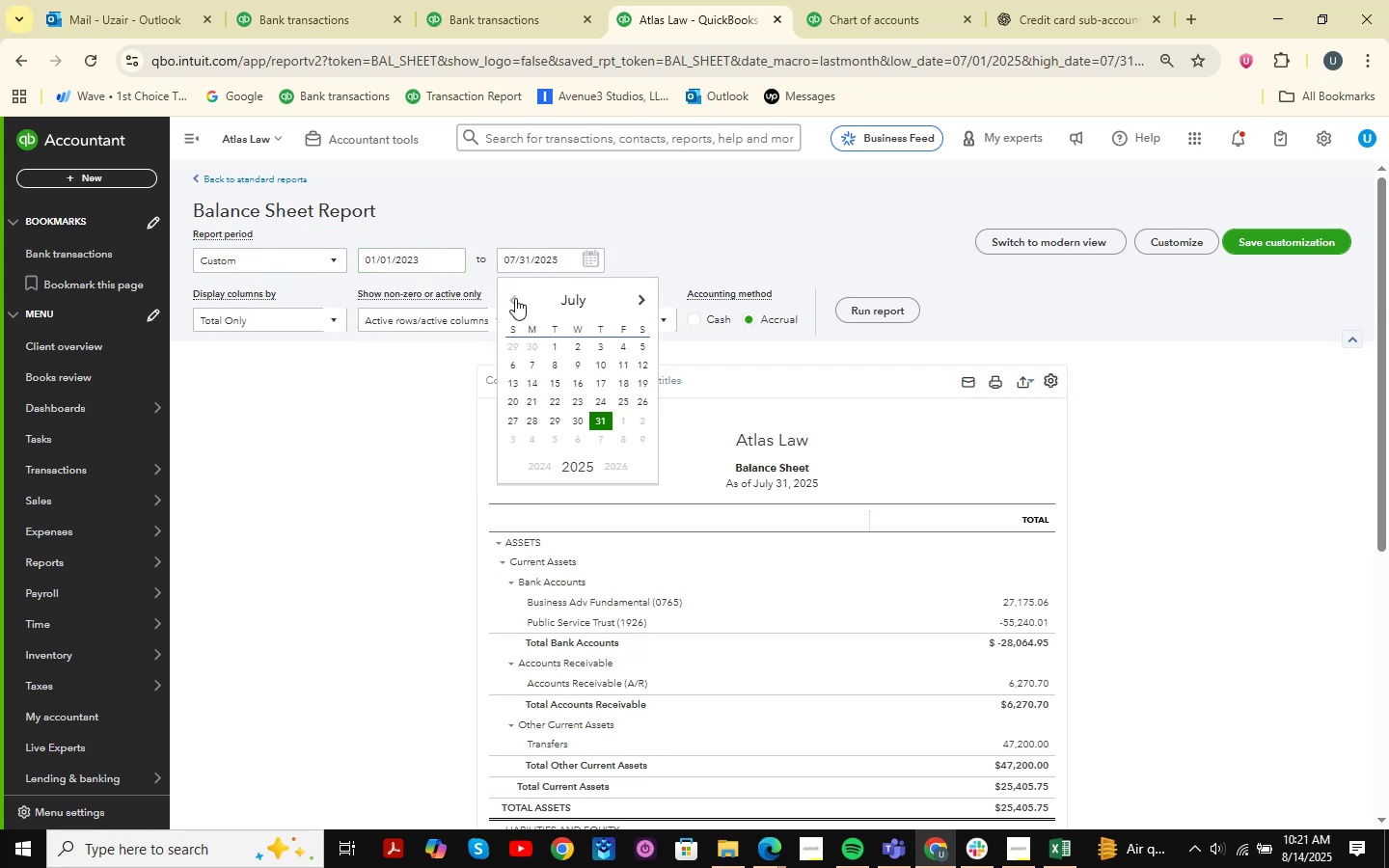 
double_click([515, 298])
 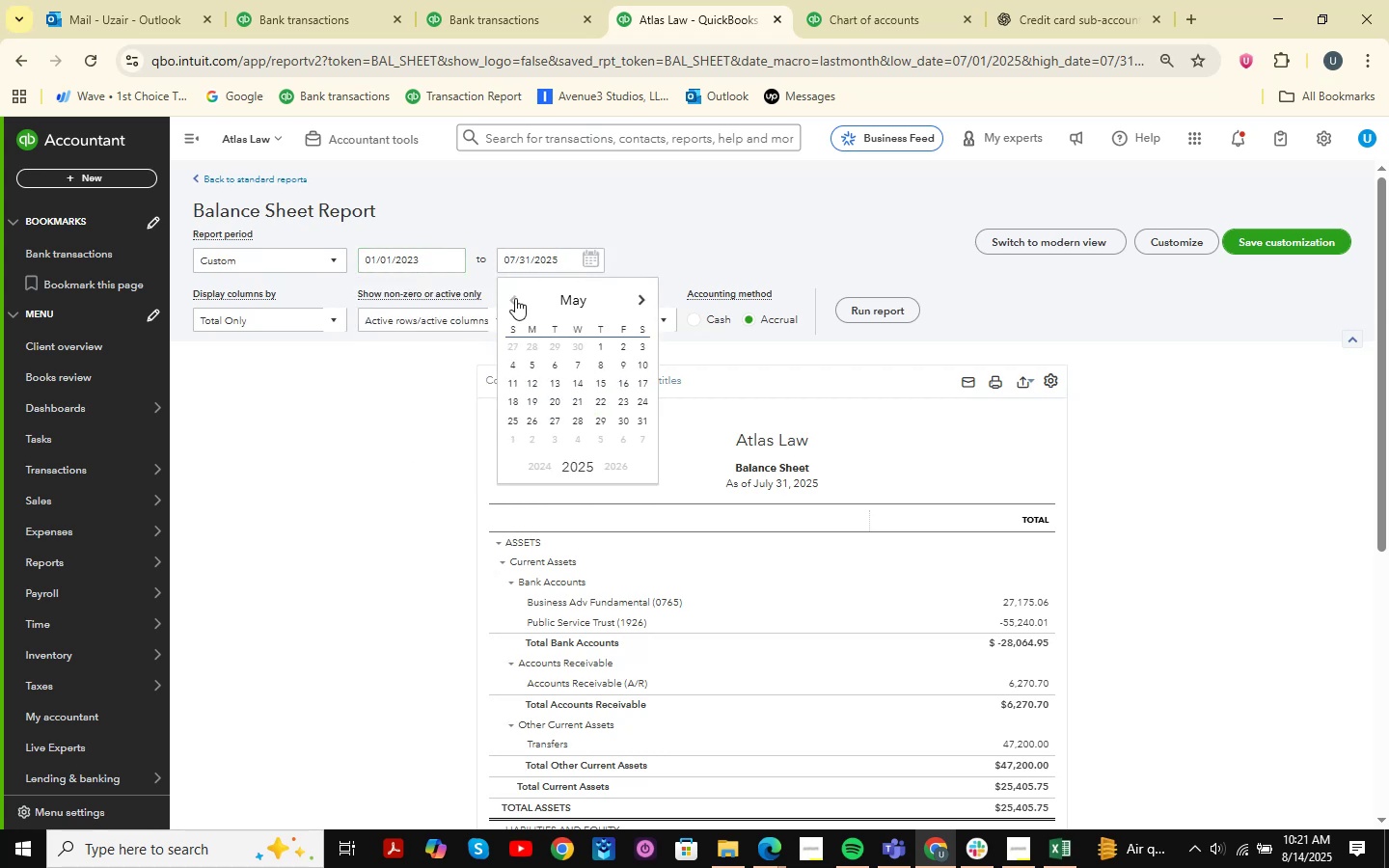 
triple_click([515, 298])
 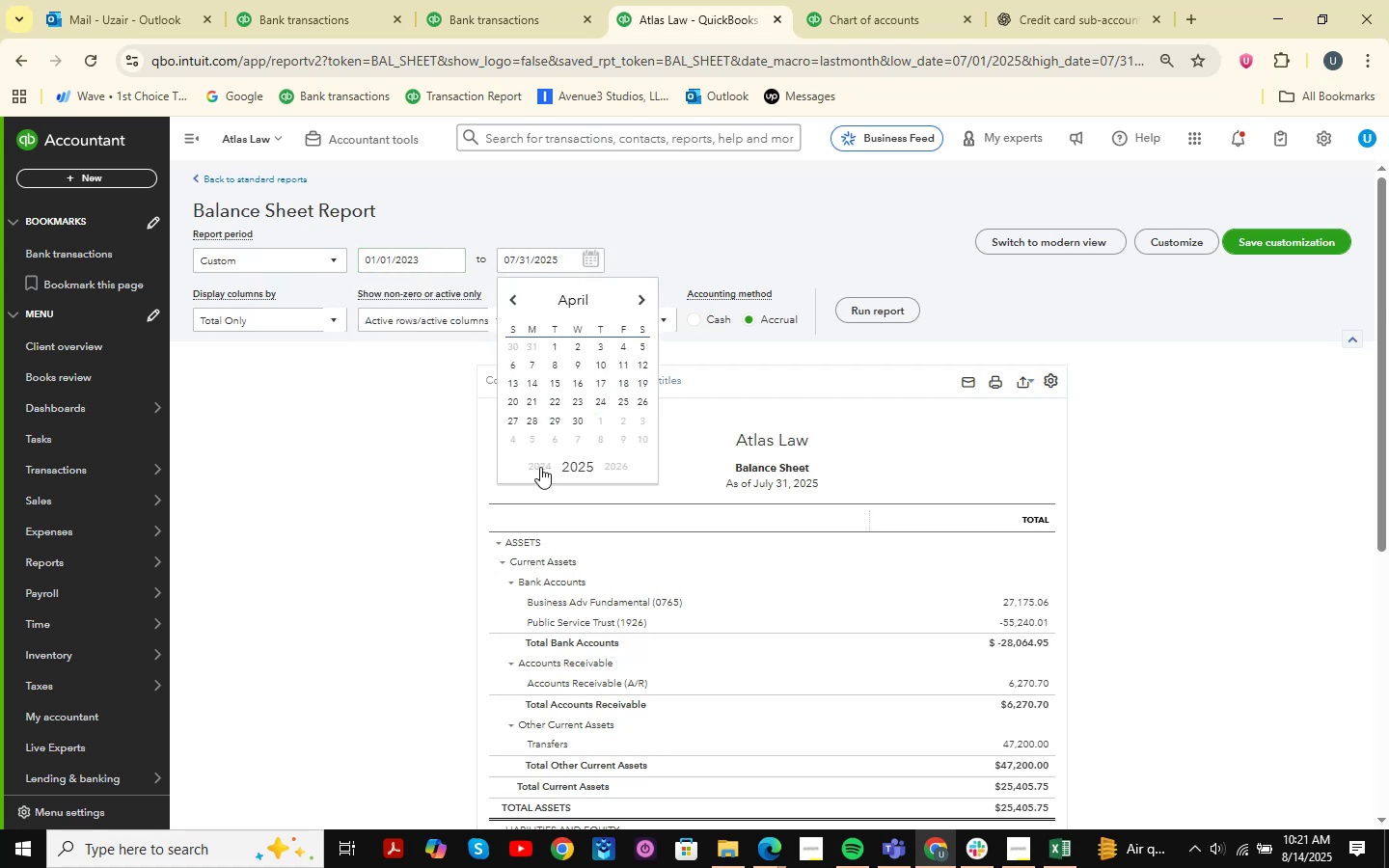 
double_click([541, 469])
 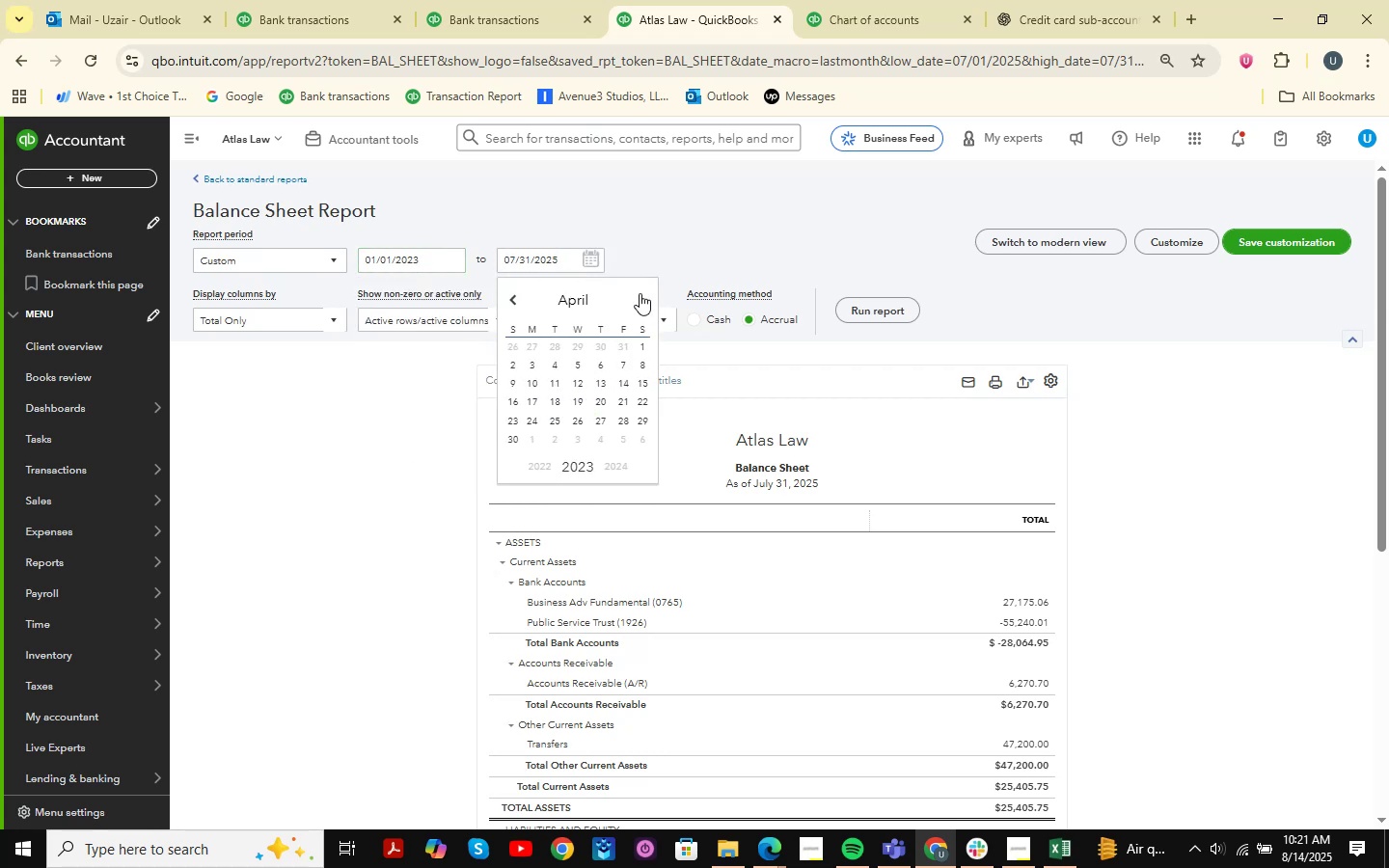 
double_click([639, 293])
 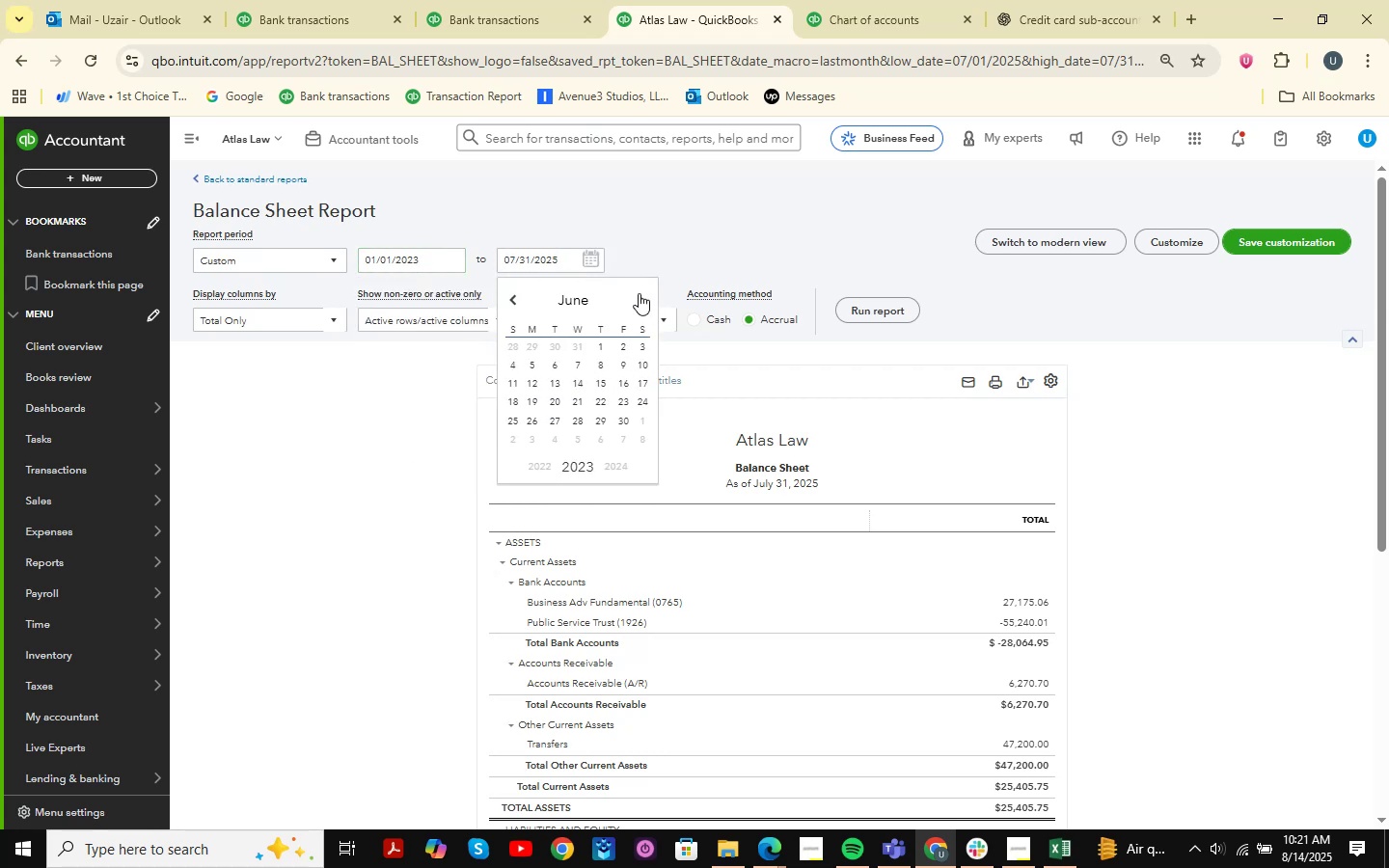 
triple_click([639, 293])
 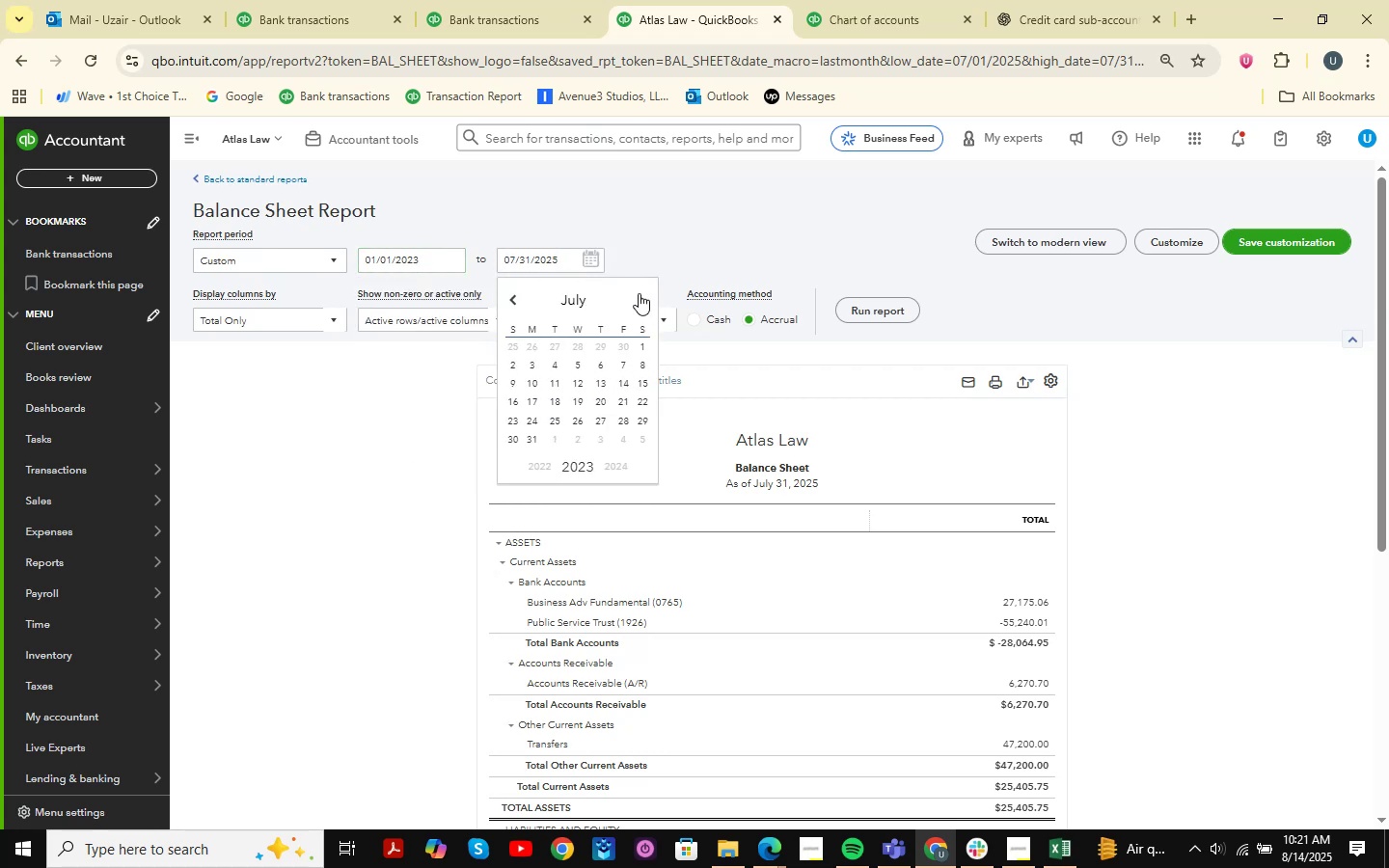 
triple_click([639, 293])
 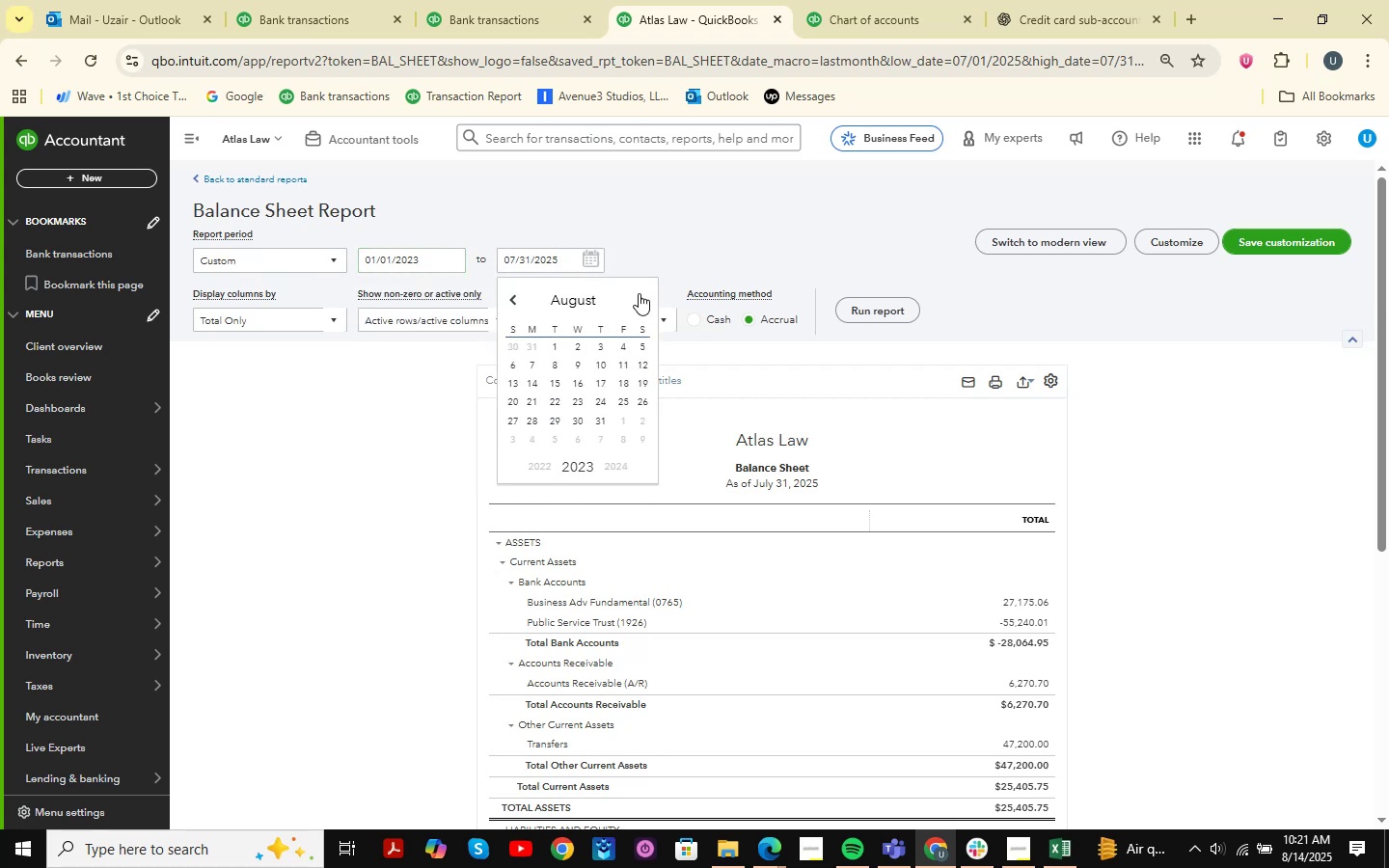 
triple_click([639, 293])
 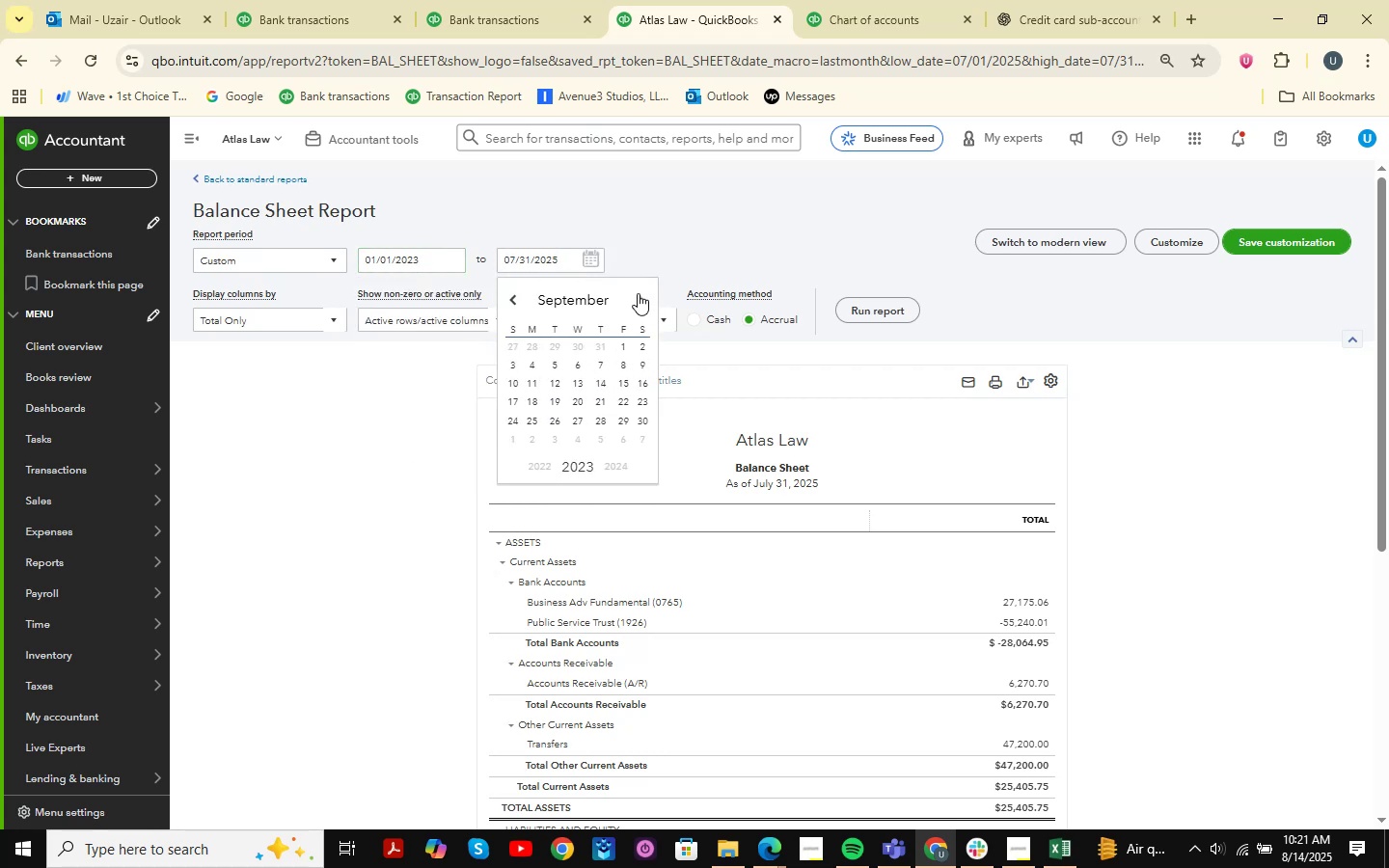 
triple_click([638, 293])
 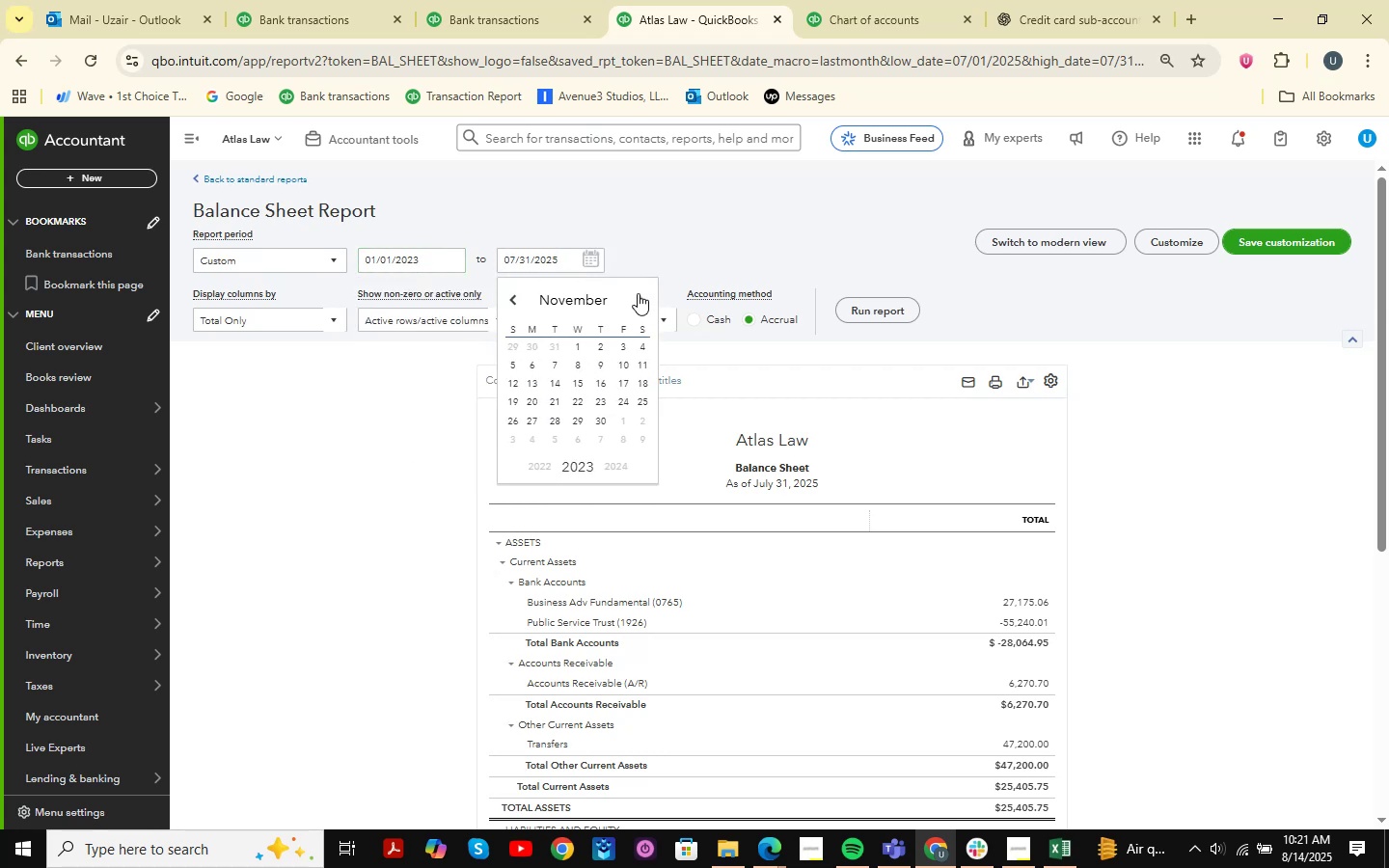 
triple_click([638, 293])
 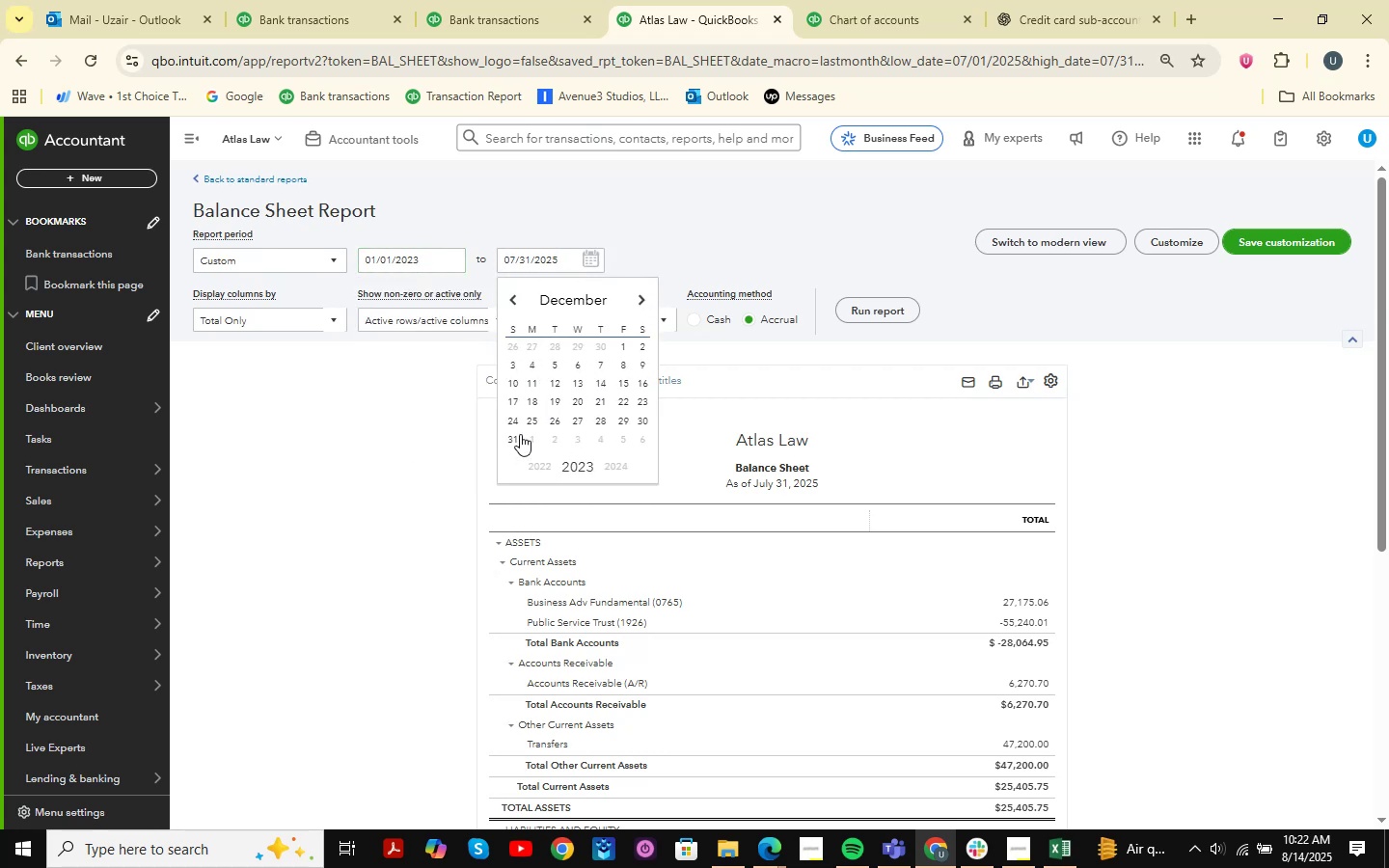 
left_click([515, 435])
 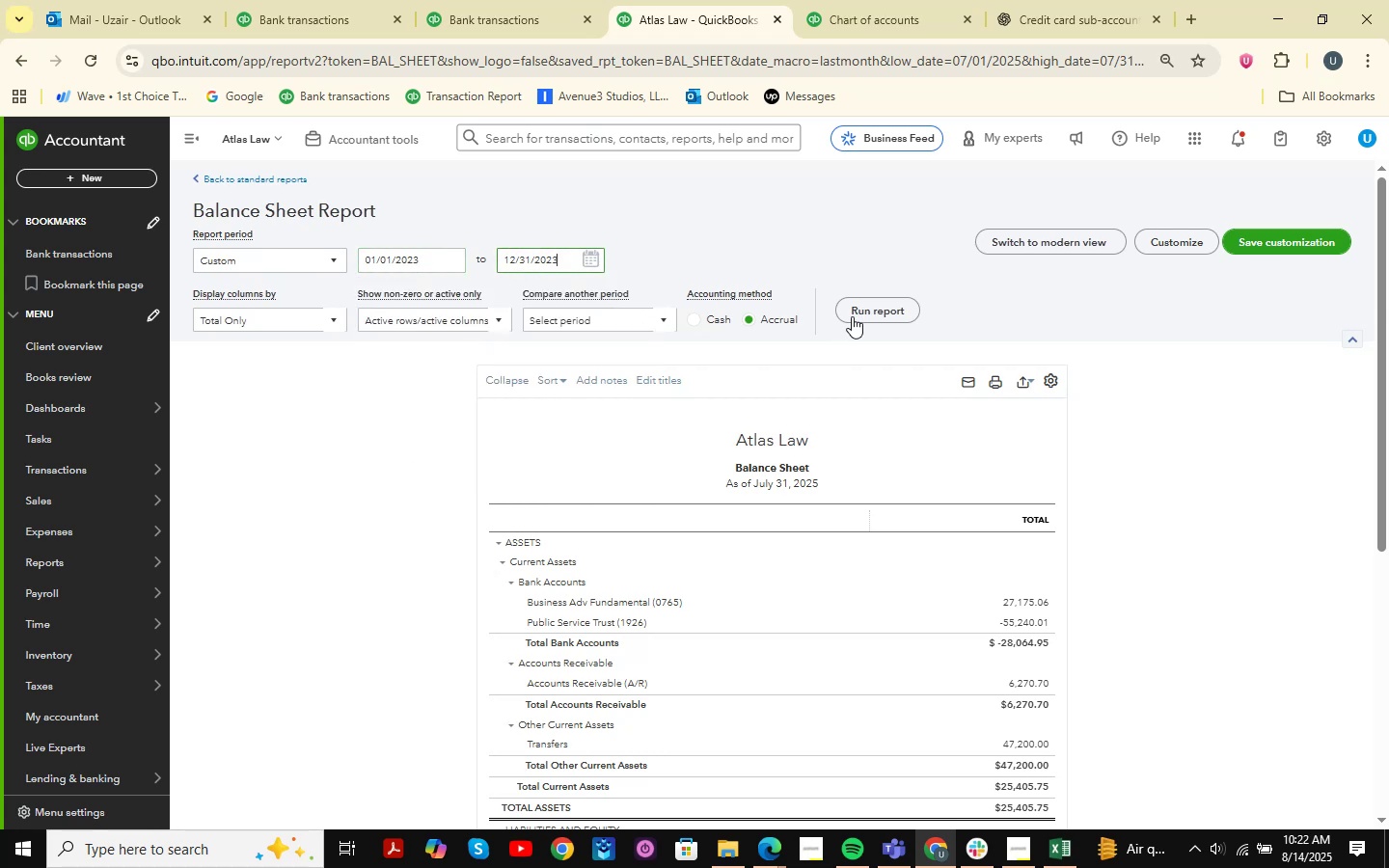 
left_click([857, 312])
 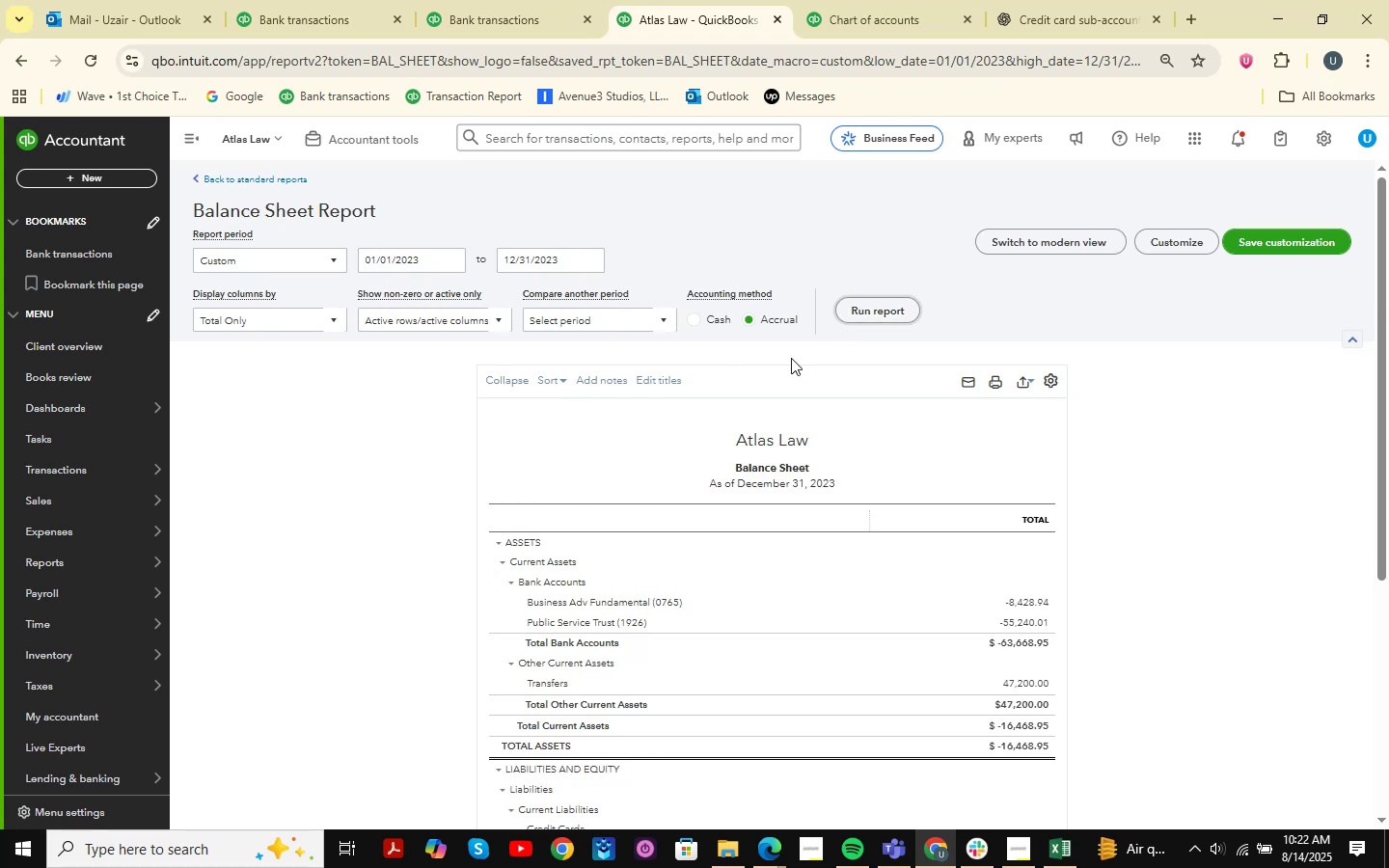 
wait(15.59)
 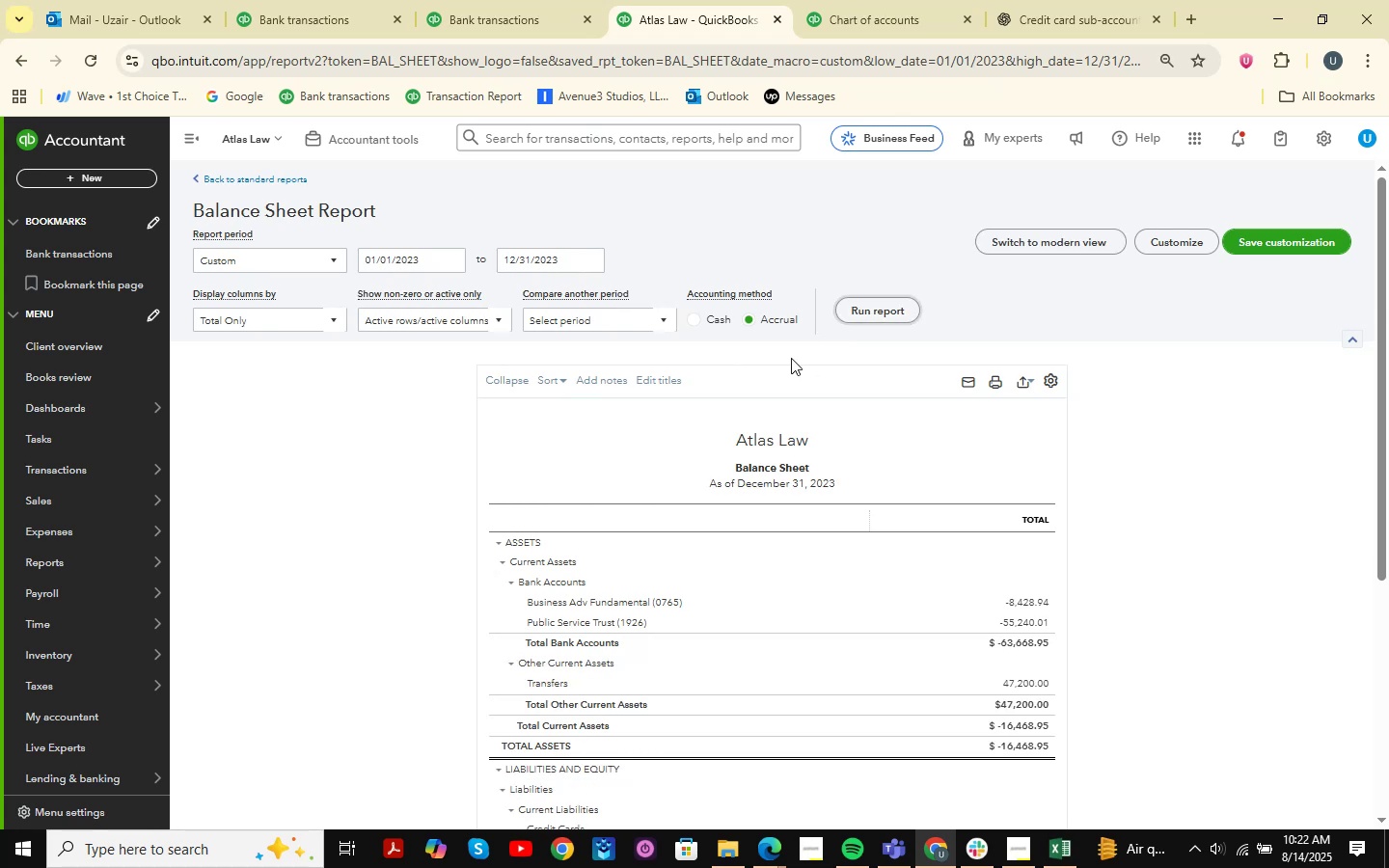 
scroll: coordinate [756, 338], scroll_direction: down, amount: 1.0
 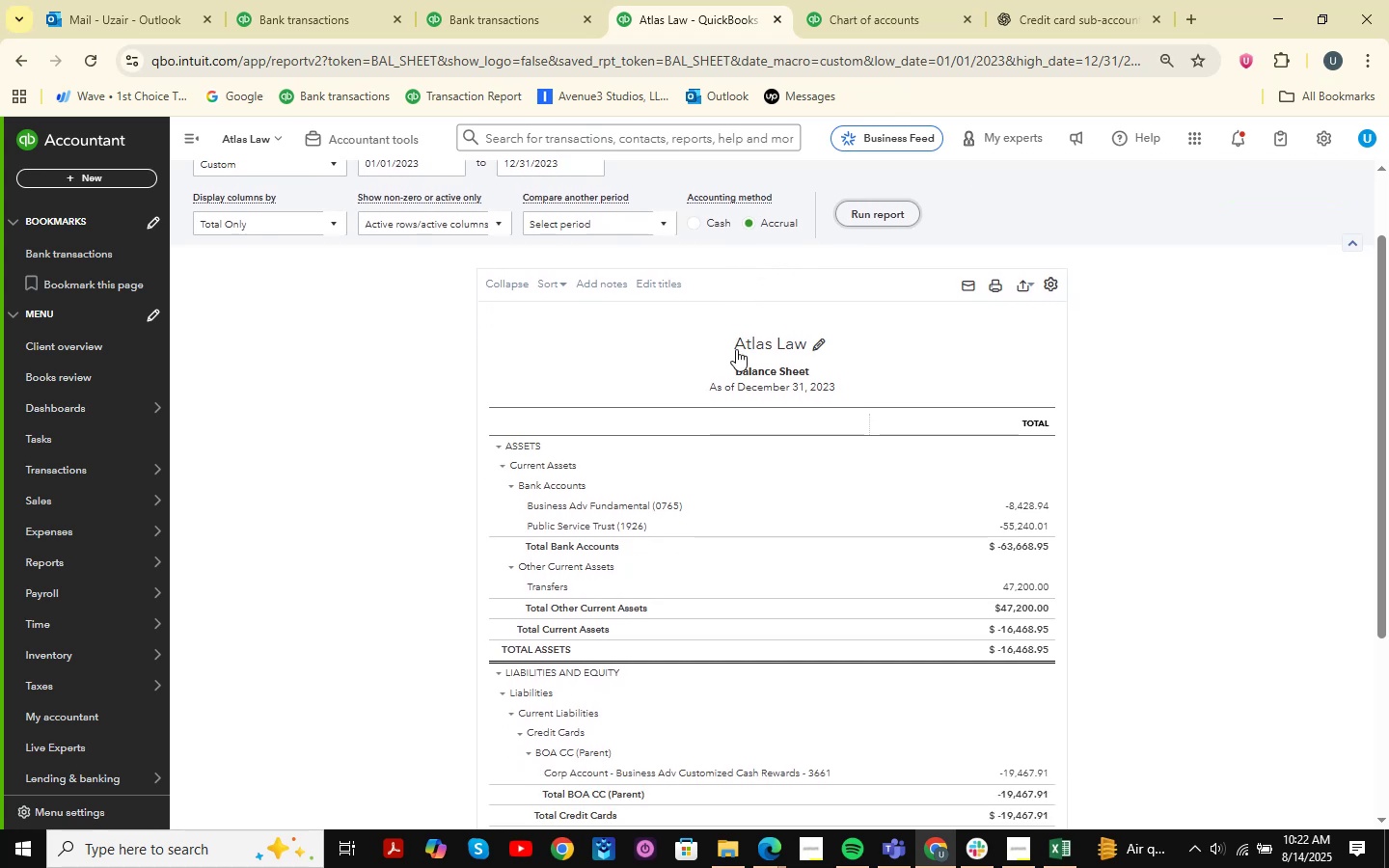 
scroll: coordinate [688, 346], scroll_direction: up, amount: 3.0
 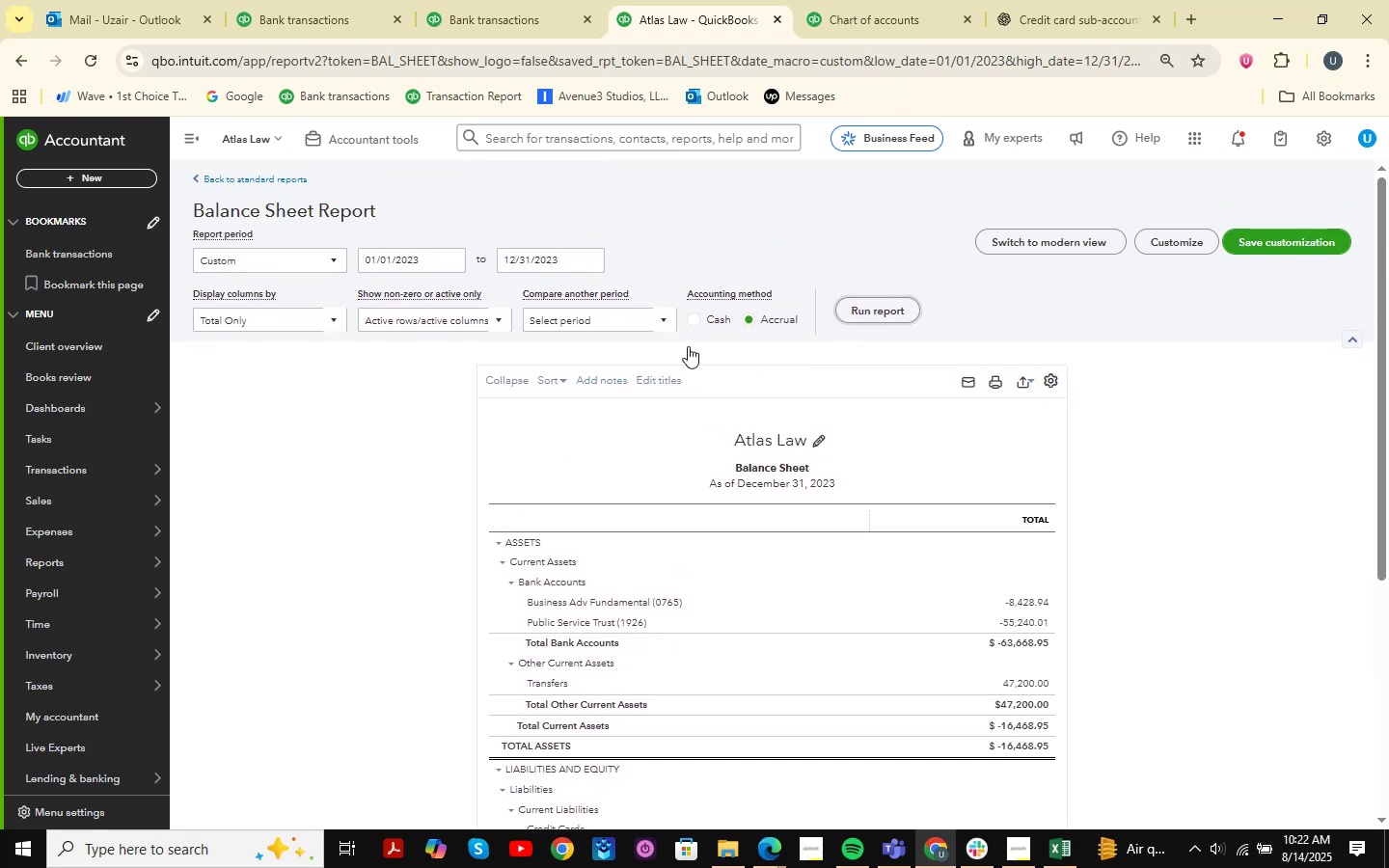 
scroll: coordinate [688, 346], scroll_direction: down, amount: 1.0
 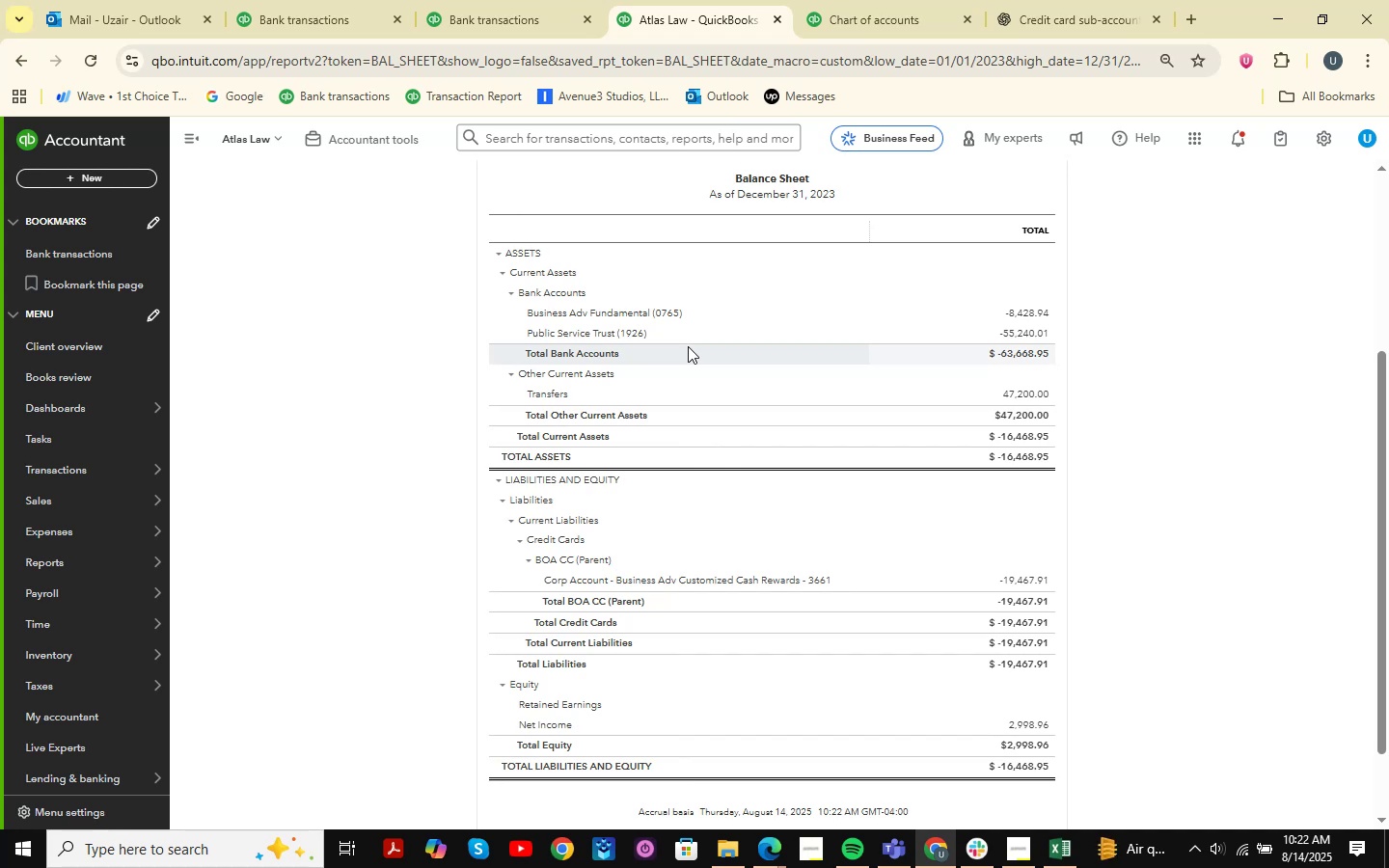 
wait(12.09)
 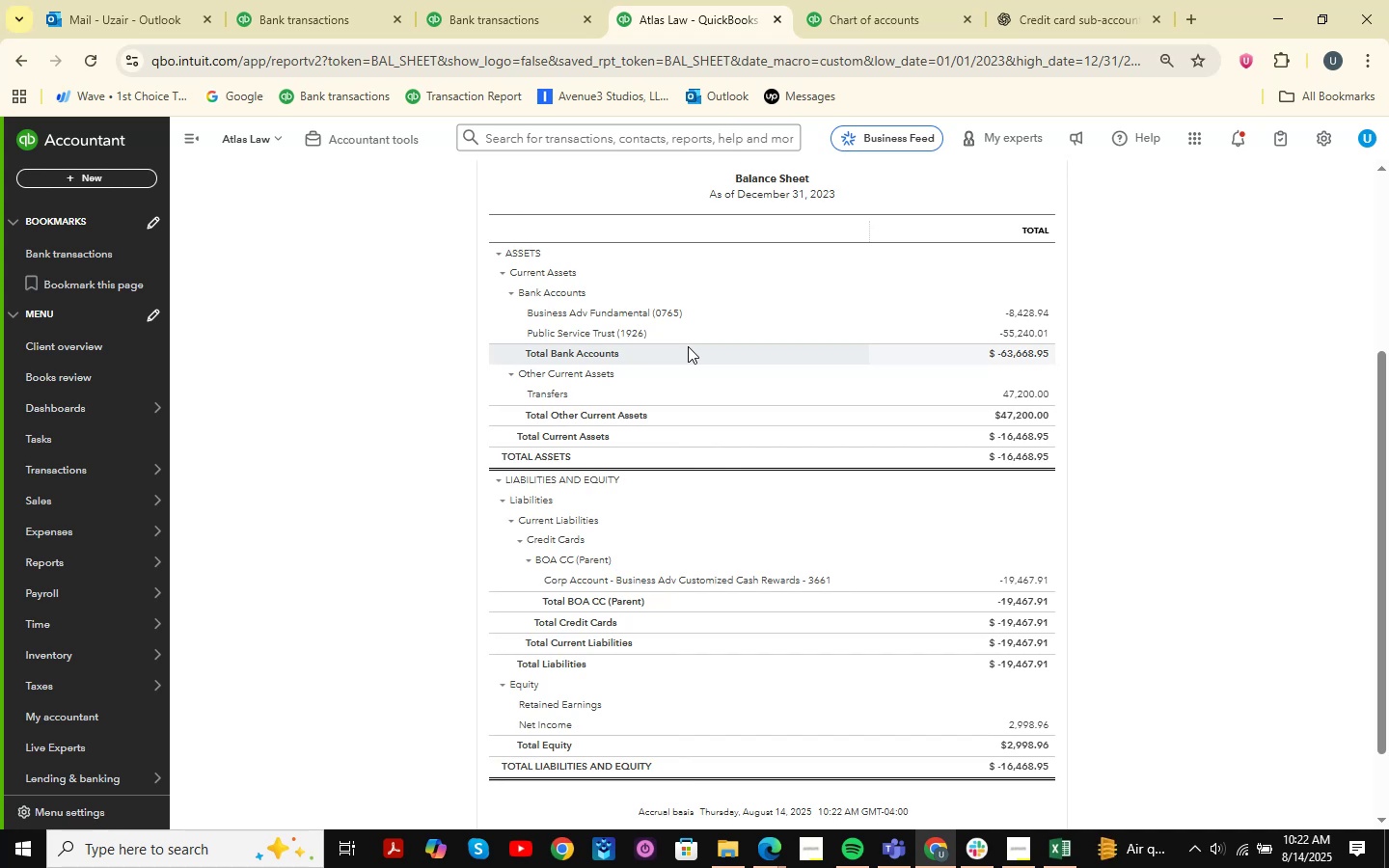 
scroll: coordinate [675, 312], scroll_direction: up, amount: 1.0
 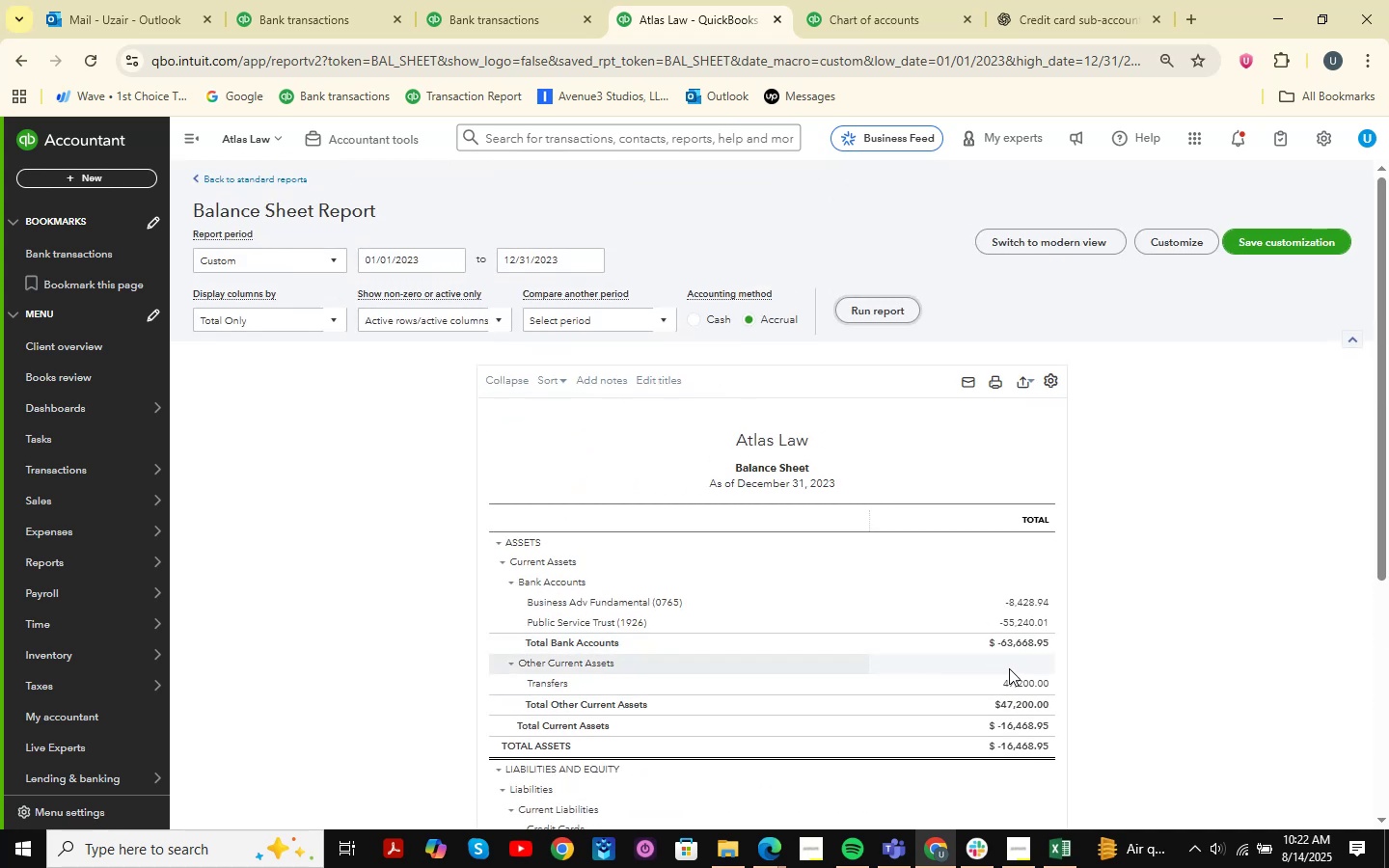 
left_click([1028, 678])
 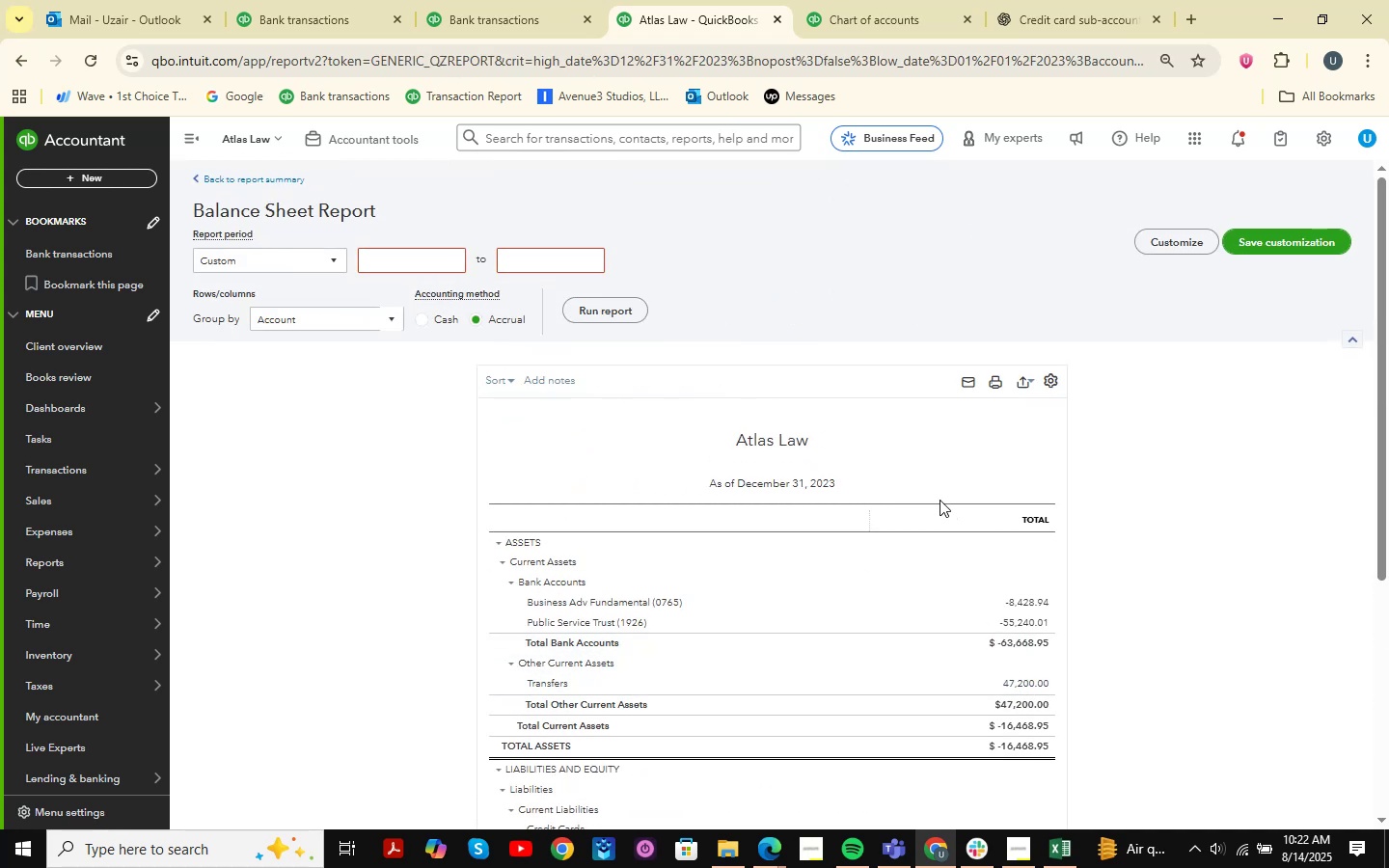 
scroll: coordinate [1223, 463], scroll_direction: down, amount: 11.0
 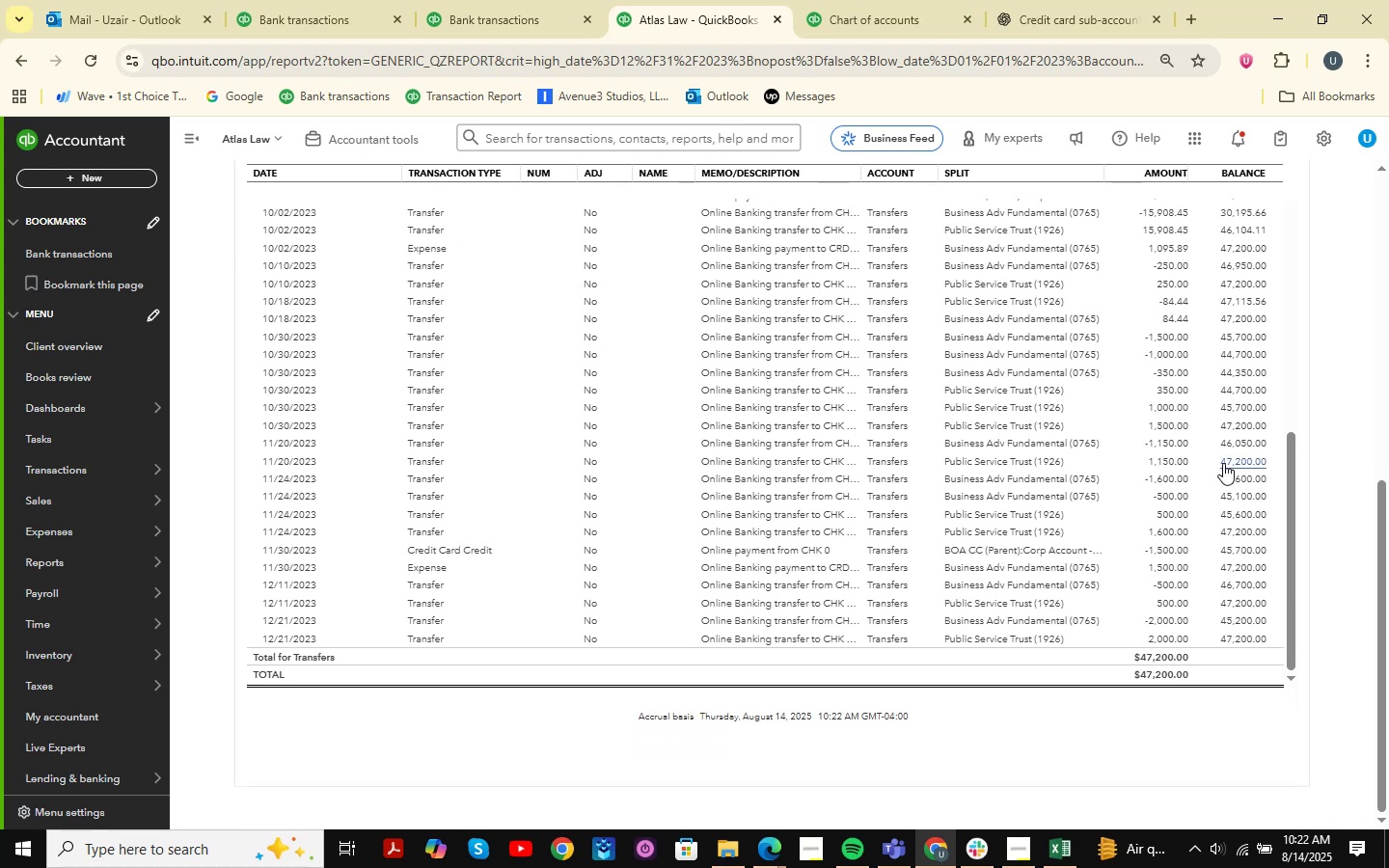 
scroll: coordinate [1202, 499], scroll_direction: up, amount: 29.0
 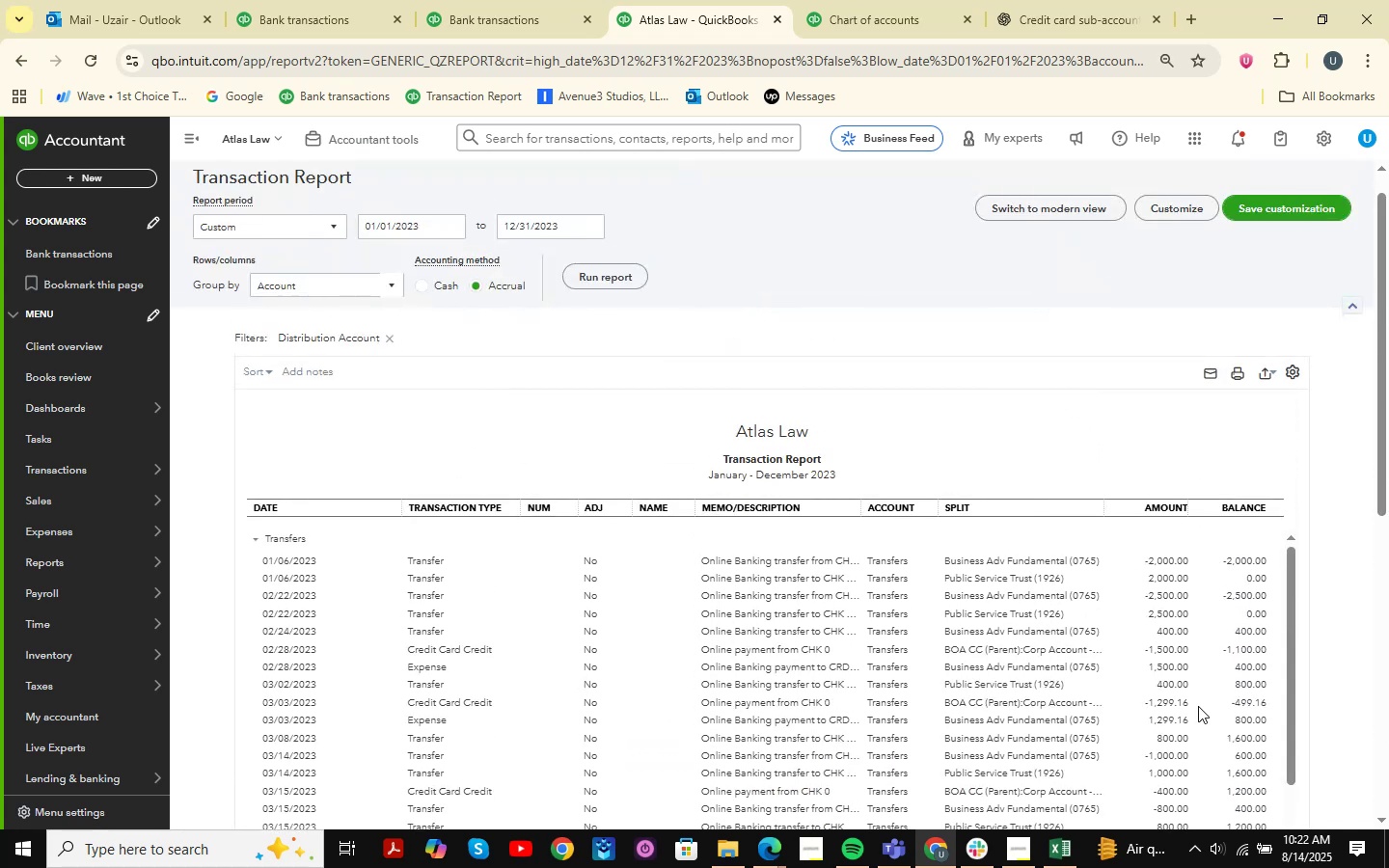 
wait(6.7)
 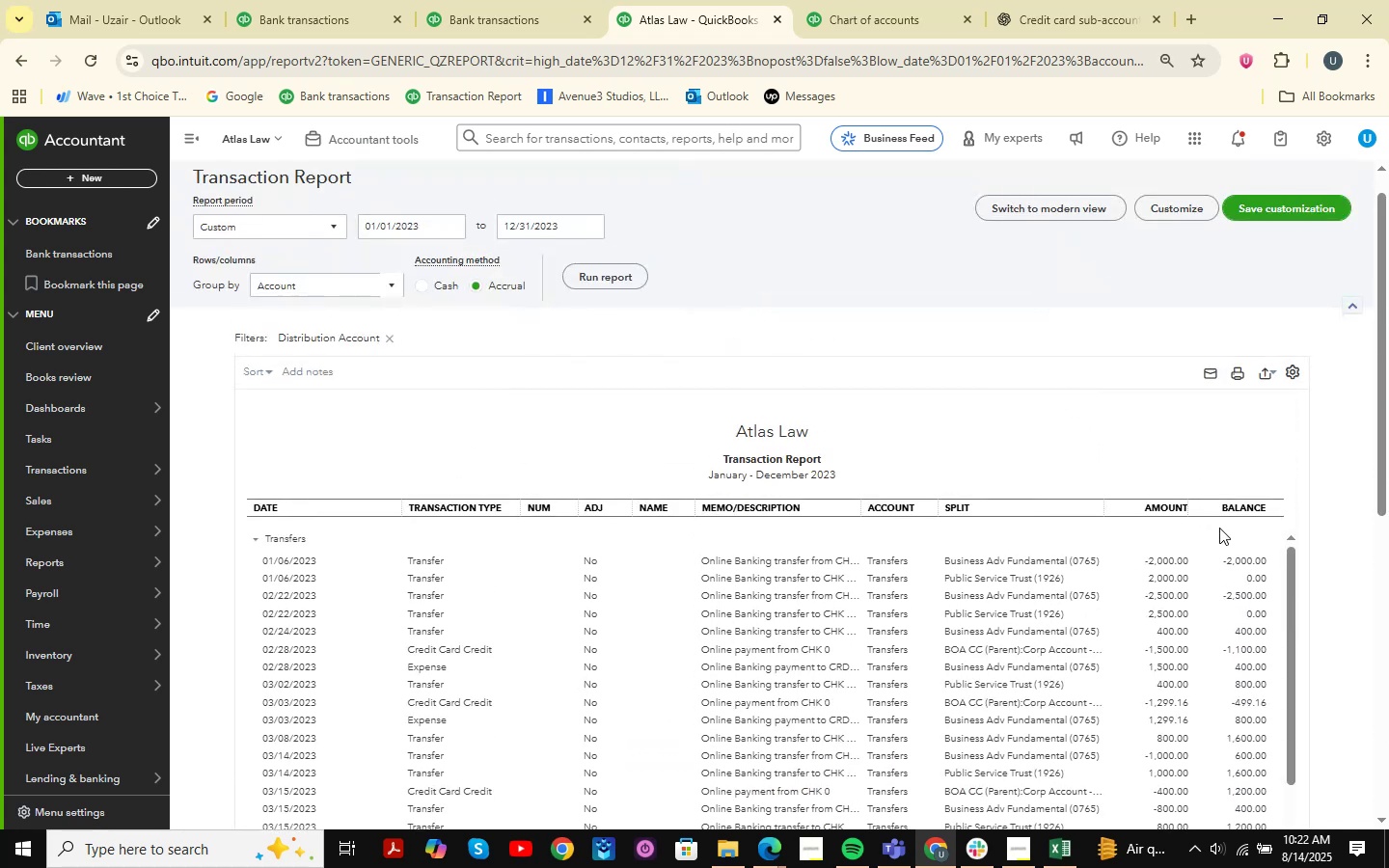 
scroll: coordinate [1192, 509], scroll_direction: down, amount: 32.0
 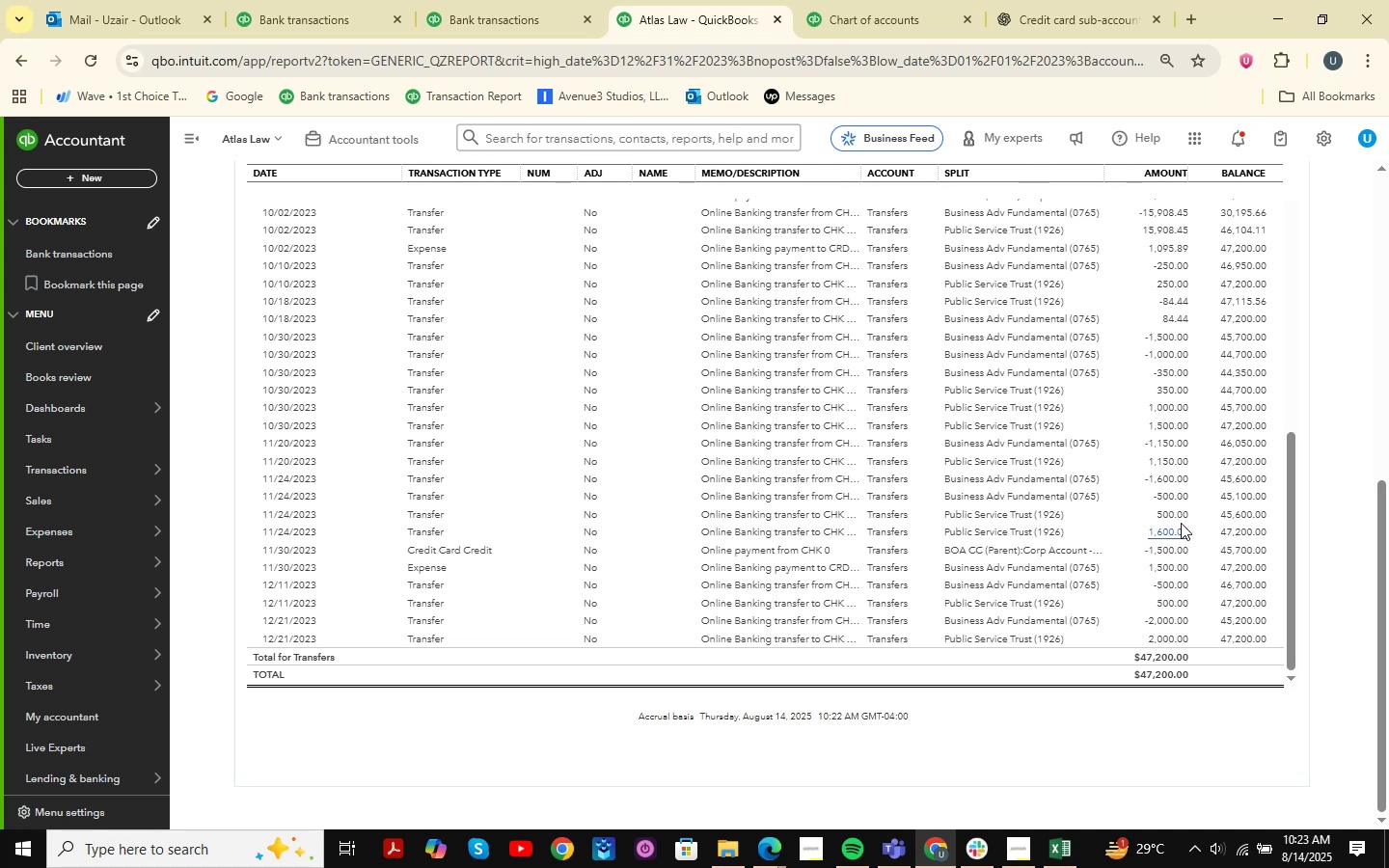 
wait(59.27)
 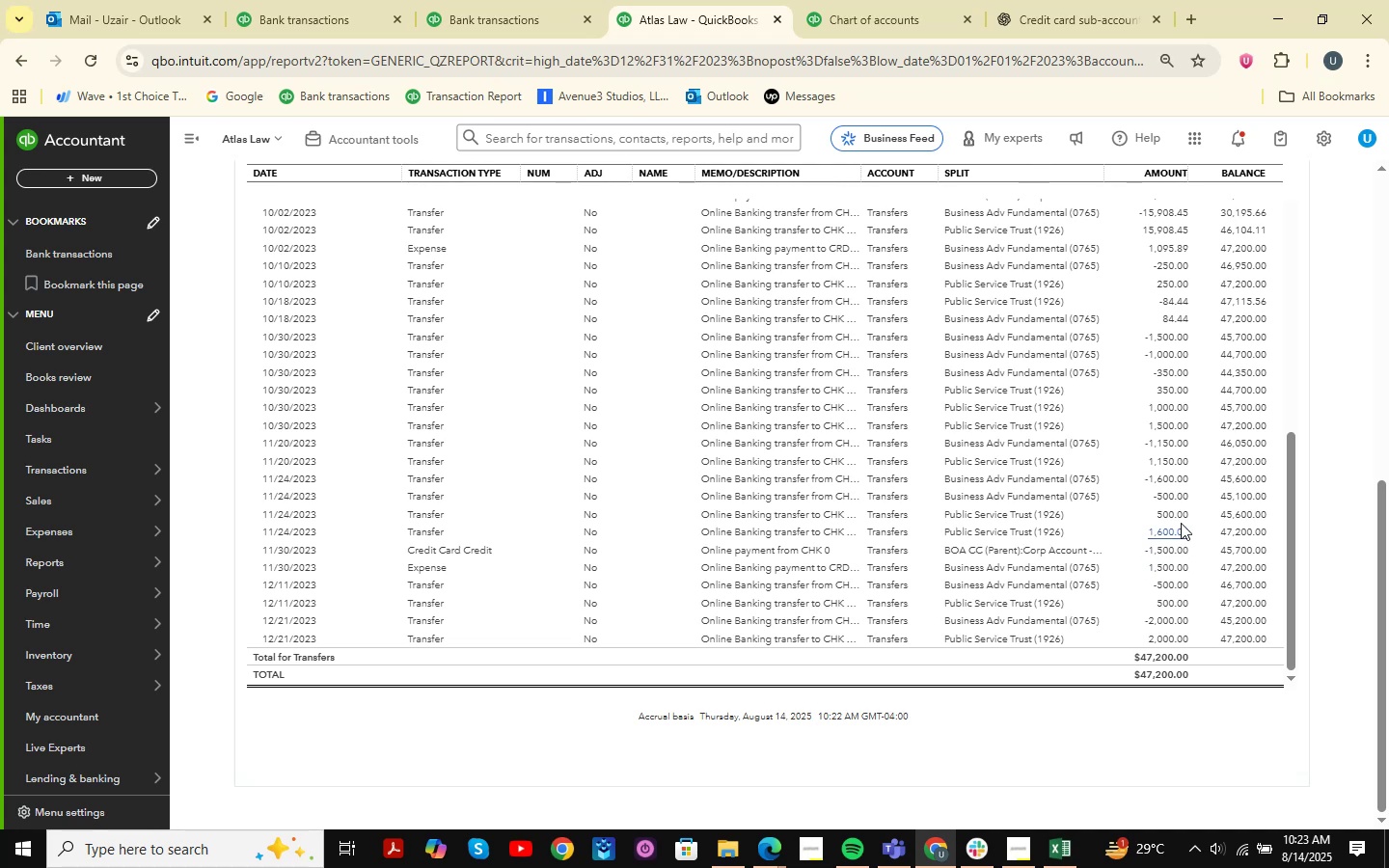 
scroll: coordinate [1151, 278], scroll_direction: up, amount: 2.0
 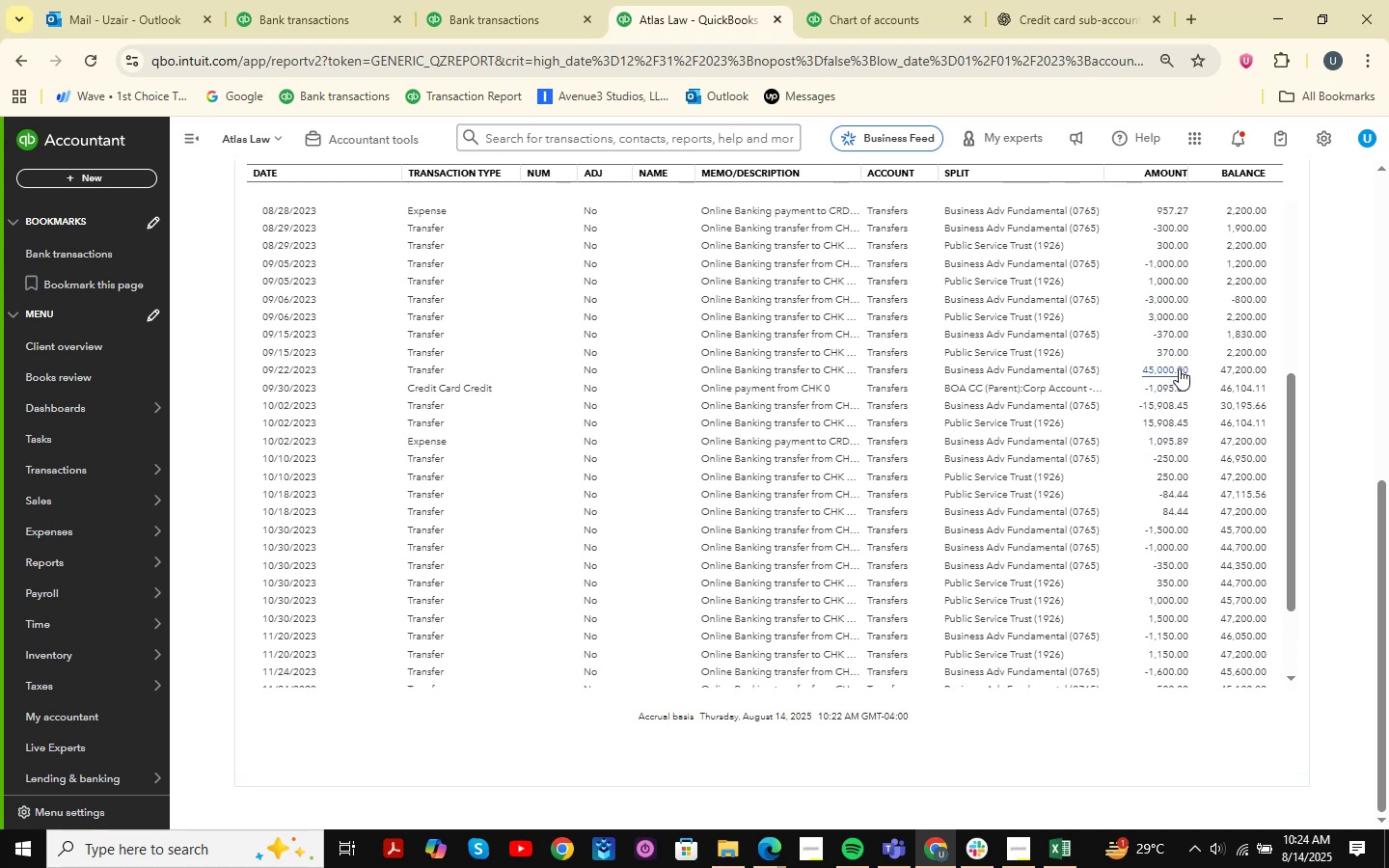 
left_click([1179, 368])
 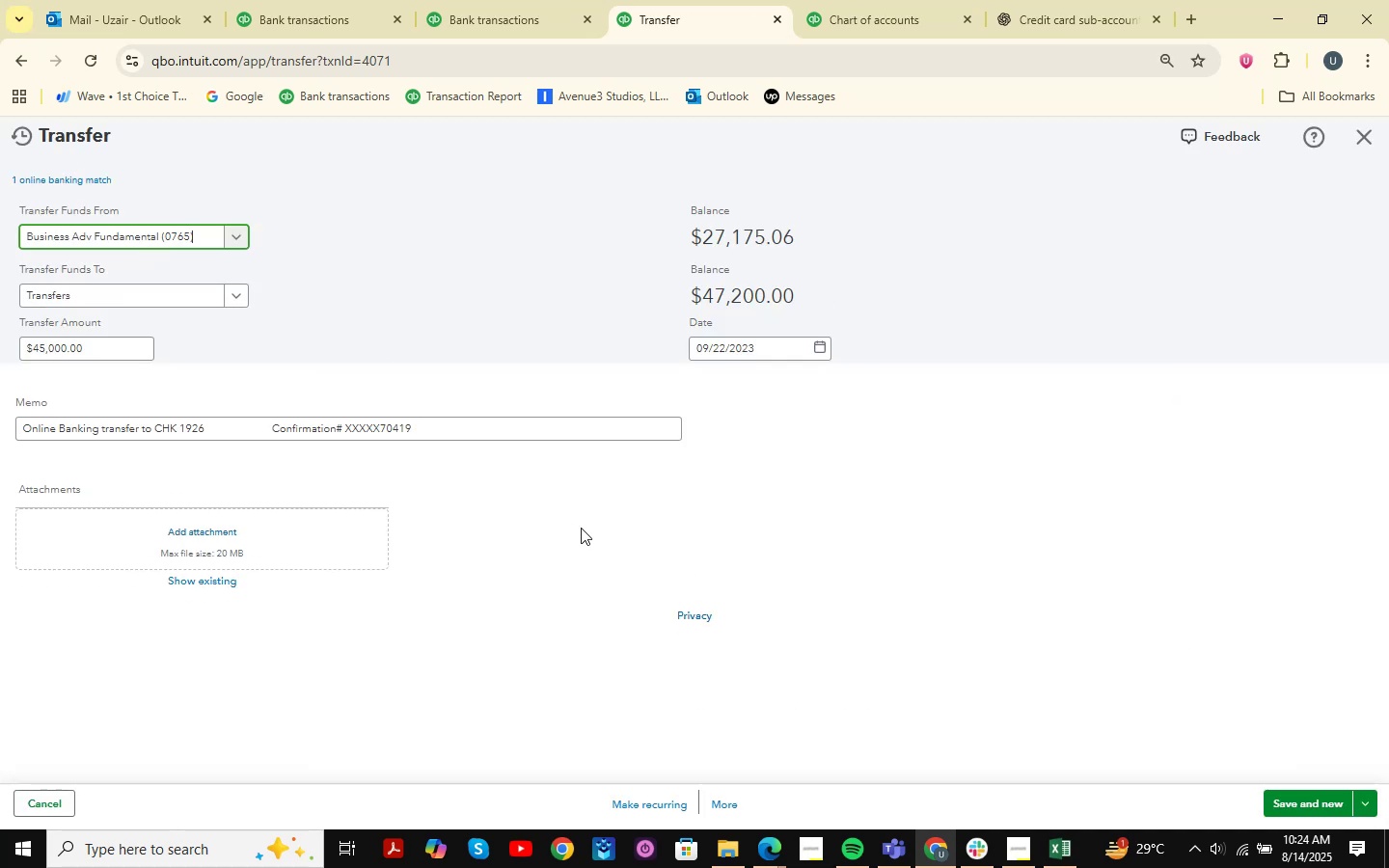 
wait(5.2)
 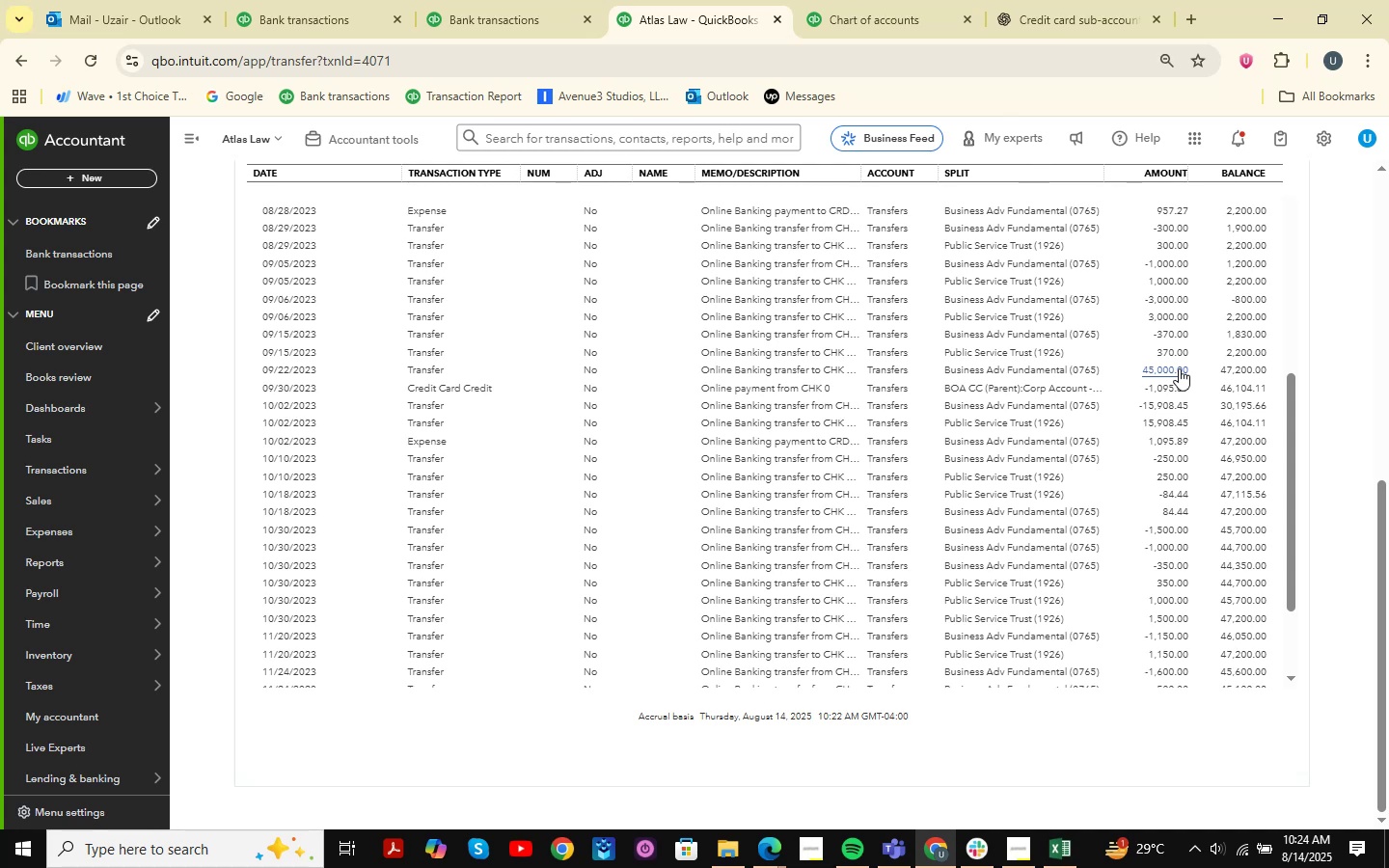 
double_click([737, 805])
 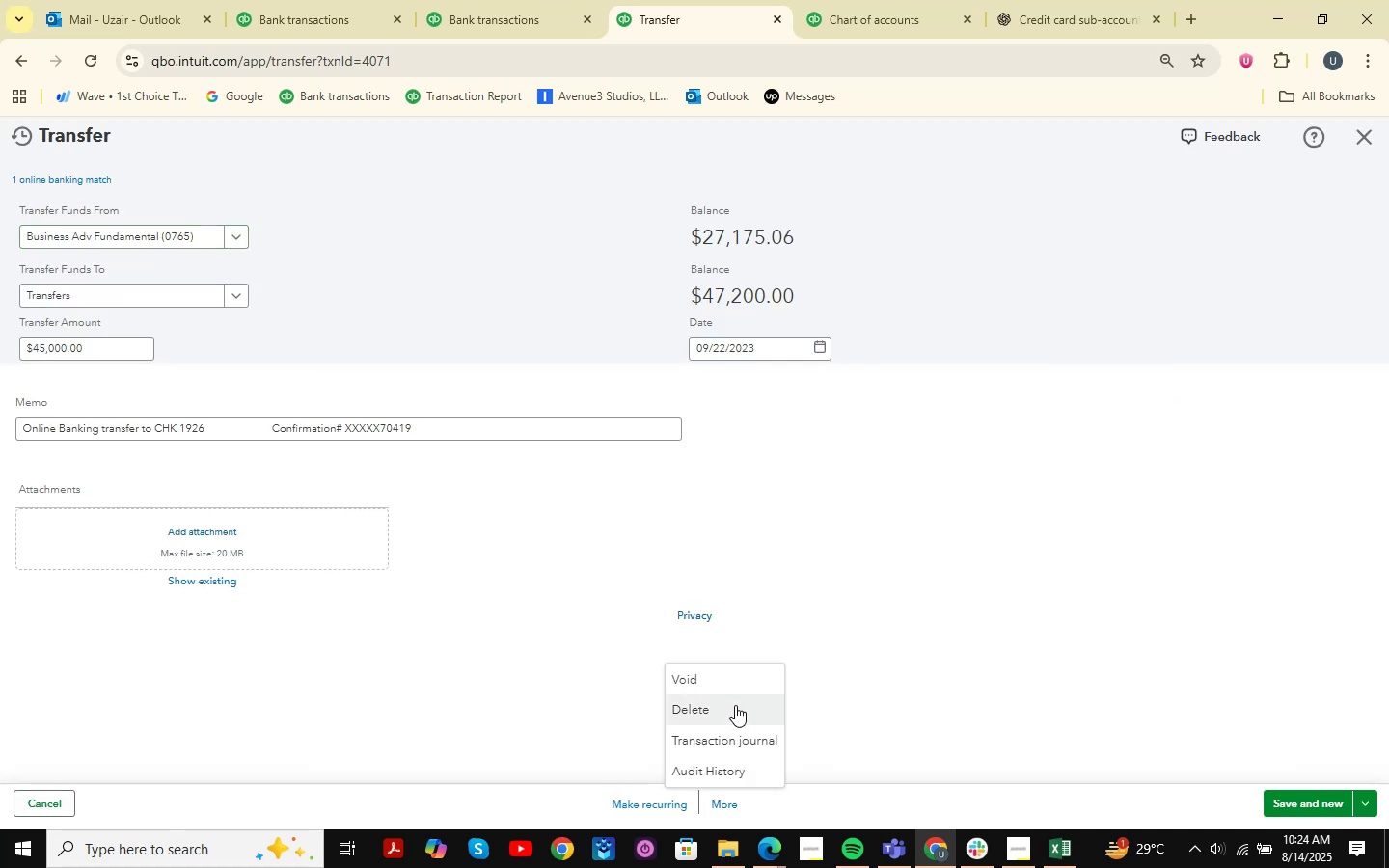 
left_click([735, 703])
 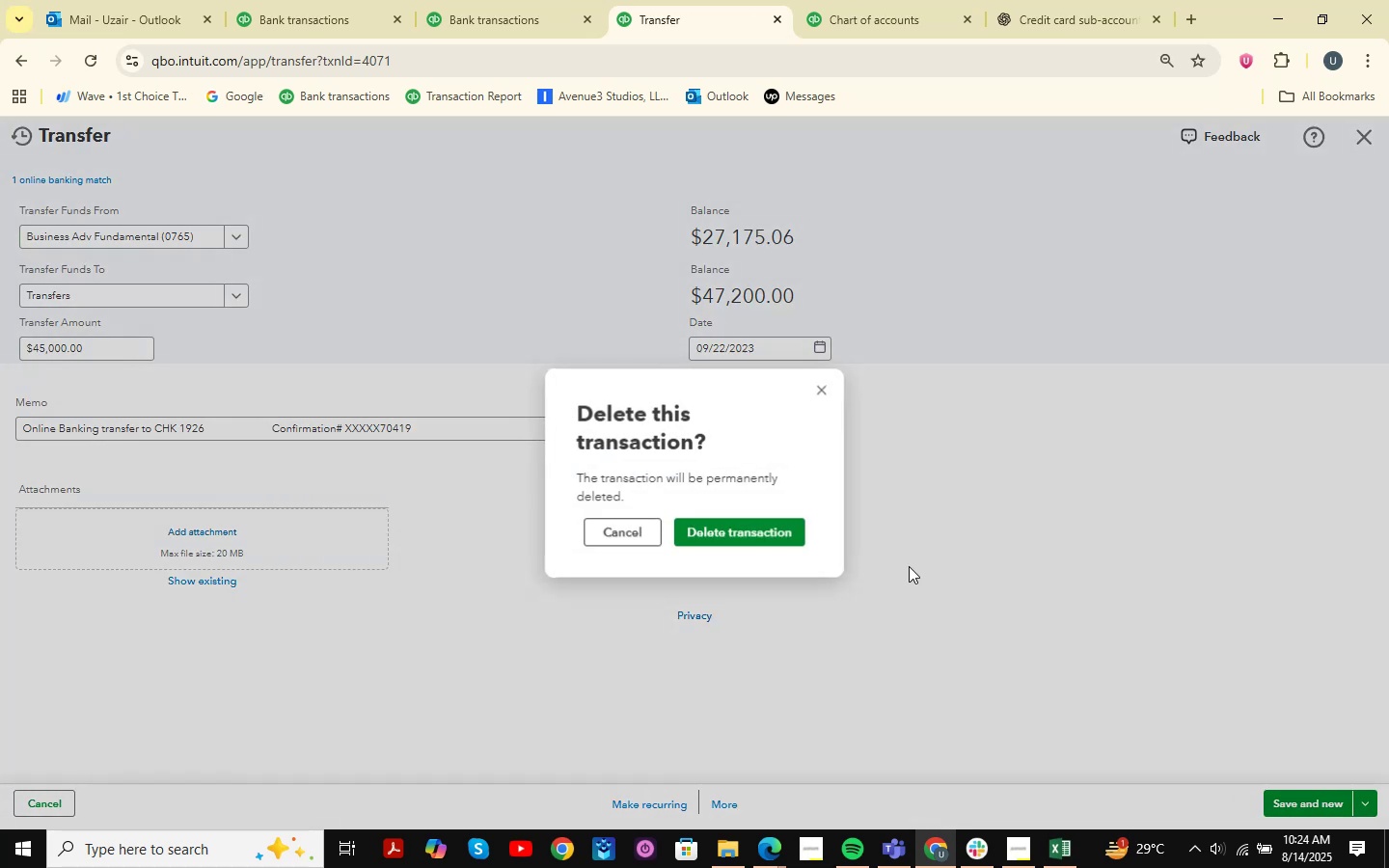 
left_click([757, 530])
 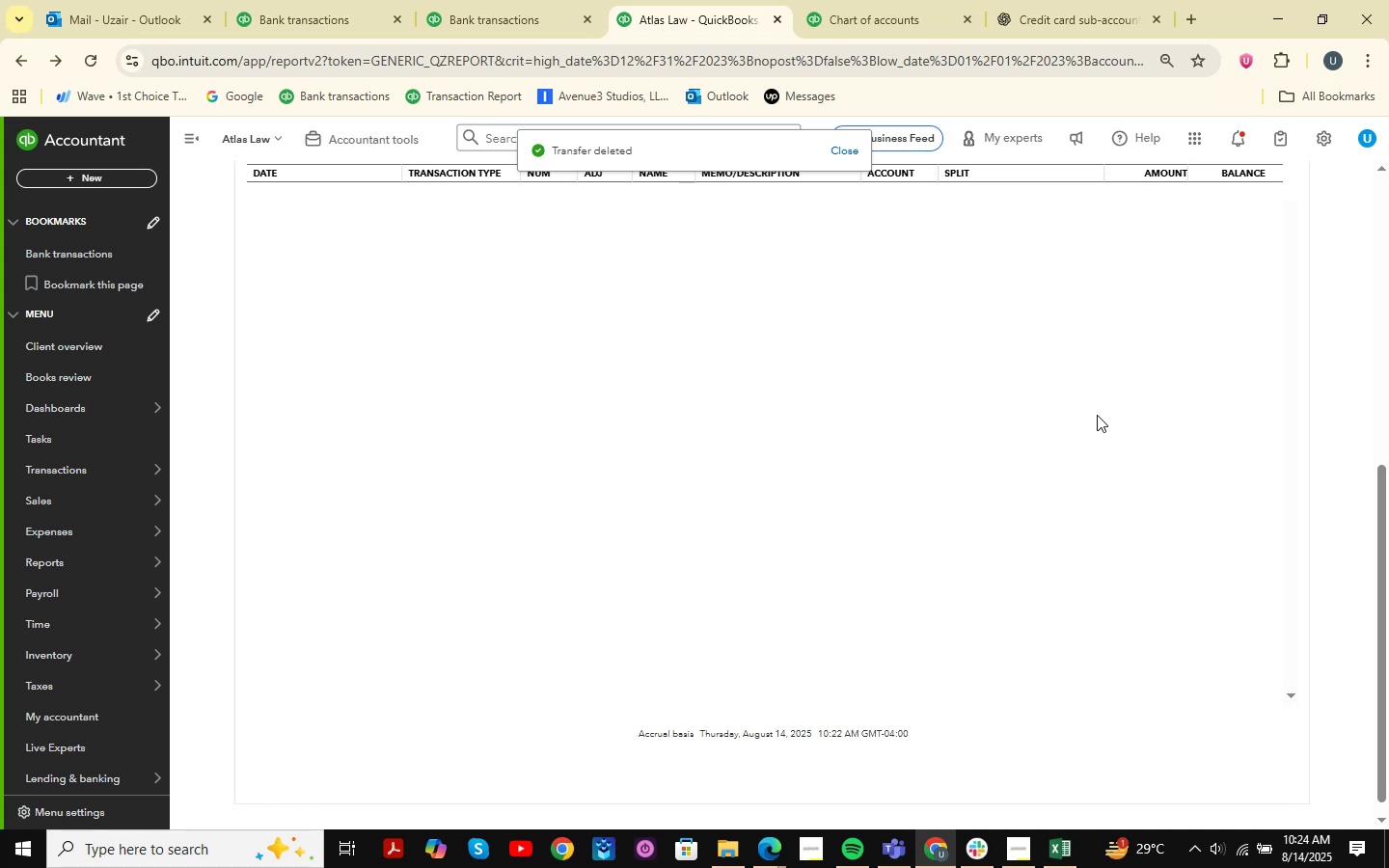 
wait(6.71)
 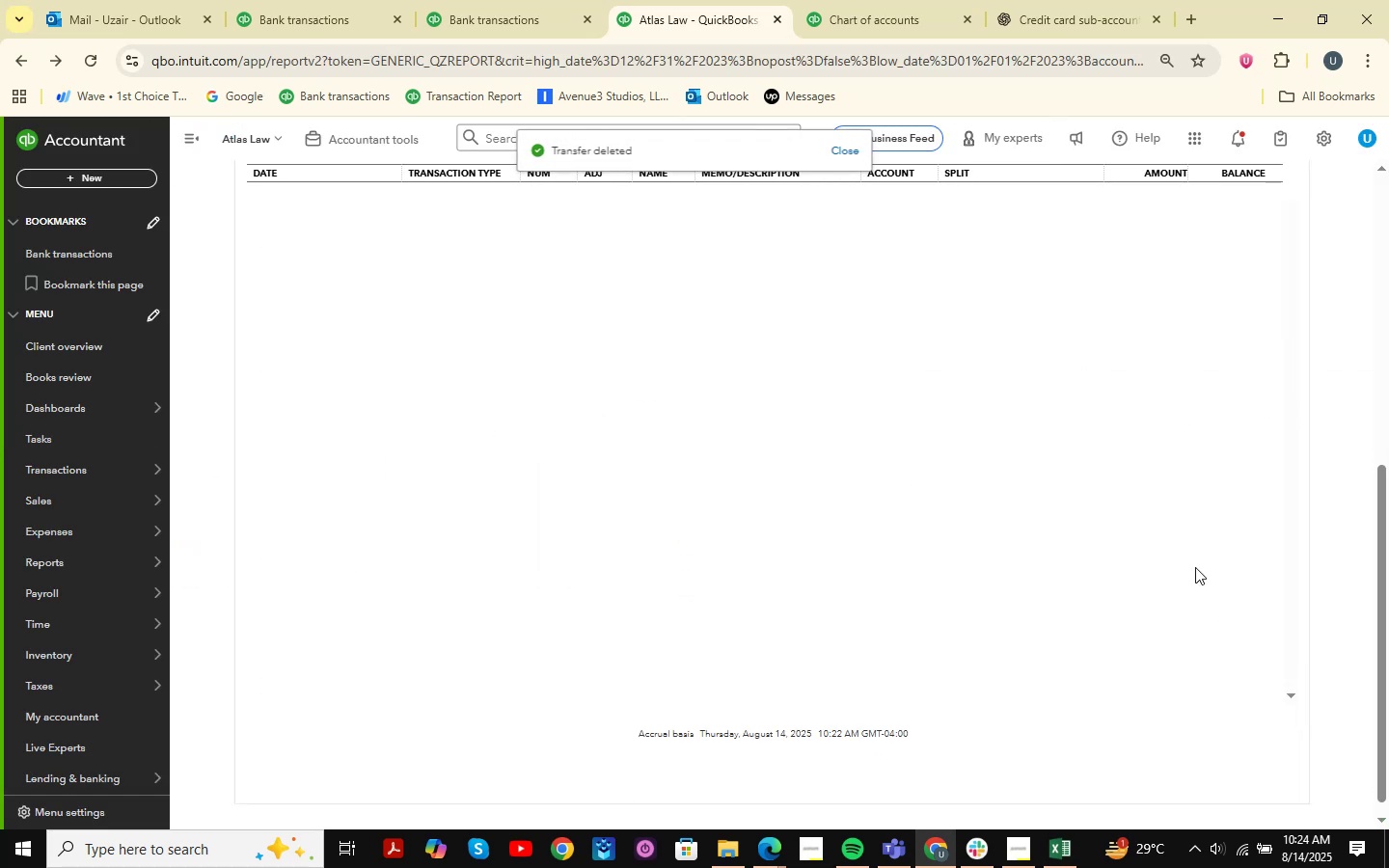 
scroll: coordinate [1195, 620], scroll_direction: down, amount: 15.0
 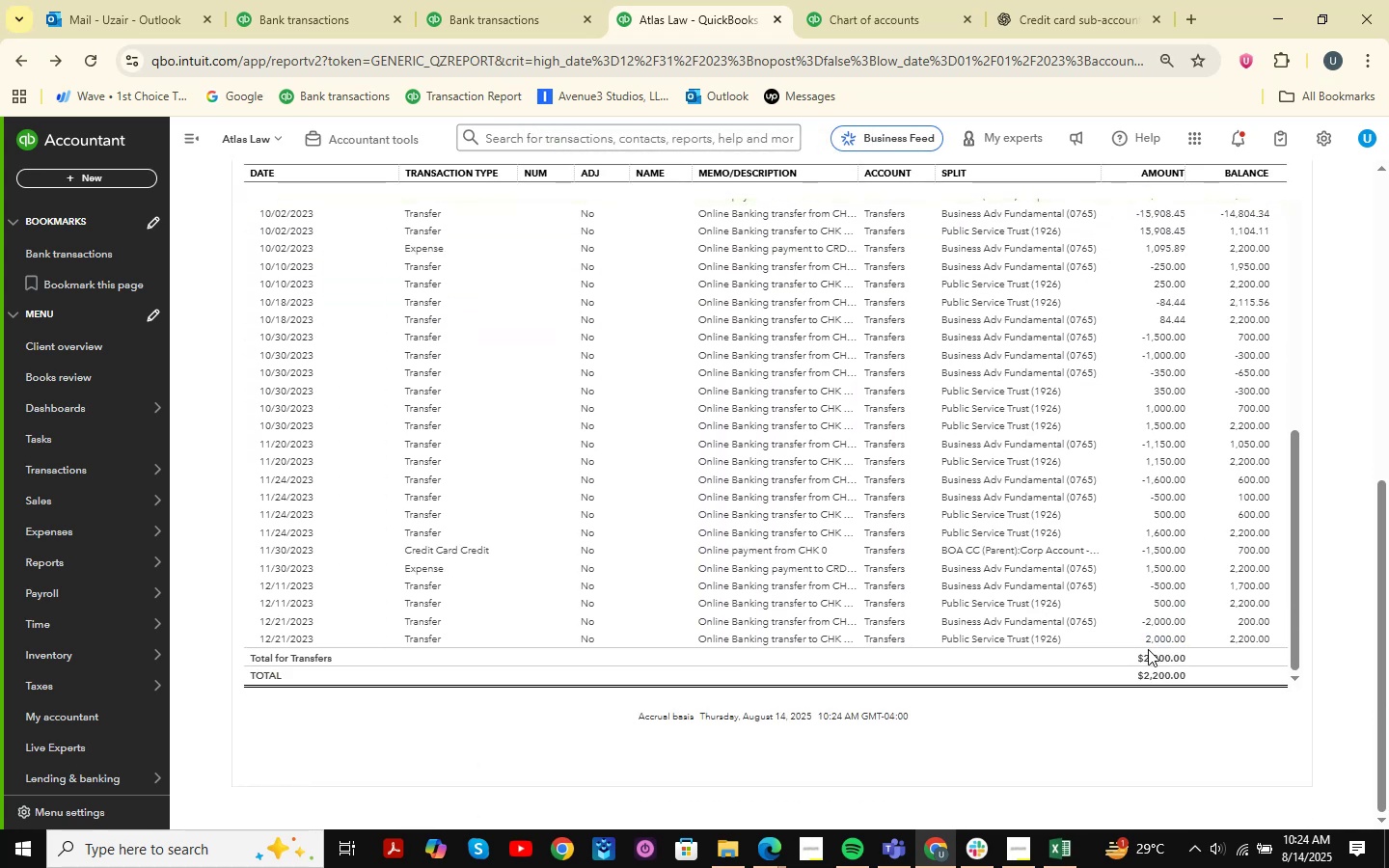 
scroll: coordinate [1177, 565], scroll_direction: up, amount: 9.0
 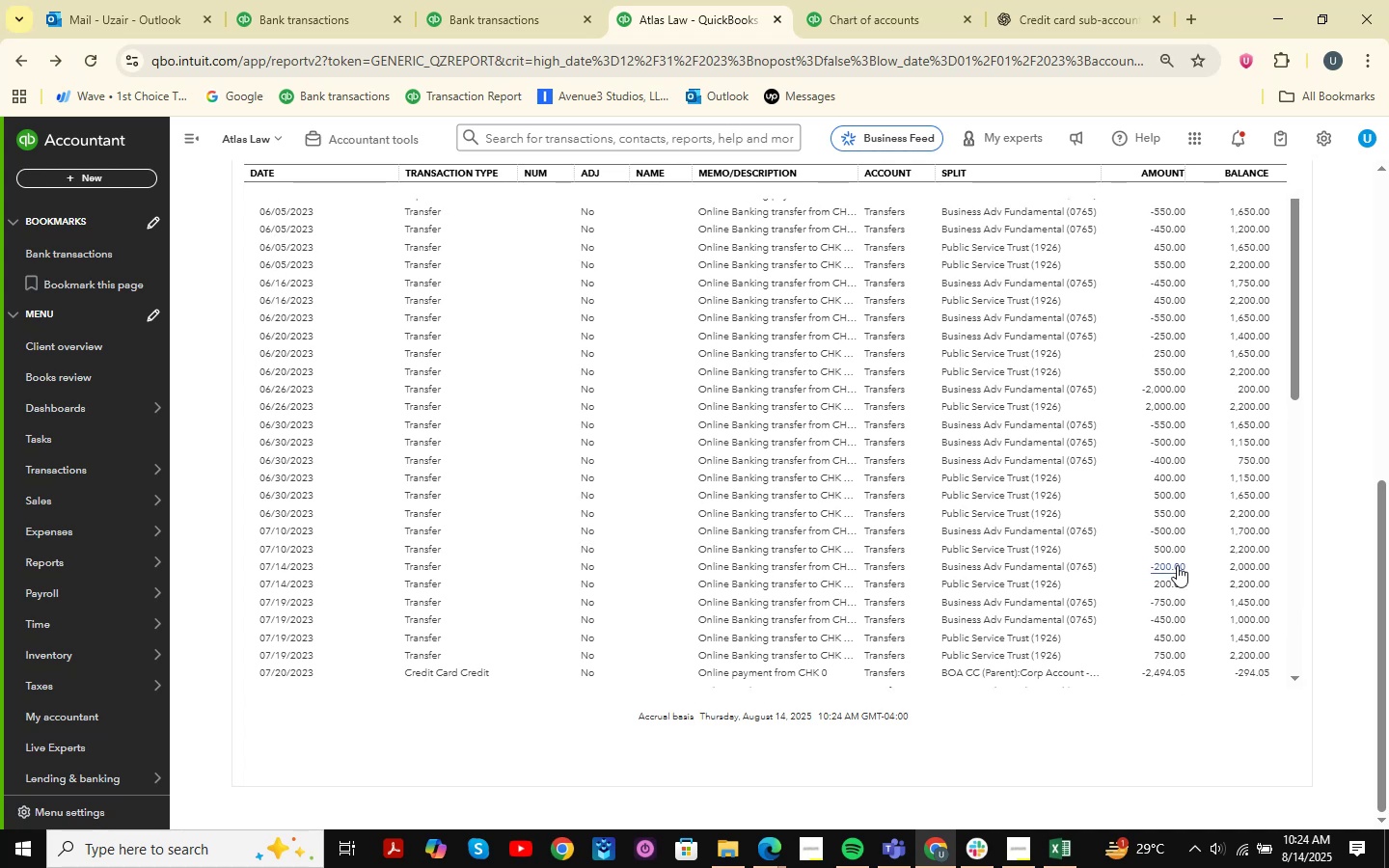 
scroll: coordinate [1174, 550], scroll_direction: down, amount: 21.0
 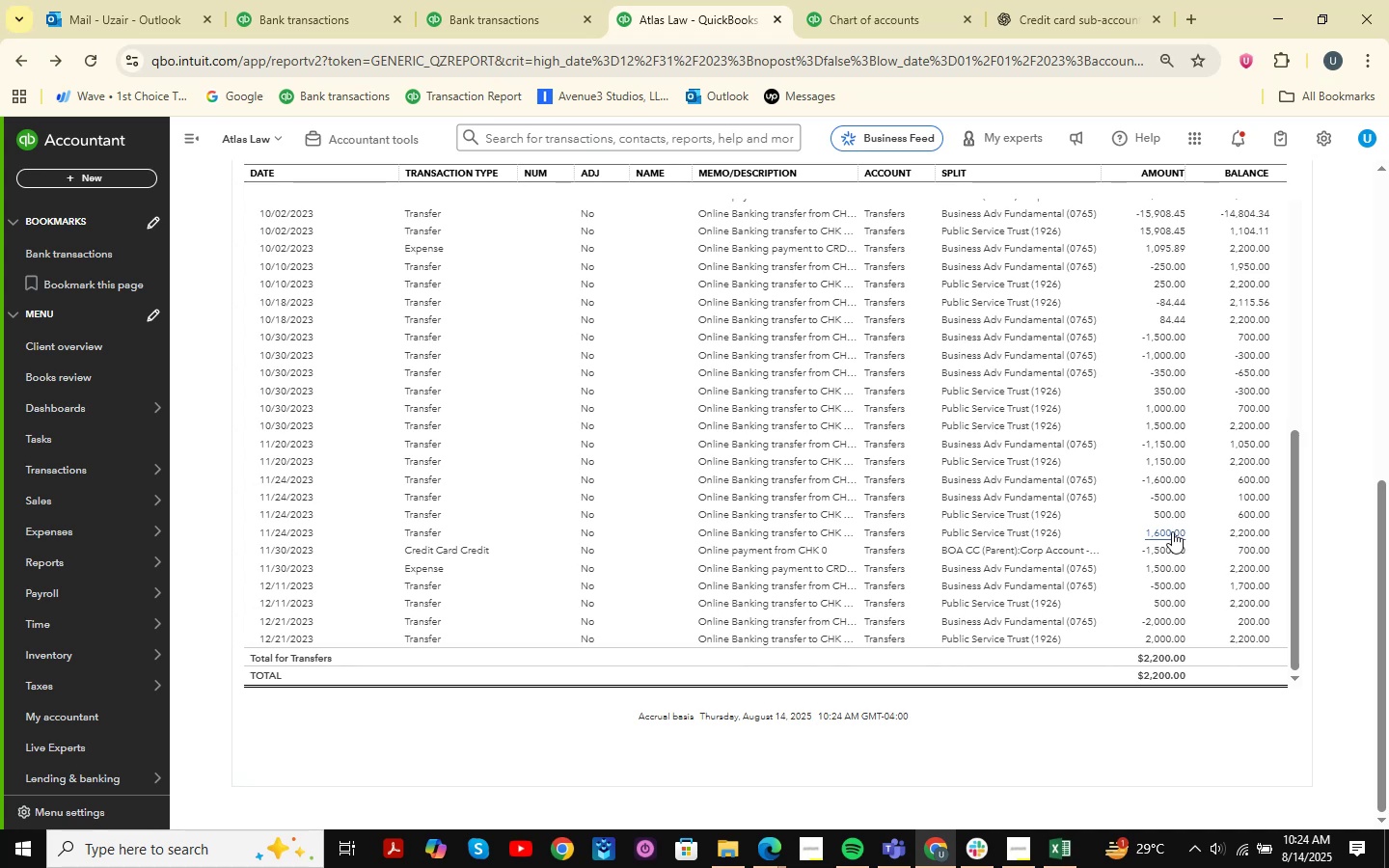 
wait(24.07)
 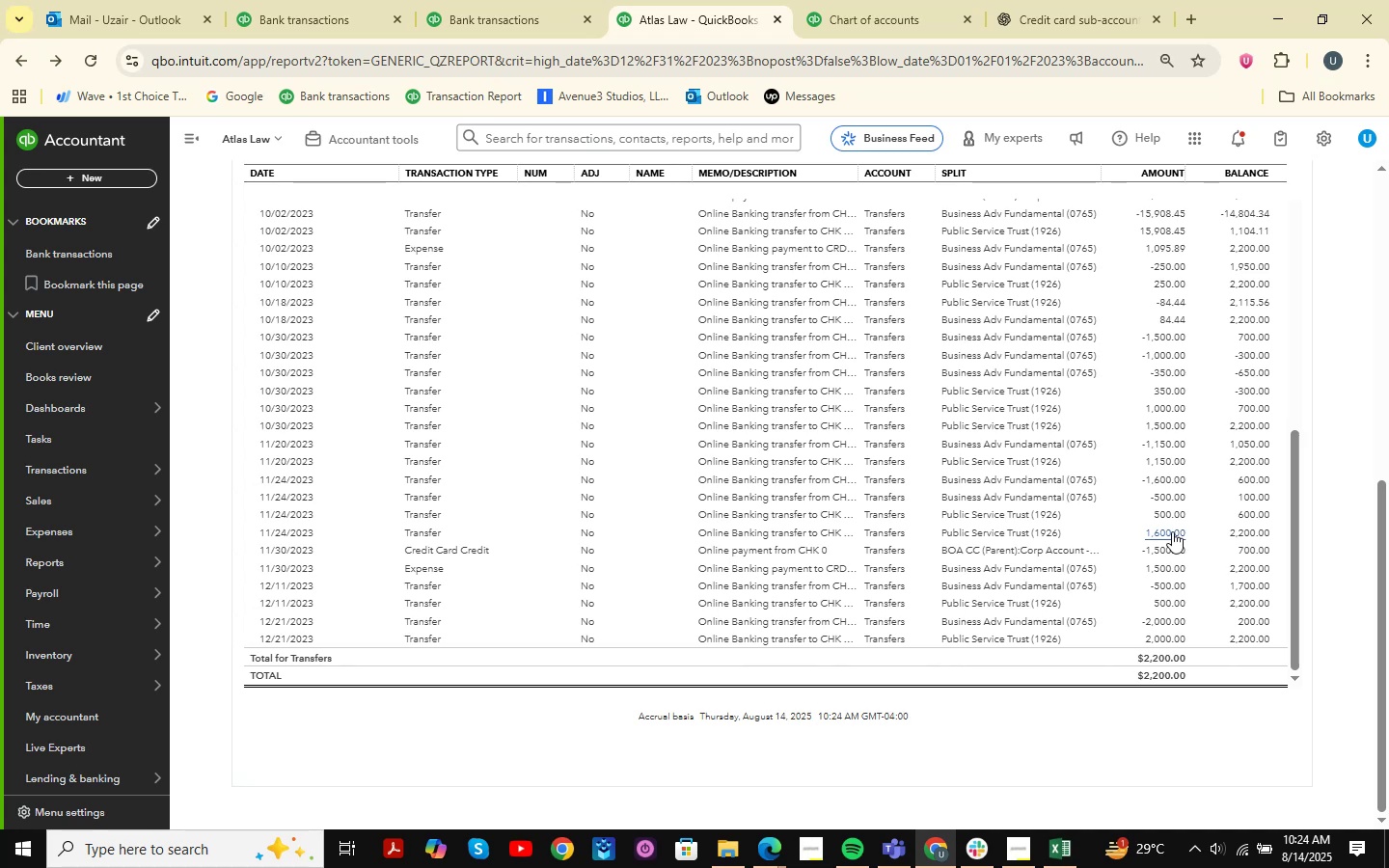 
scroll: coordinate [1174, 333], scroll_direction: up, amount: 1.0
 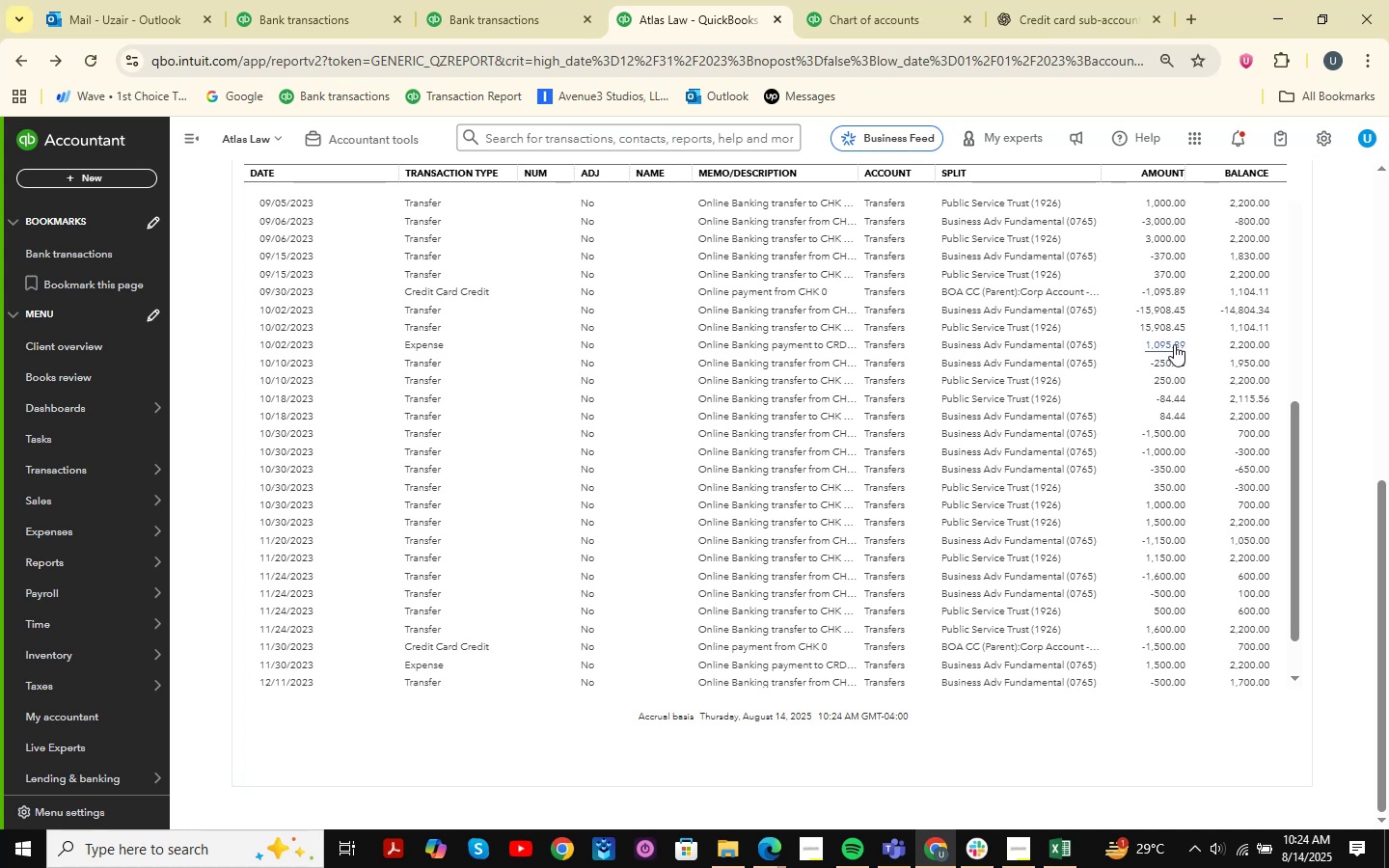 
wait(7.5)
 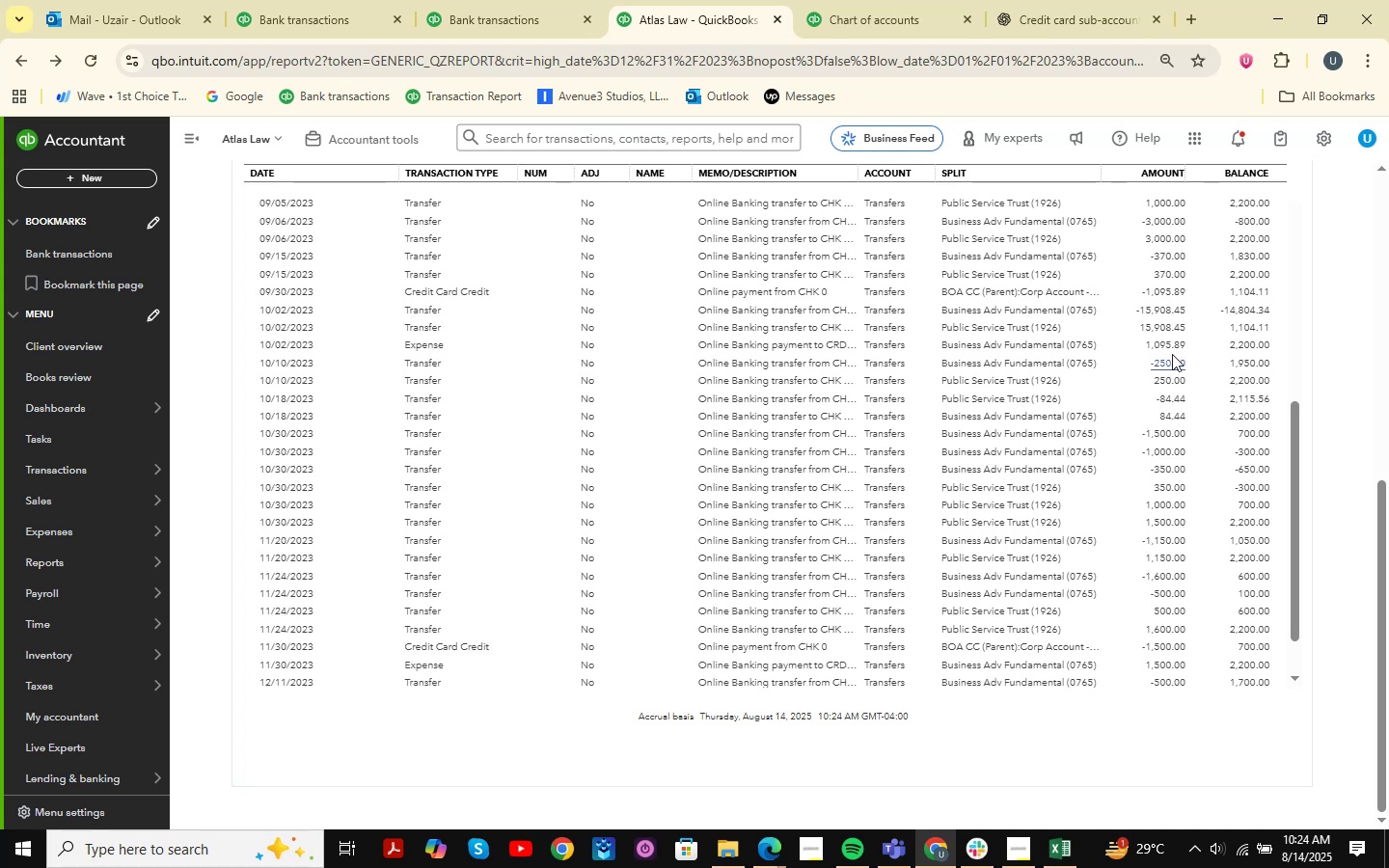 
scroll: coordinate [1184, 379], scroll_direction: up, amount: 3.0
 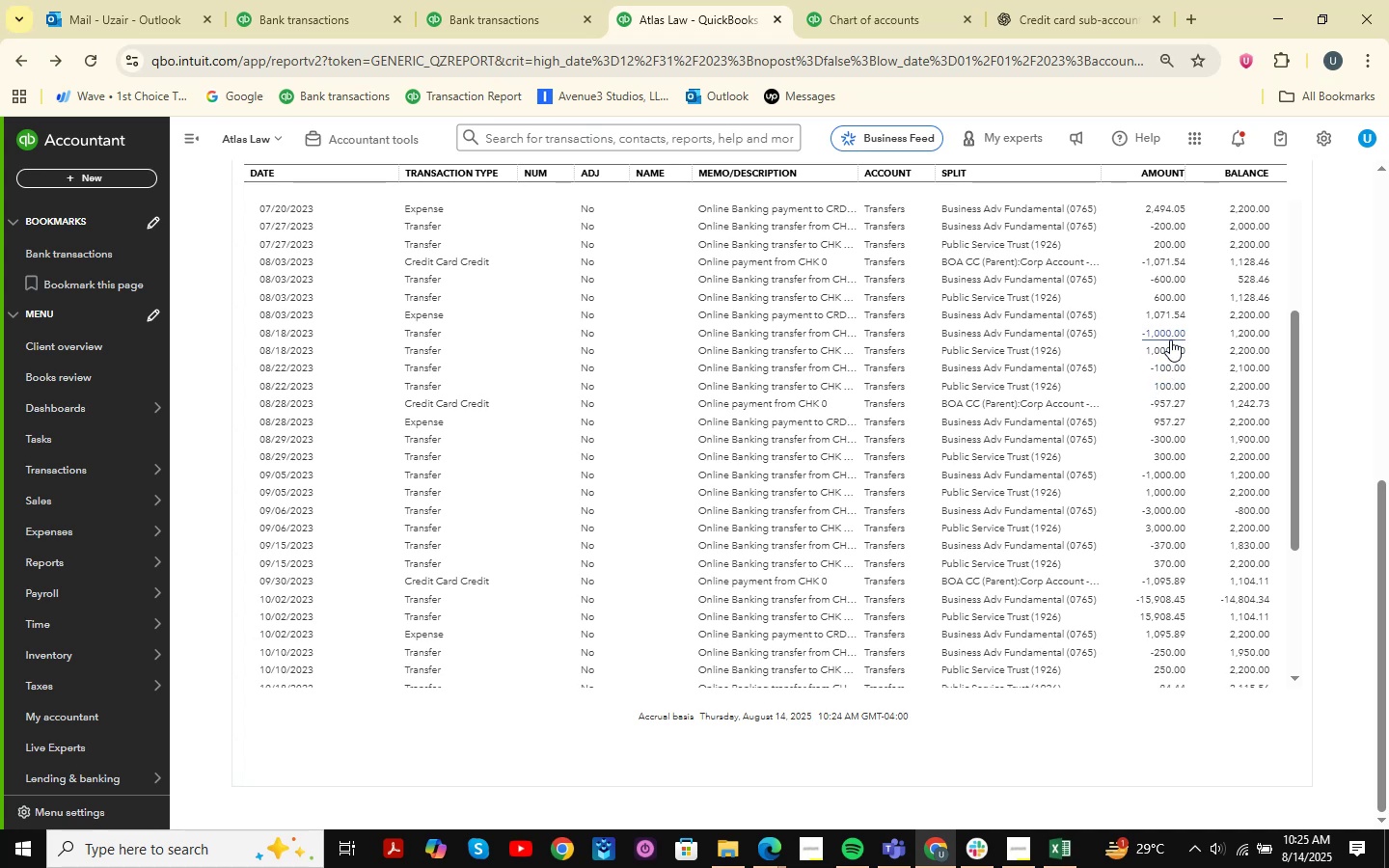 
wait(6.22)
 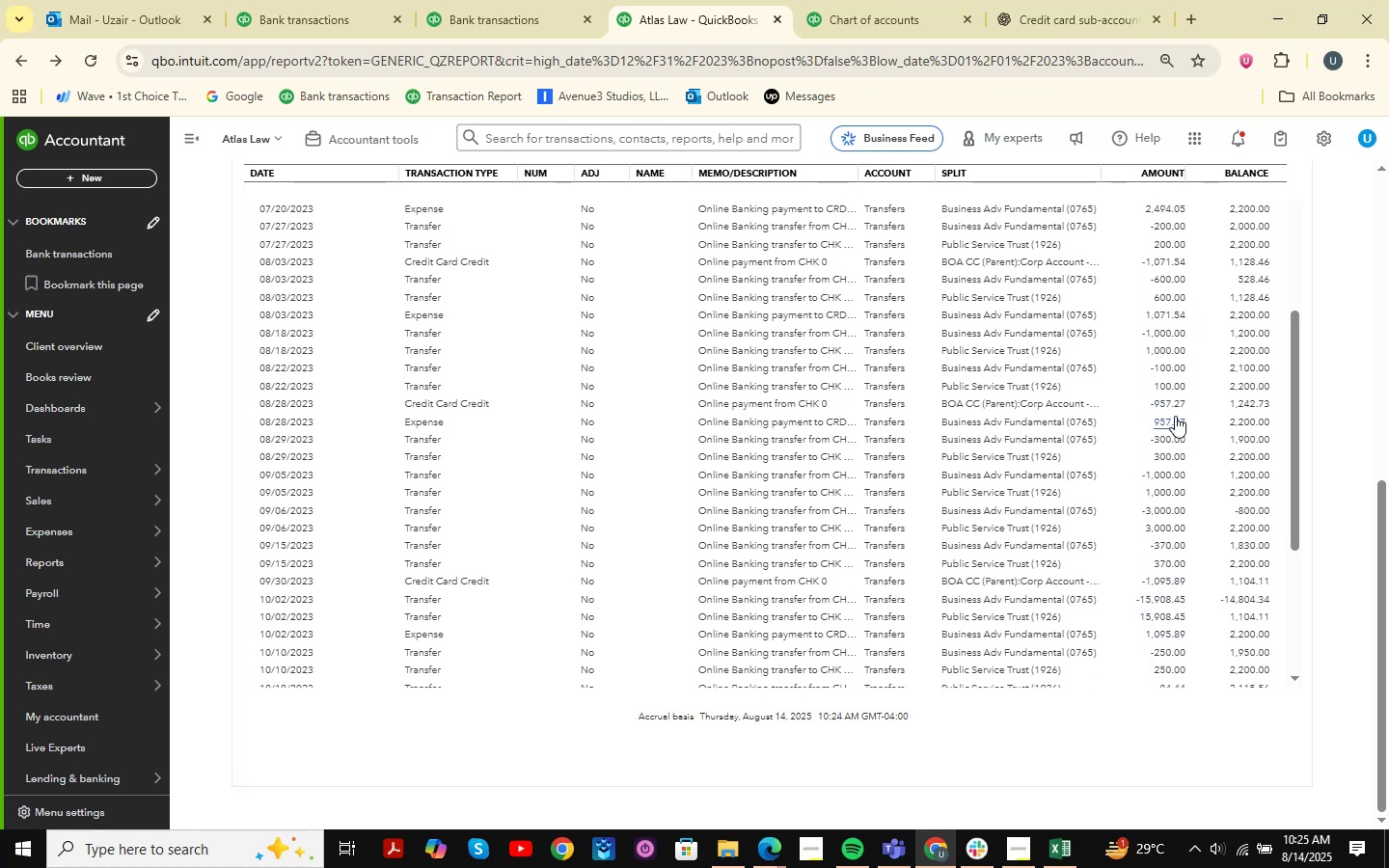 
scroll: coordinate [1159, 537], scroll_direction: up, amount: 4.0
 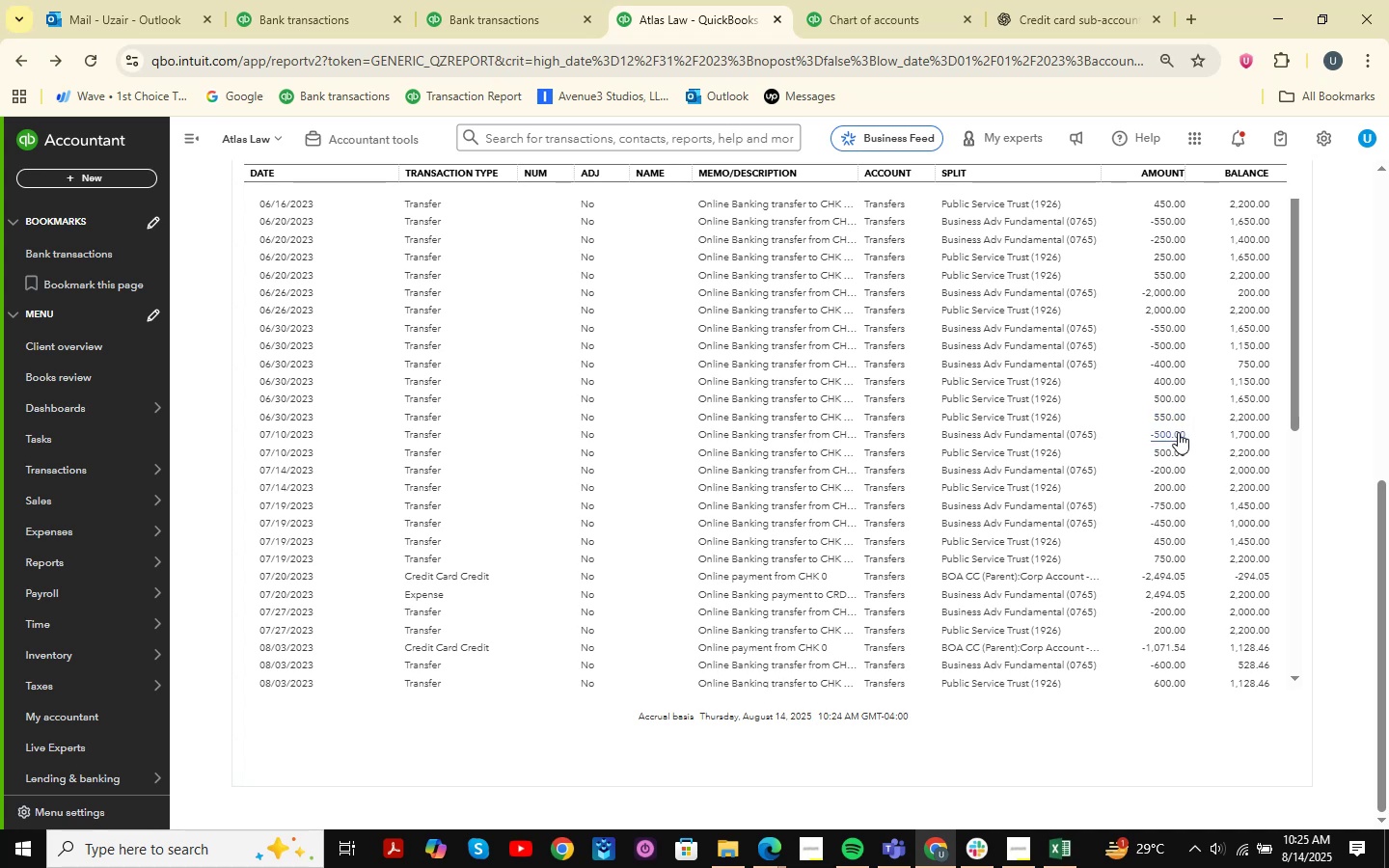 
wait(15.56)
 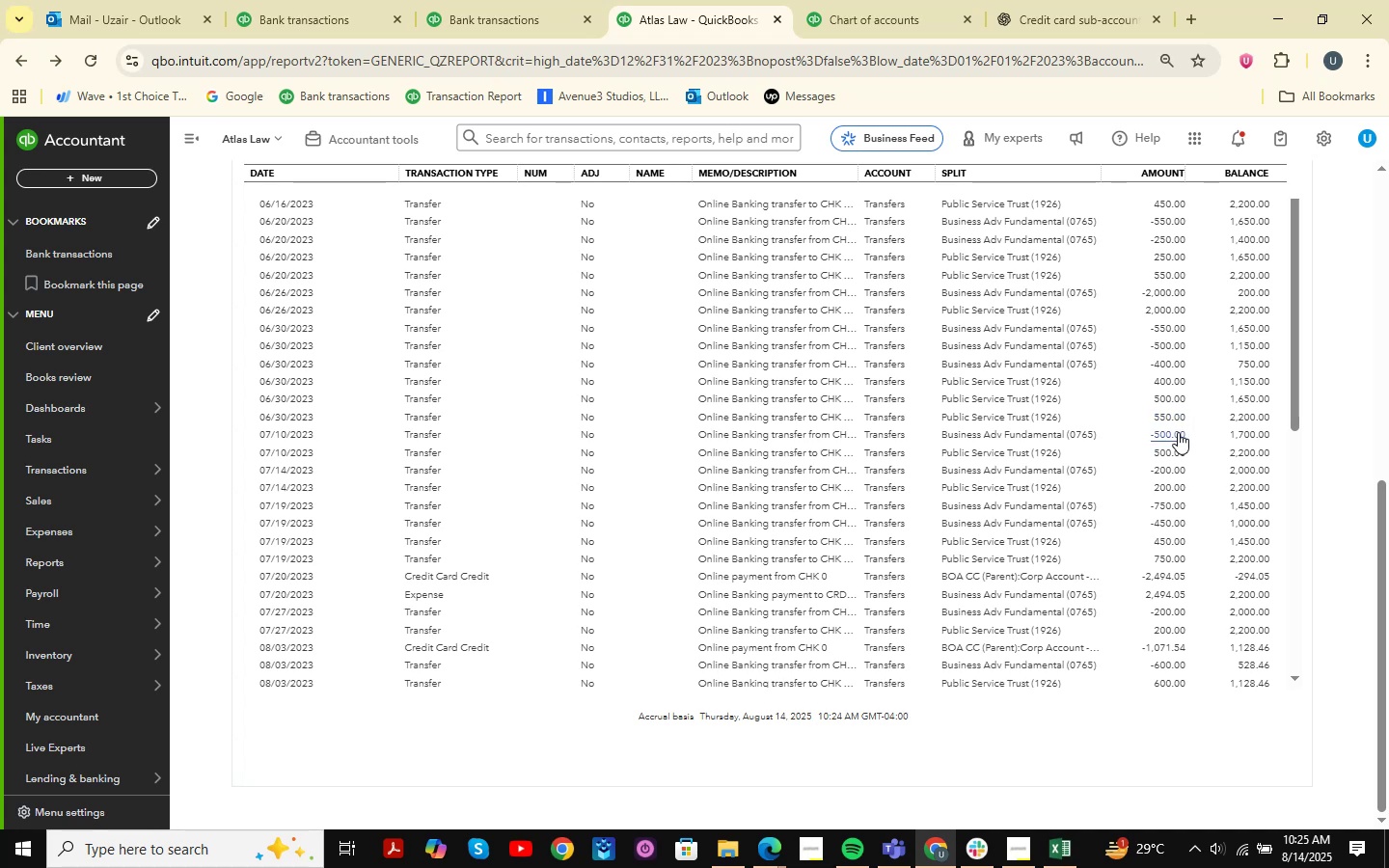 
scroll: coordinate [1165, 342], scroll_direction: up, amount: 1.0
 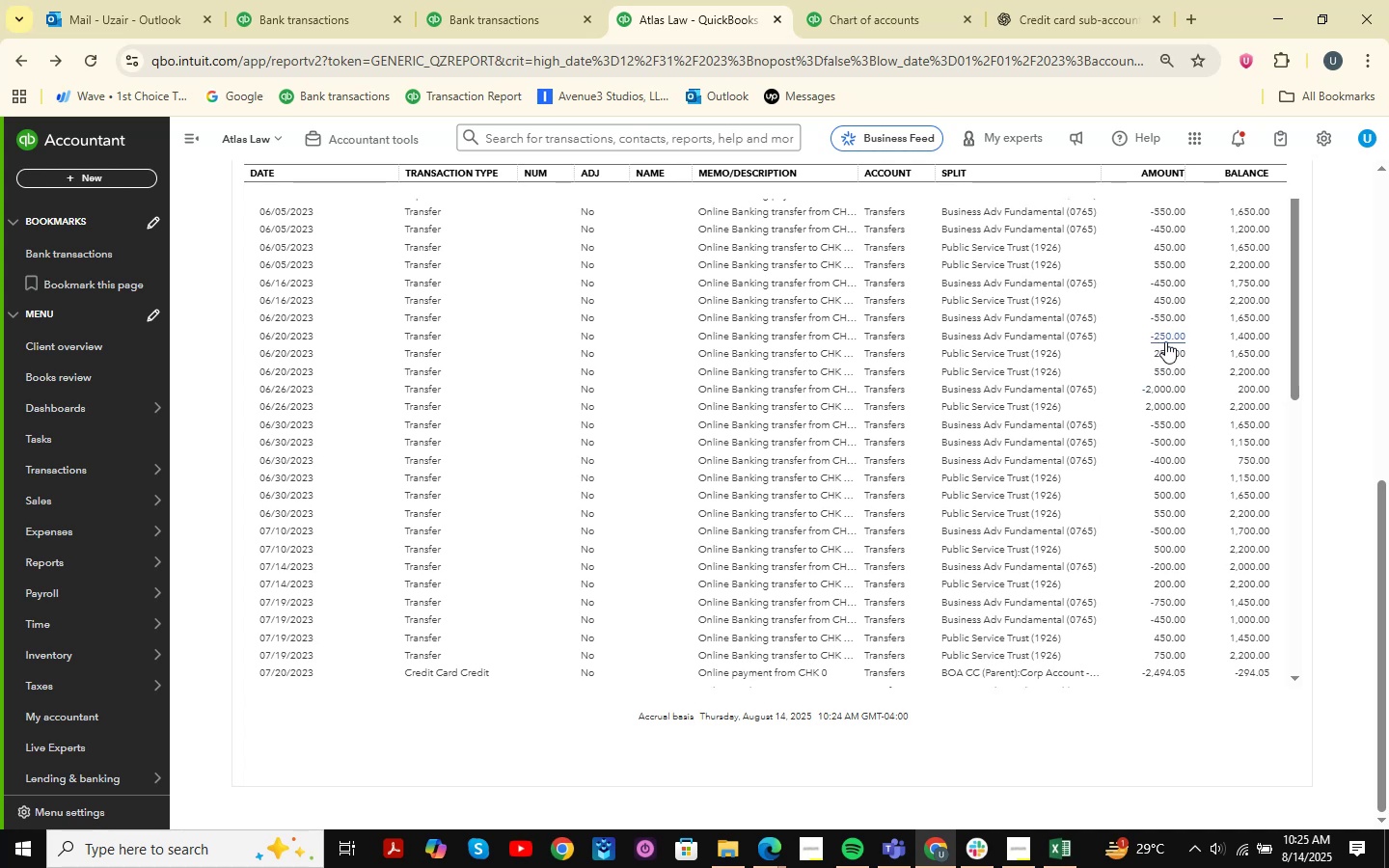 
wait(5.7)
 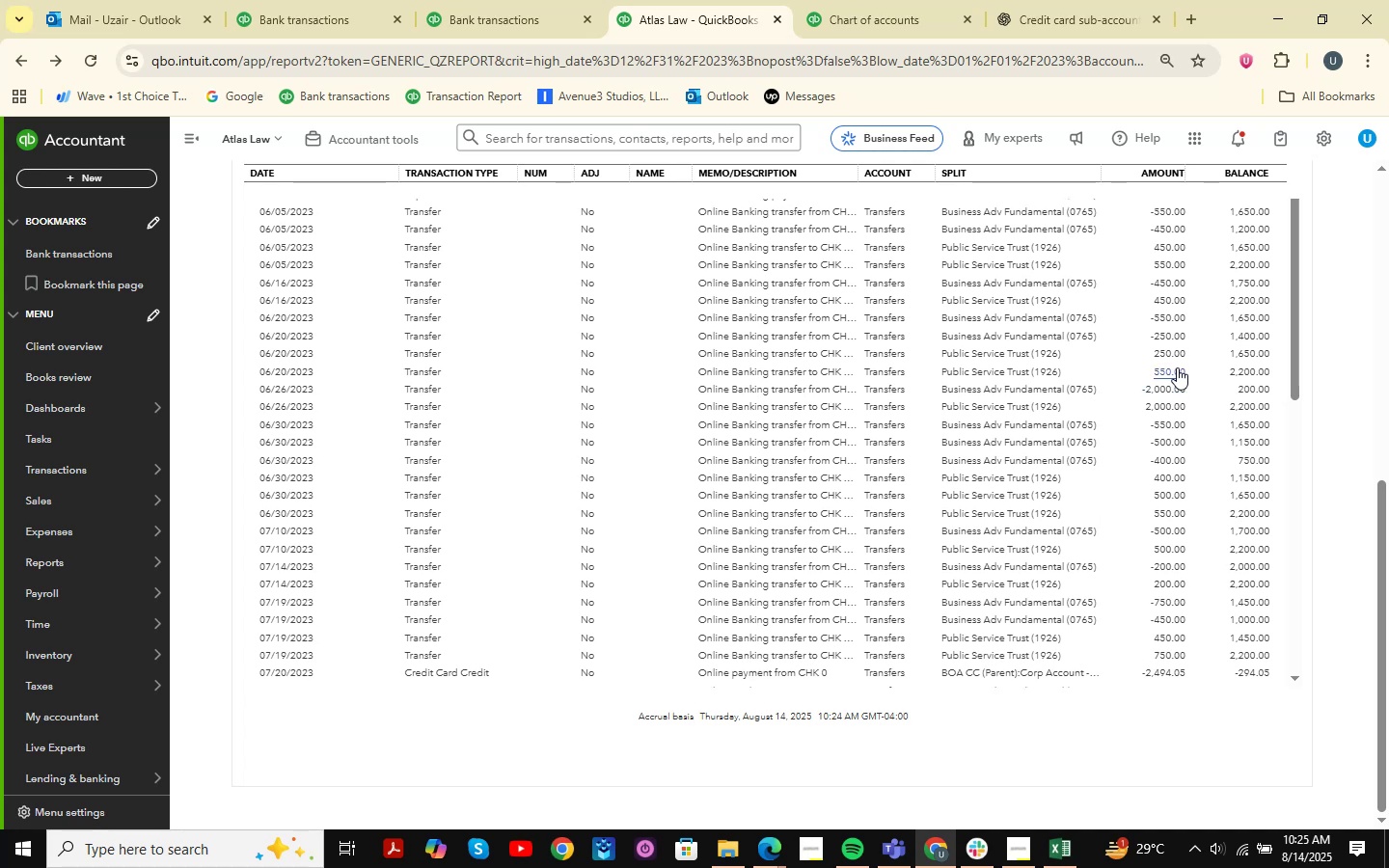 
scroll: coordinate [1172, 312], scroll_direction: up, amount: 1.0
 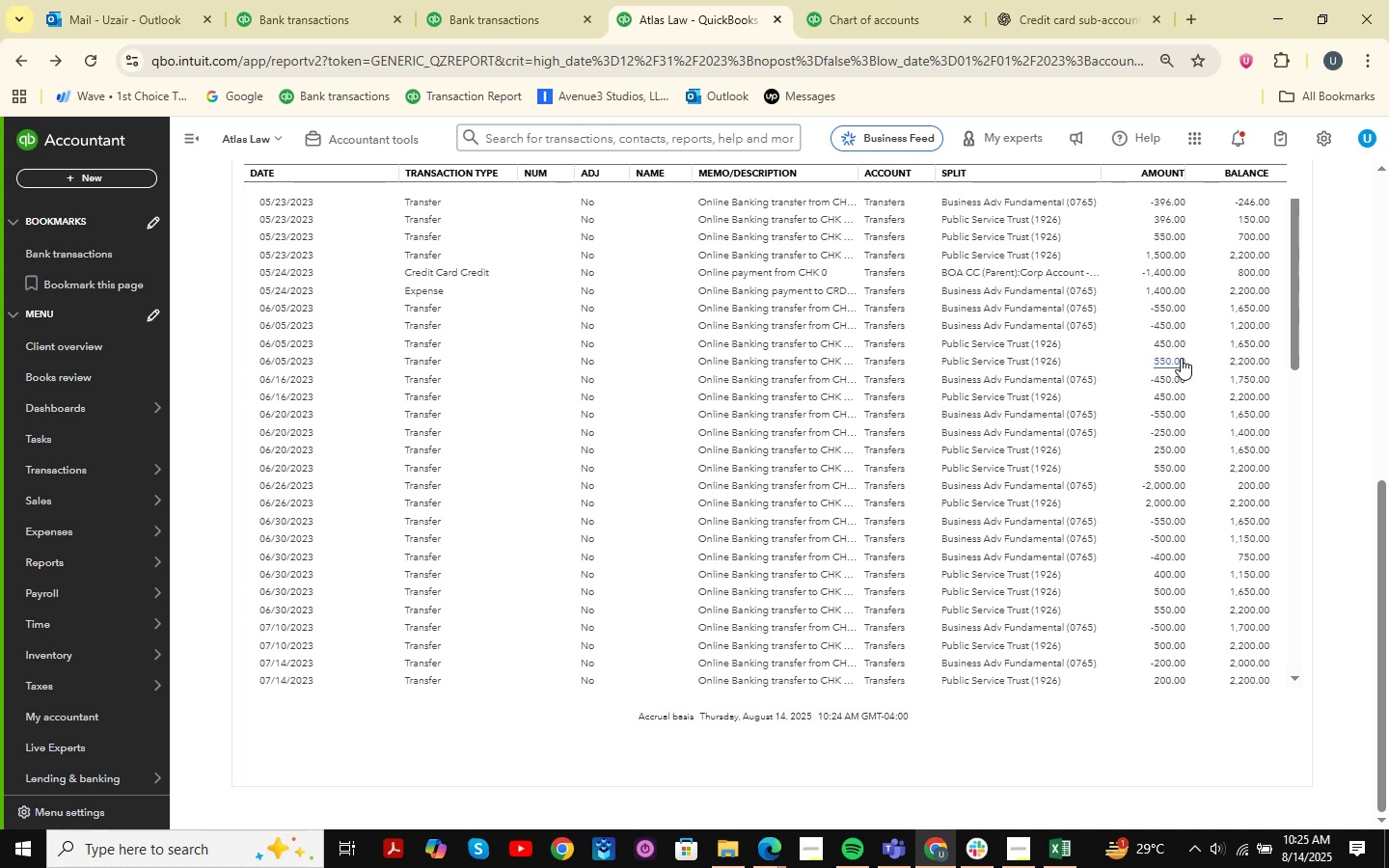 
wait(7.99)
 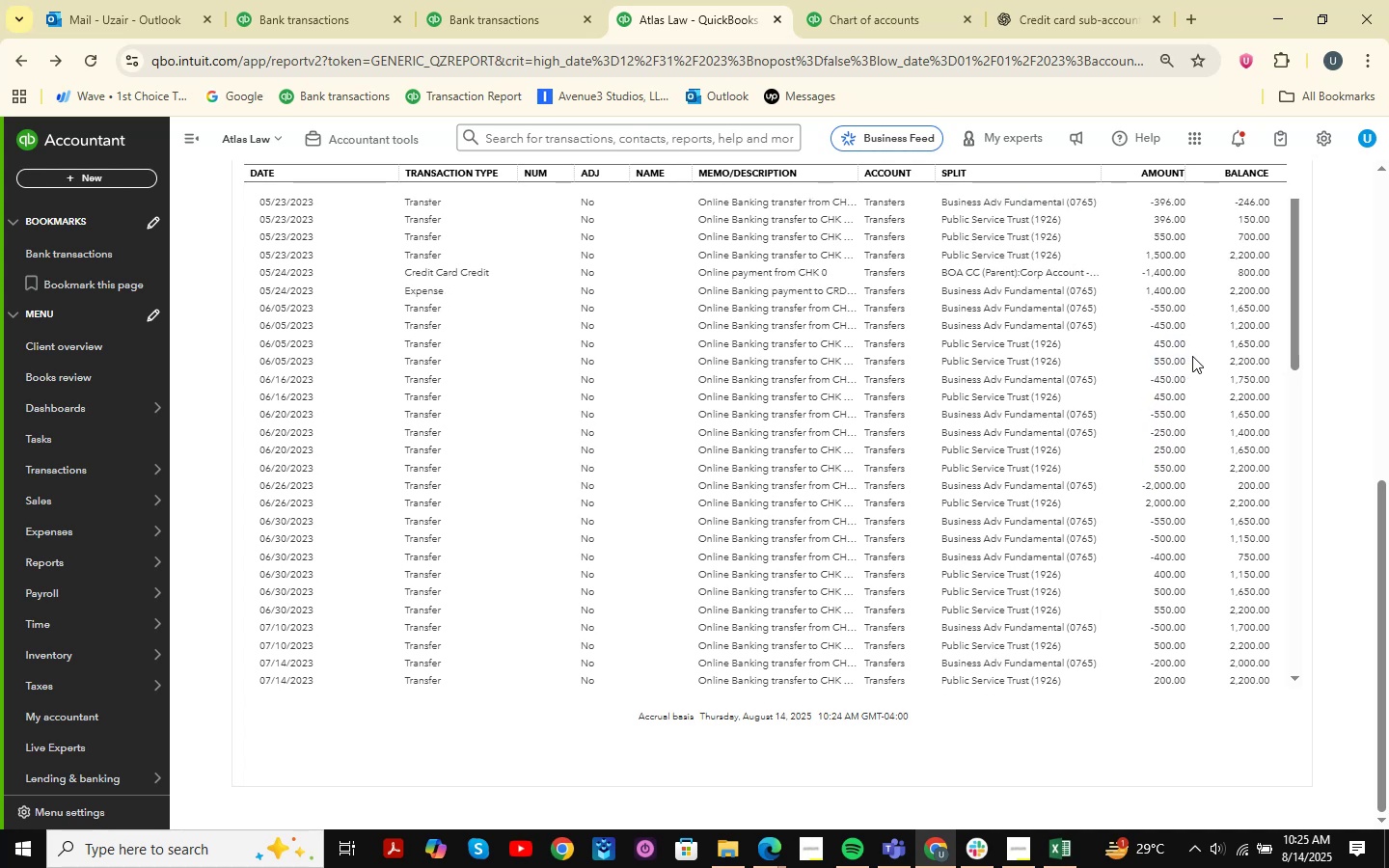 
scroll: coordinate [1177, 285], scroll_direction: up, amount: 5.0
 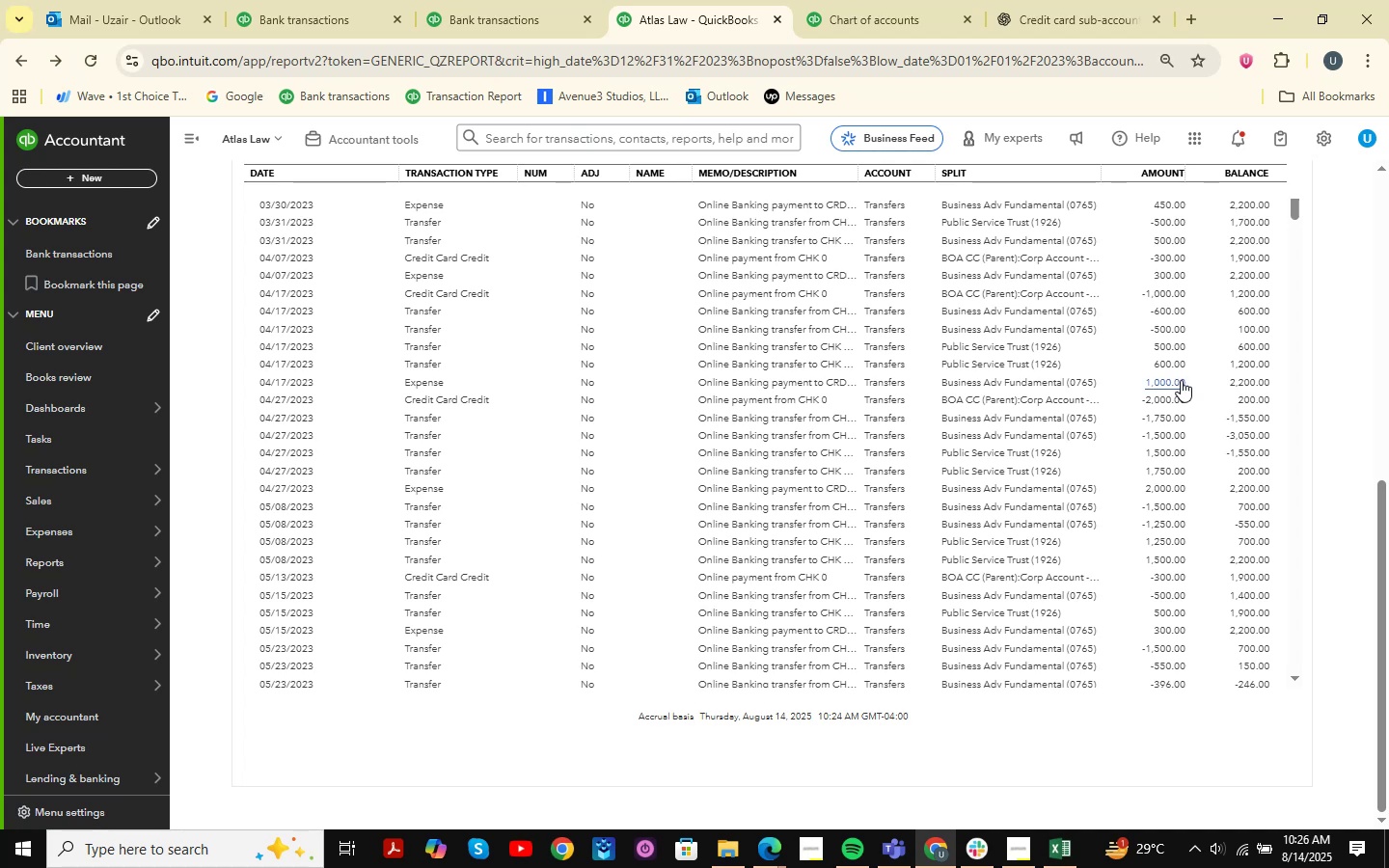 
wait(16.46)
 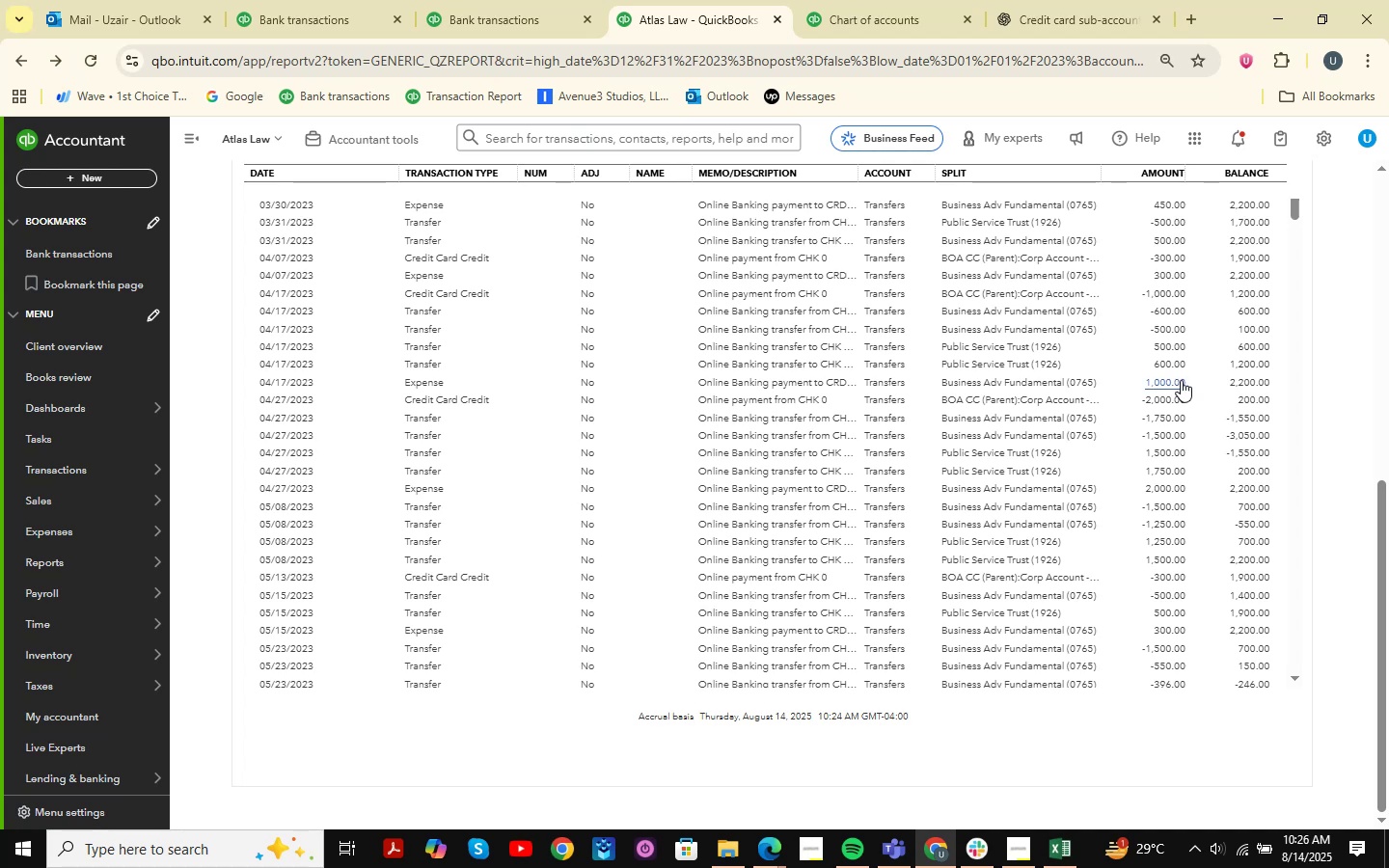 
scroll: coordinate [1174, 347], scroll_direction: up, amount: 6.0
 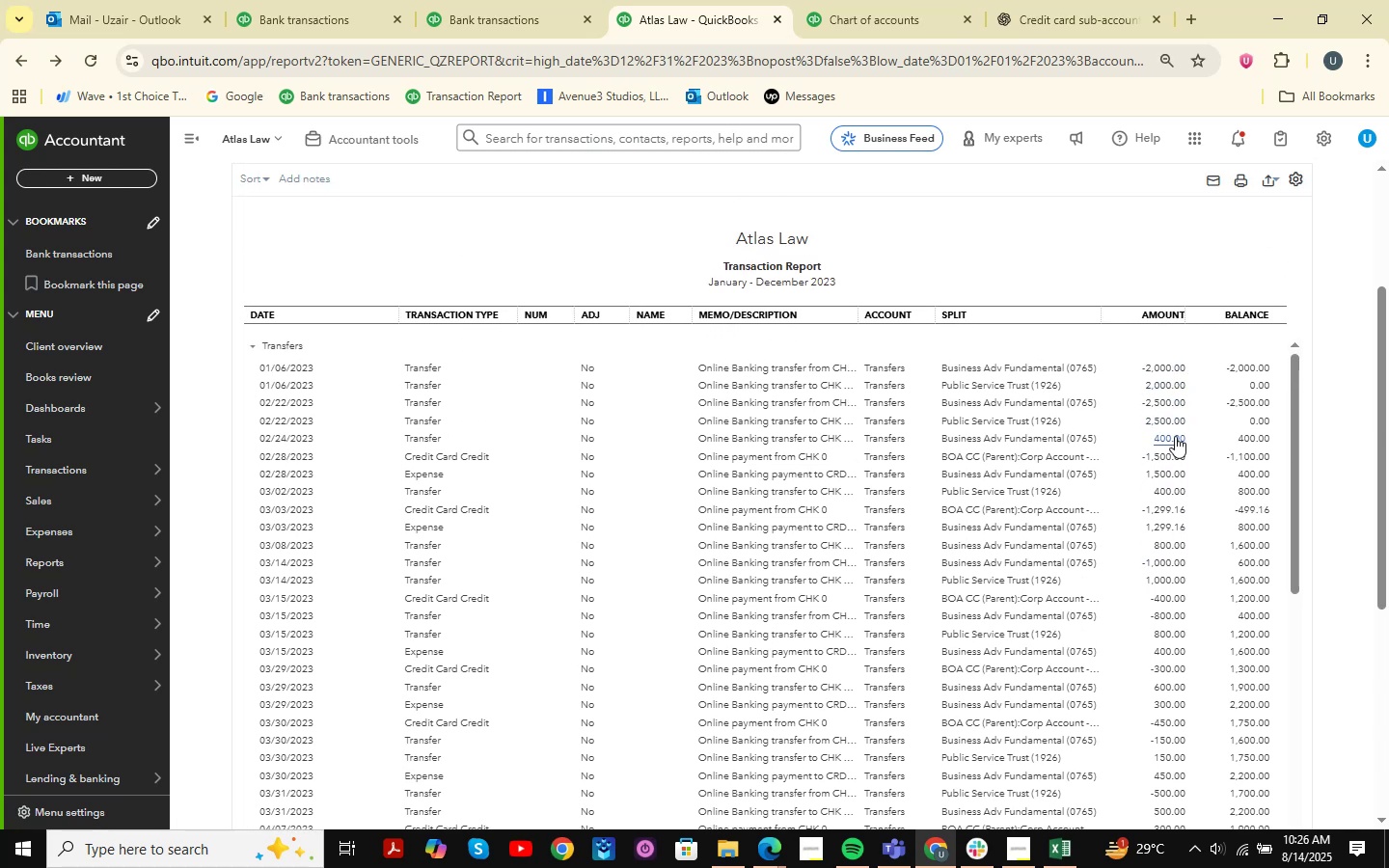 
wait(5.42)
 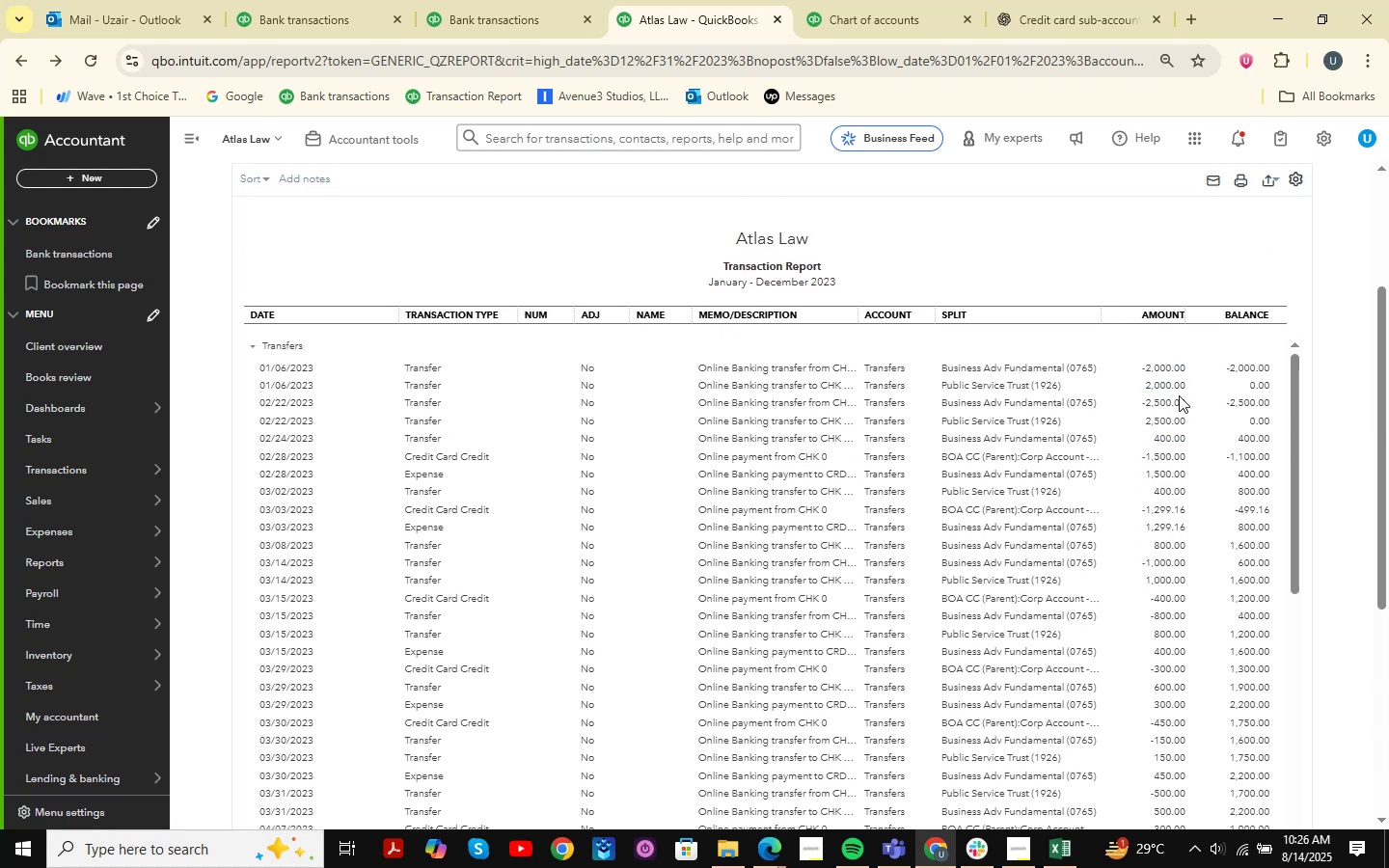 
scroll: coordinate [1328, 507], scroll_direction: down, amount: 27.0
 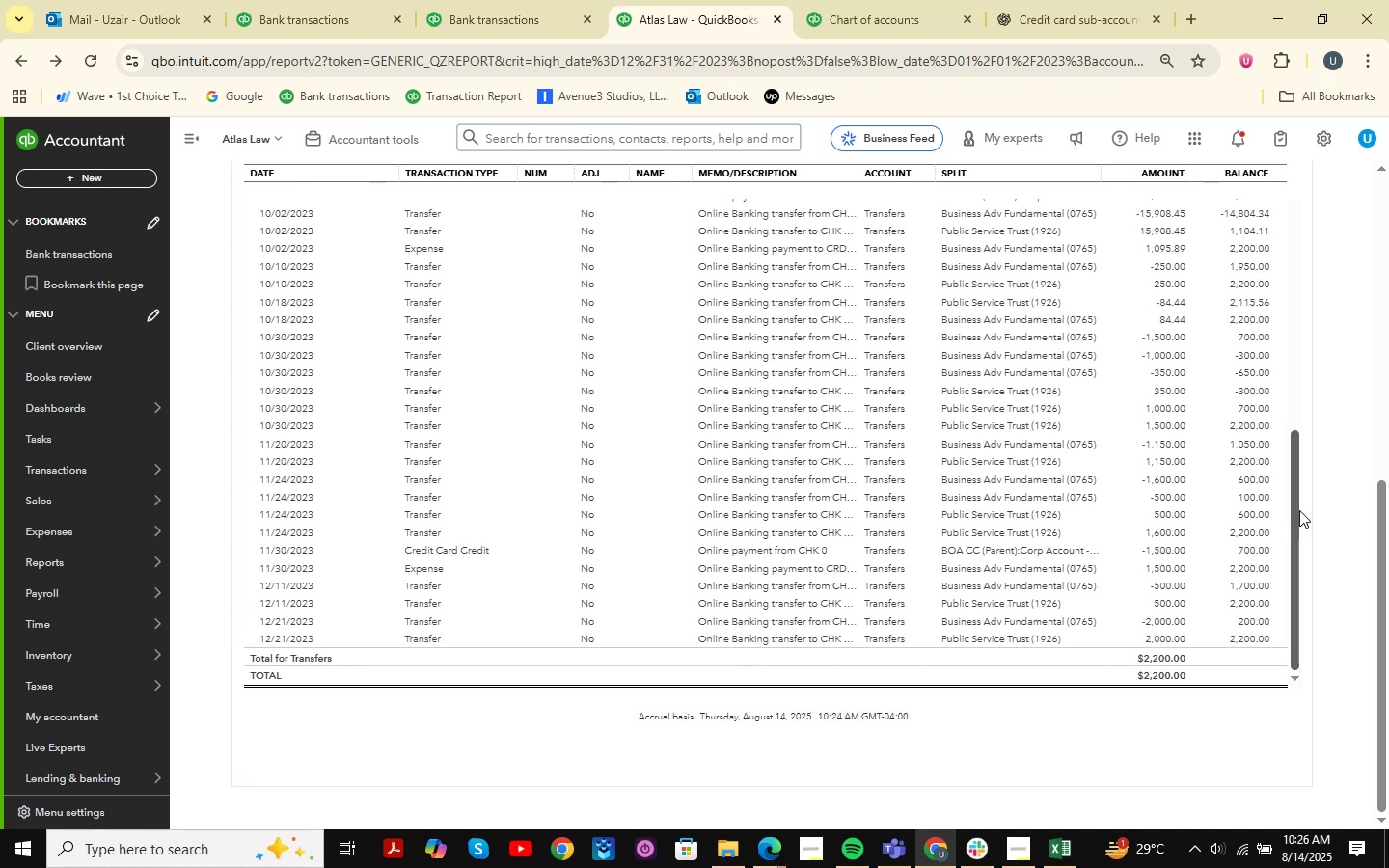 
wait(6.47)
 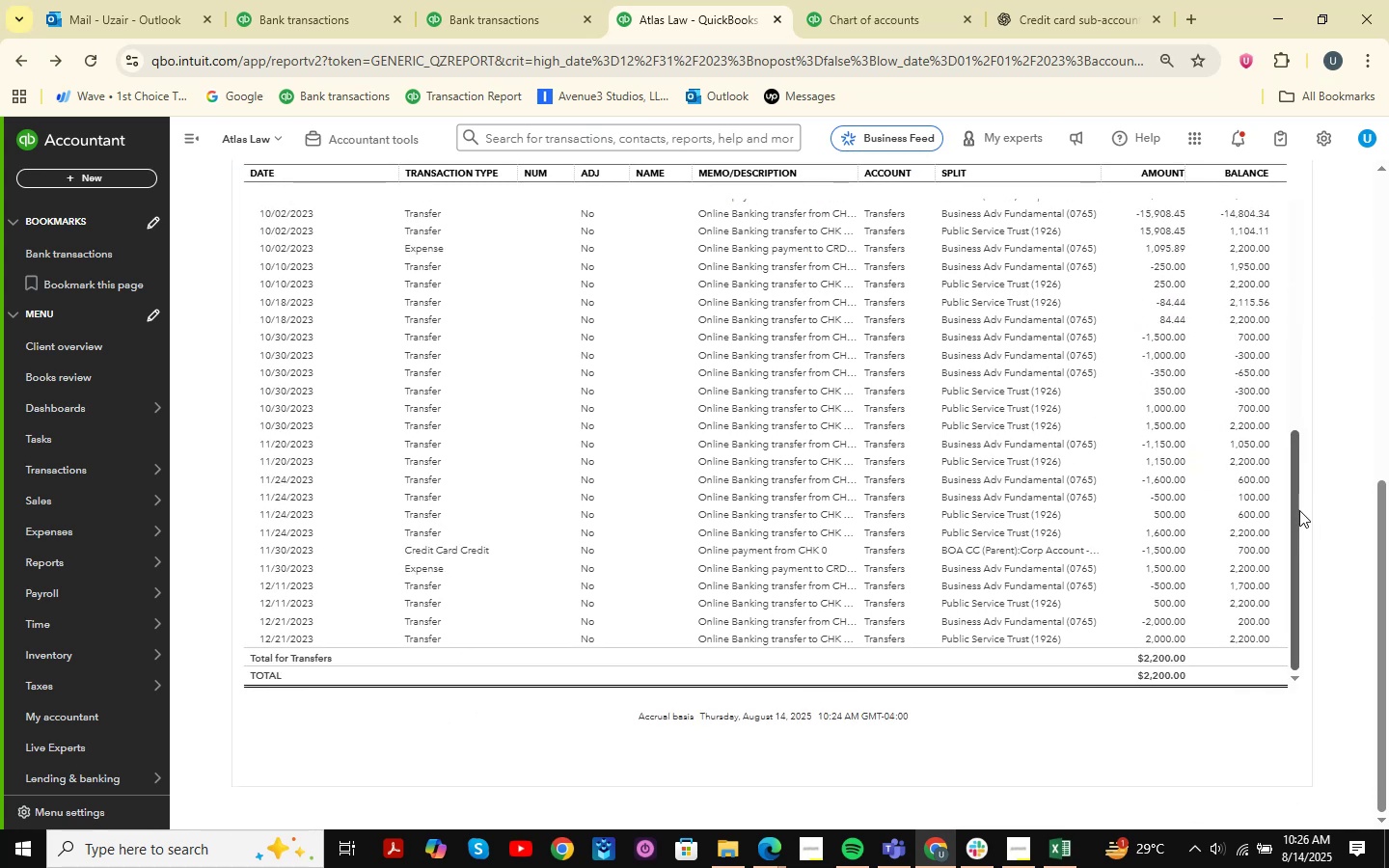 
scroll: coordinate [1219, 507], scroll_direction: up, amount: 13.0
 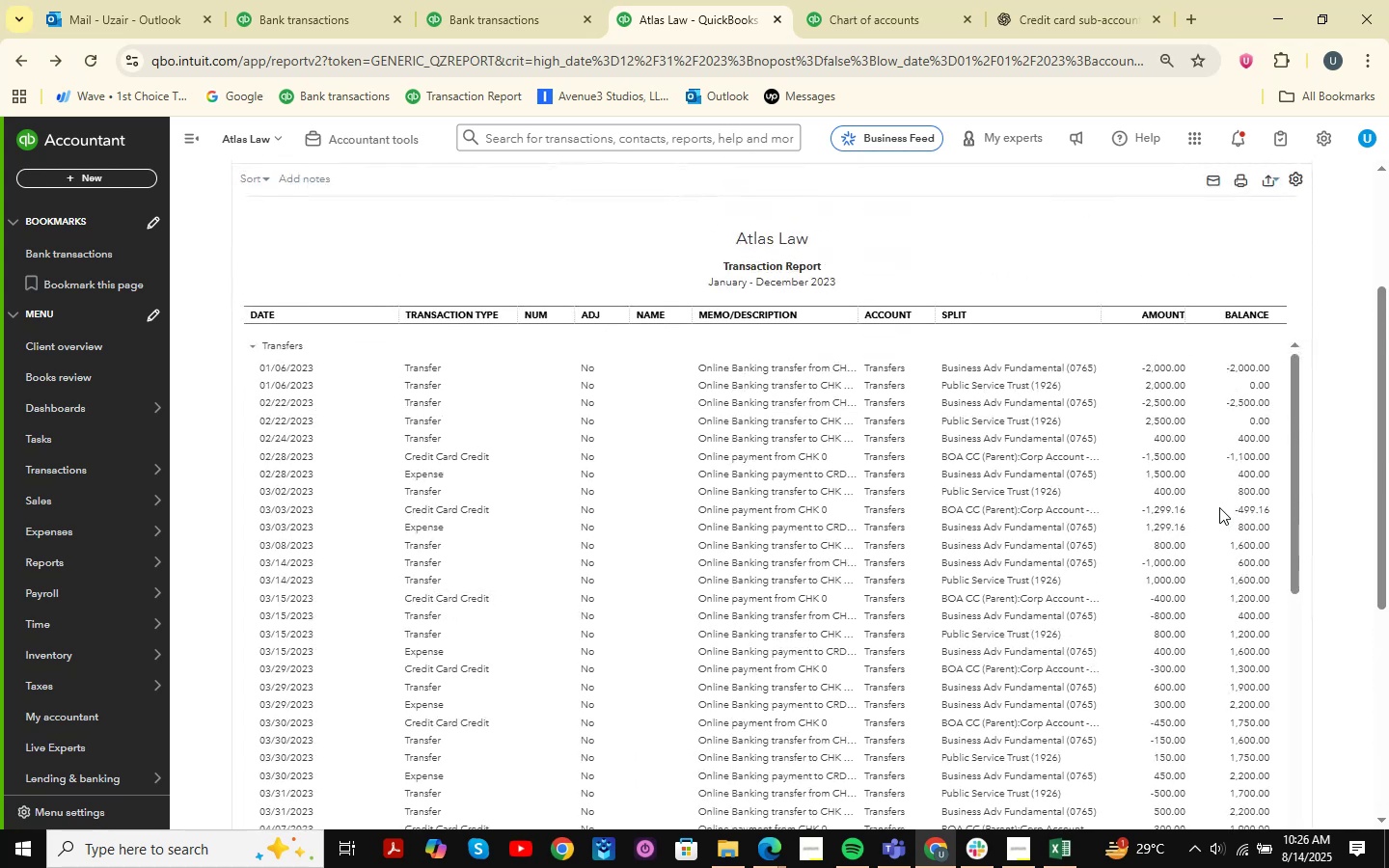 
scroll: coordinate [1270, 459], scroll_direction: down, amount: 16.0
 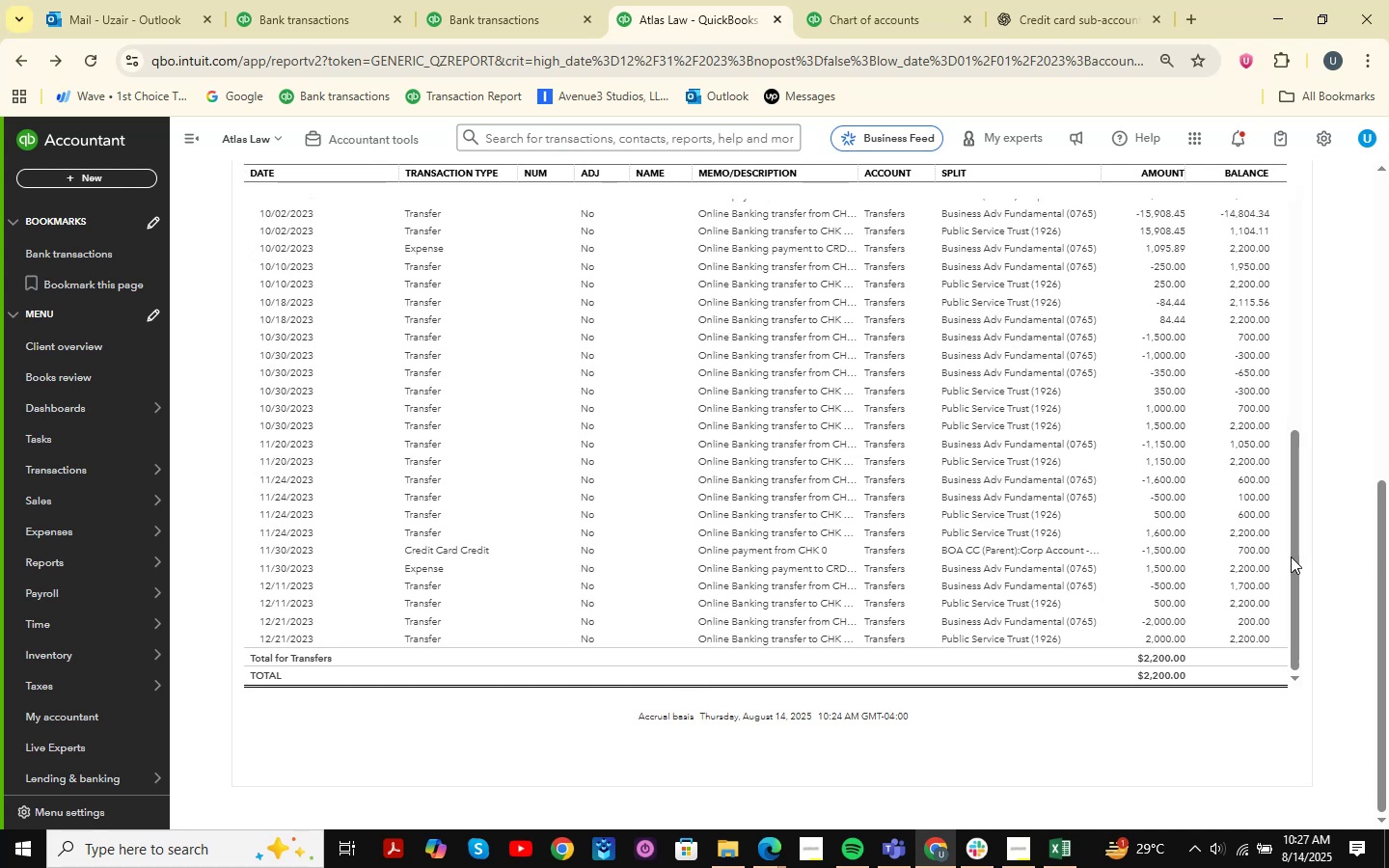 
wait(15.09)
 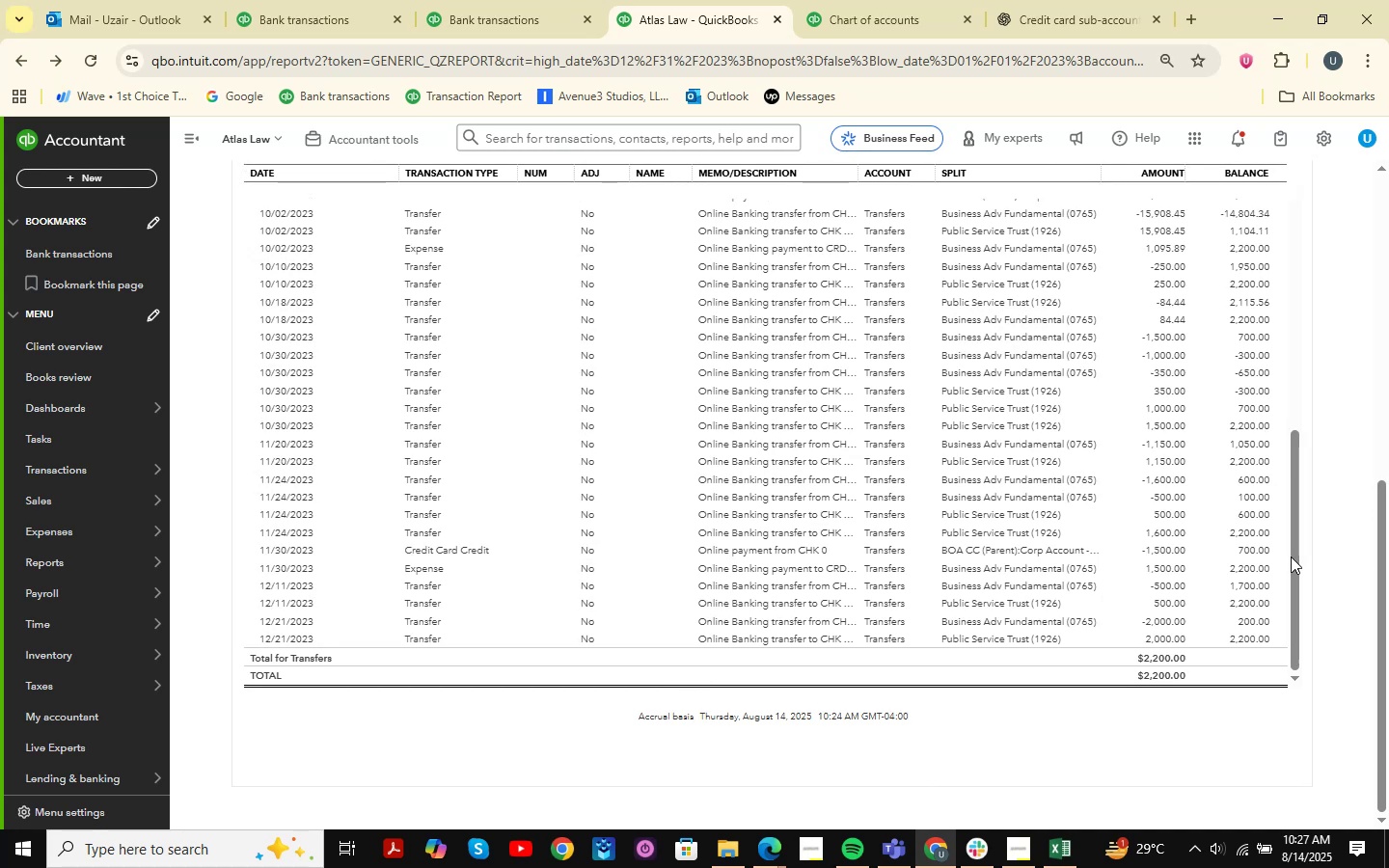 
scroll: coordinate [1167, 472], scroll_direction: up, amount: 4.0
 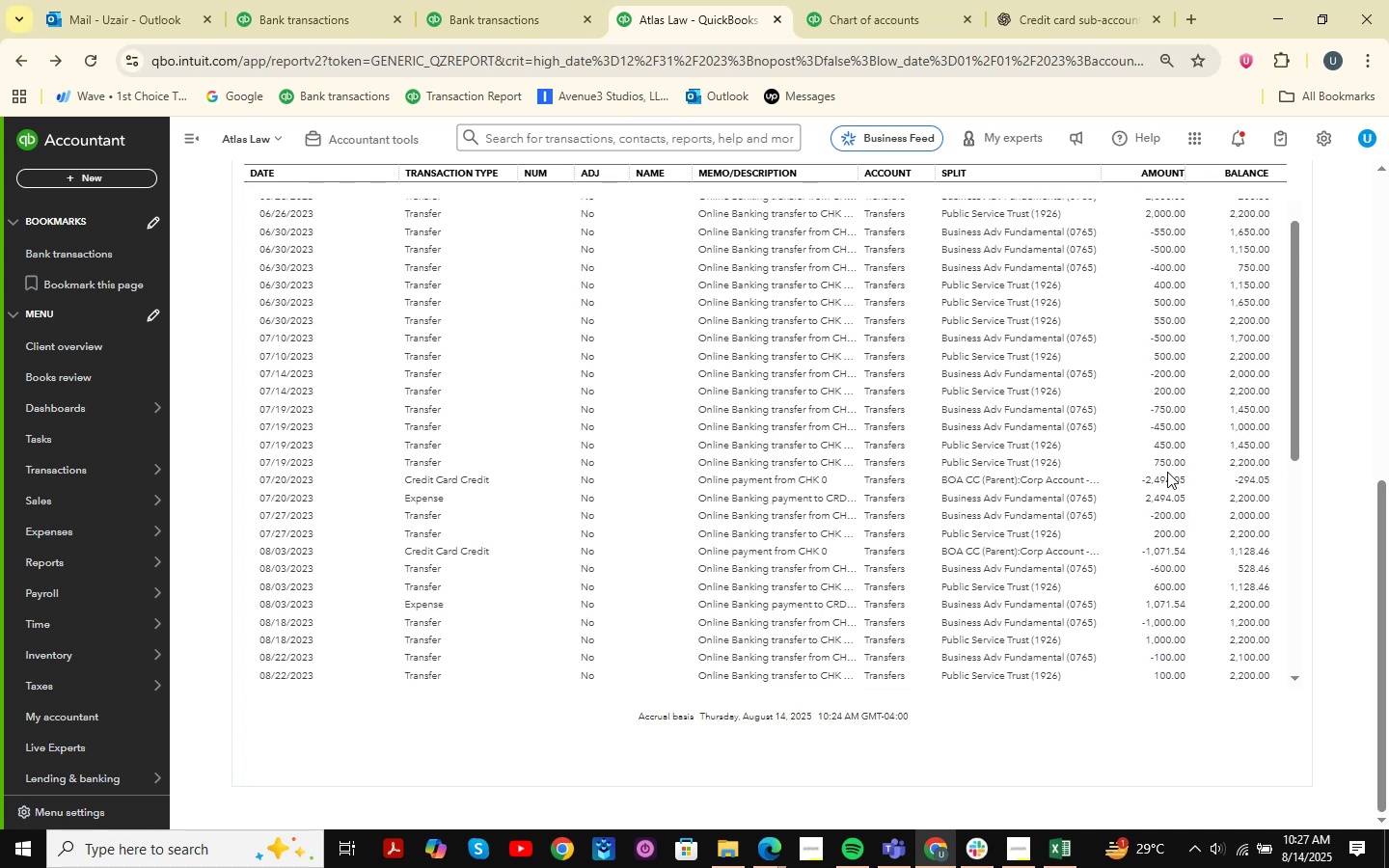 
wait(5.92)
 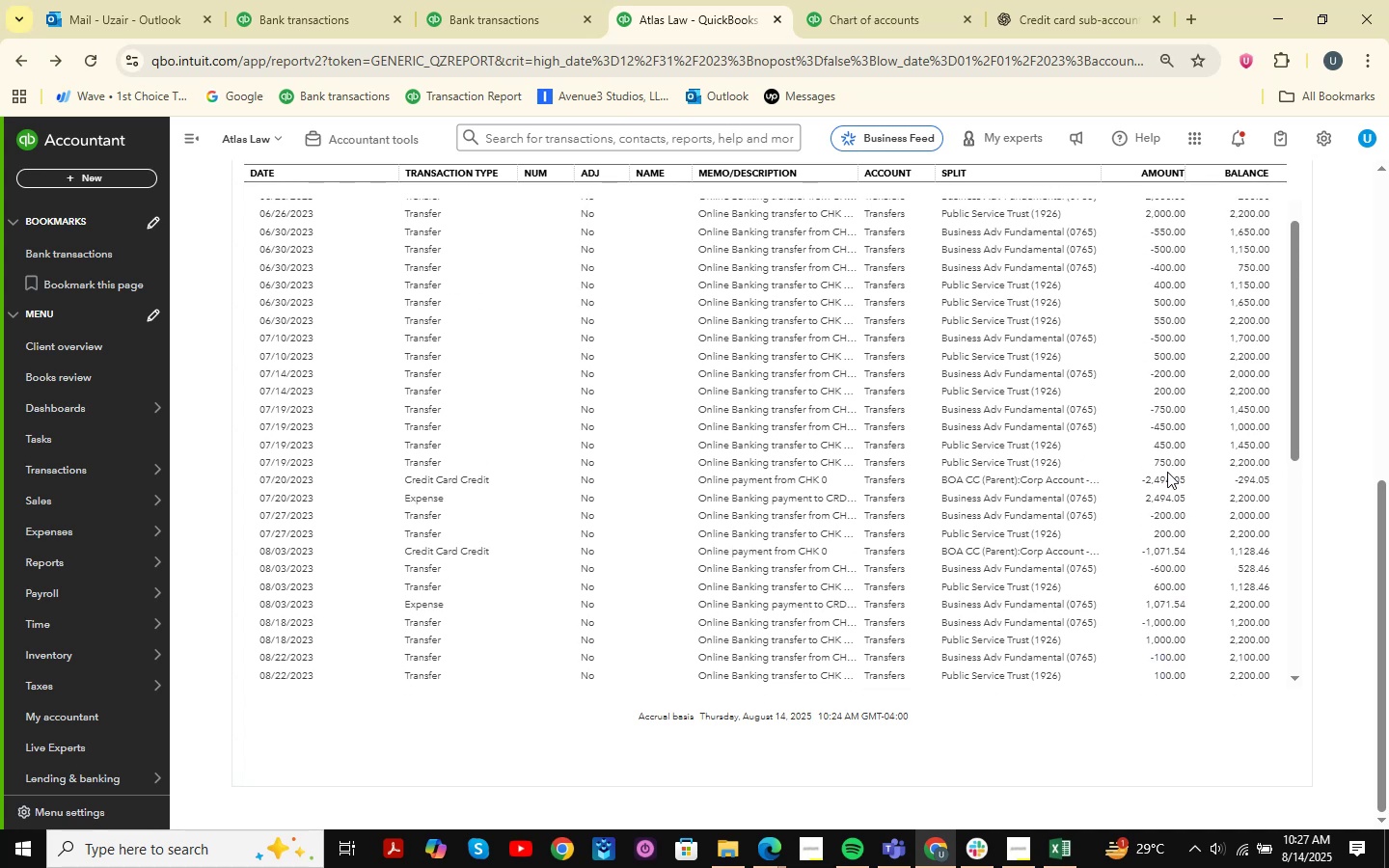 
scroll: coordinate [1167, 472], scroll_direction: up, amount: 1.0
 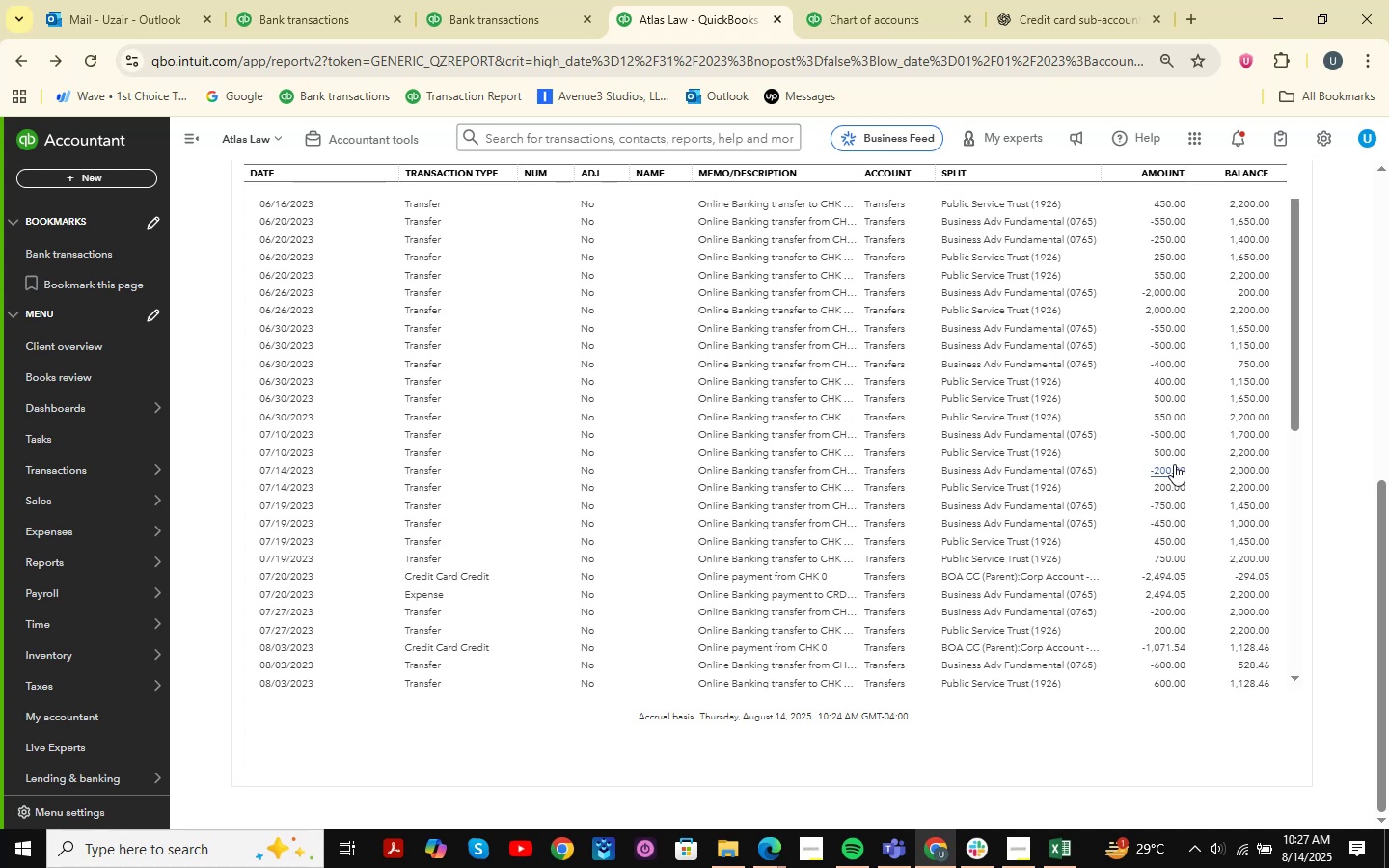 
wait(8.97)
 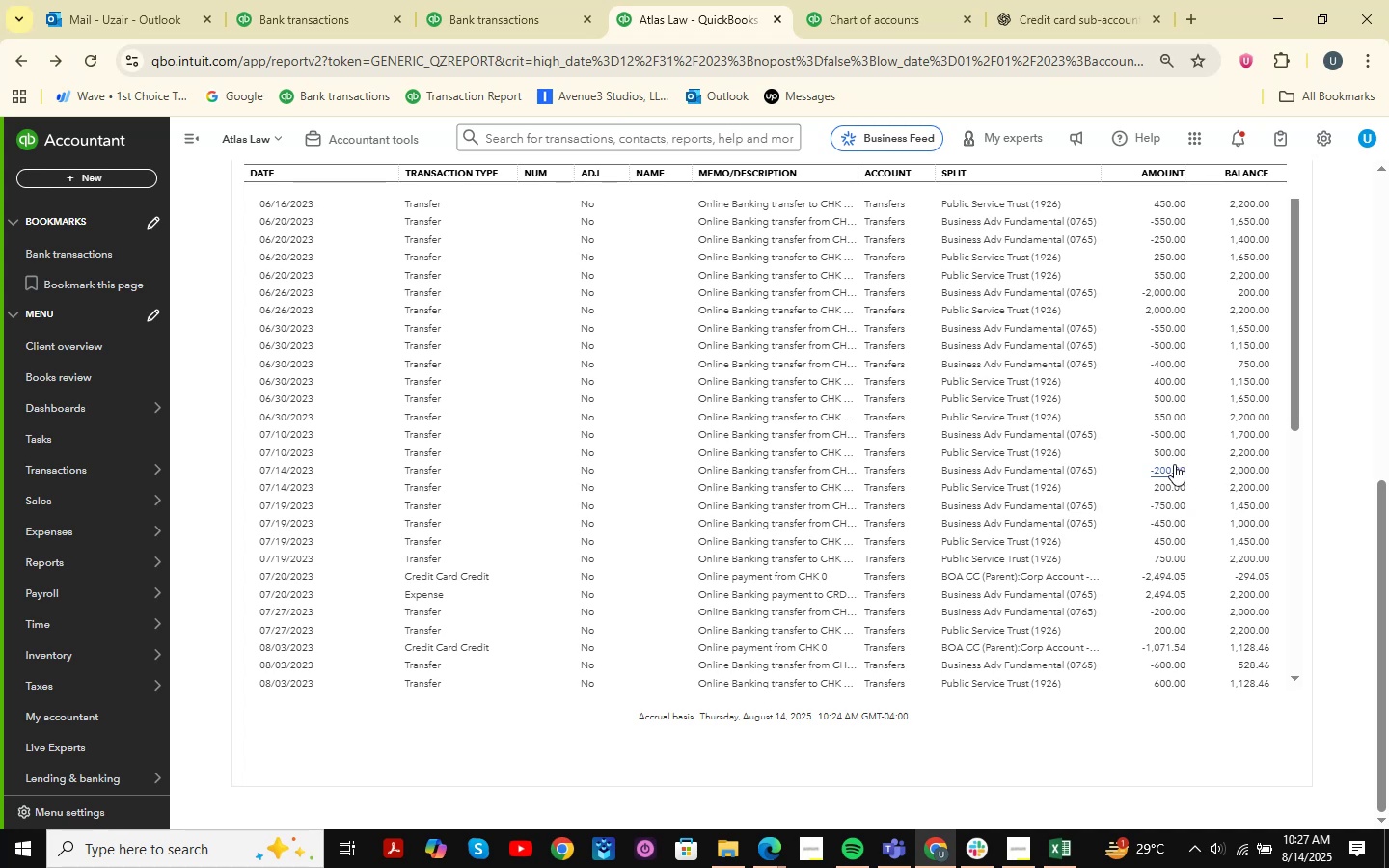 
scroll: coordinate [1199, 480], scroll_direction: up, amount: 16.0
 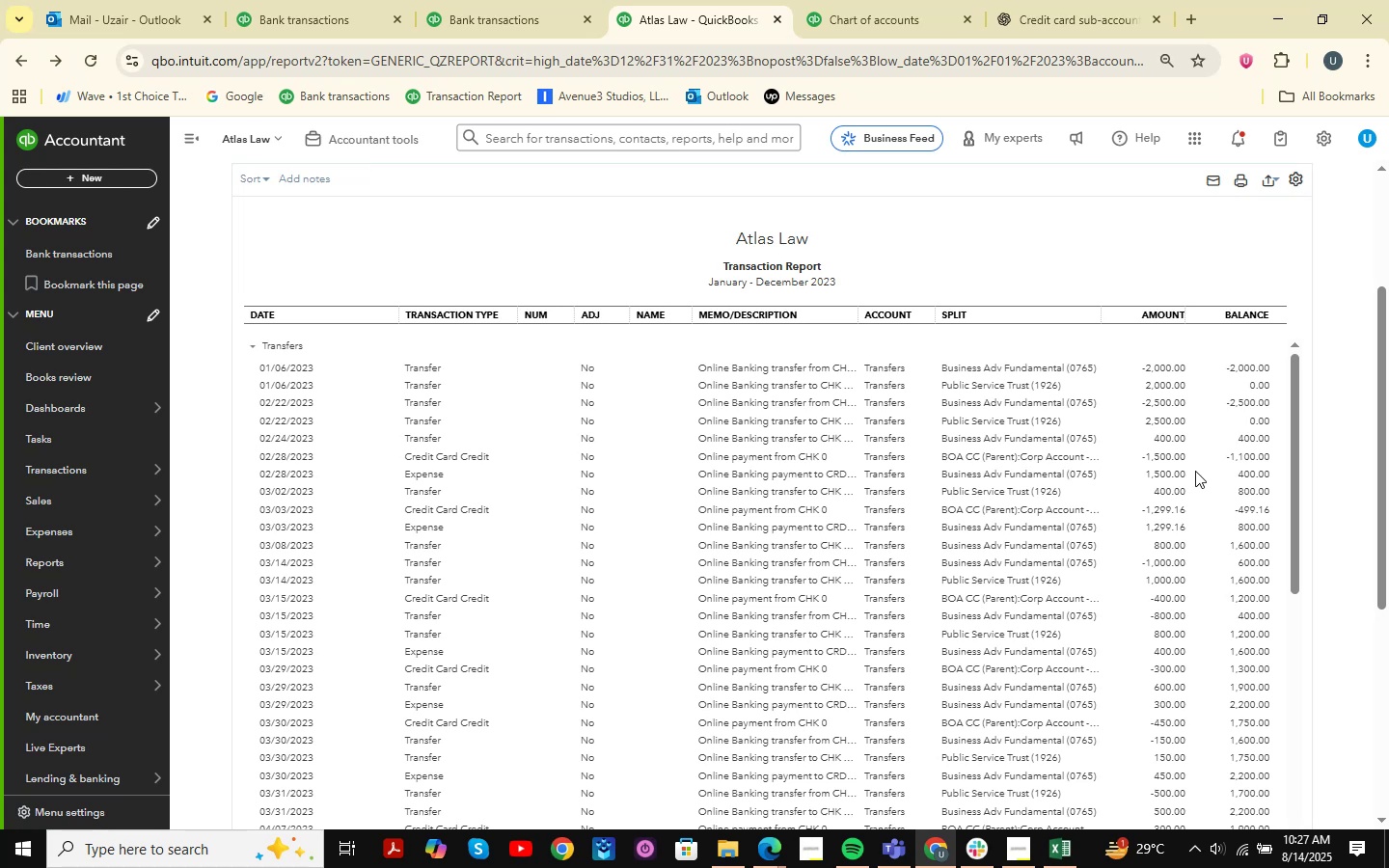 
key(Control+F)
 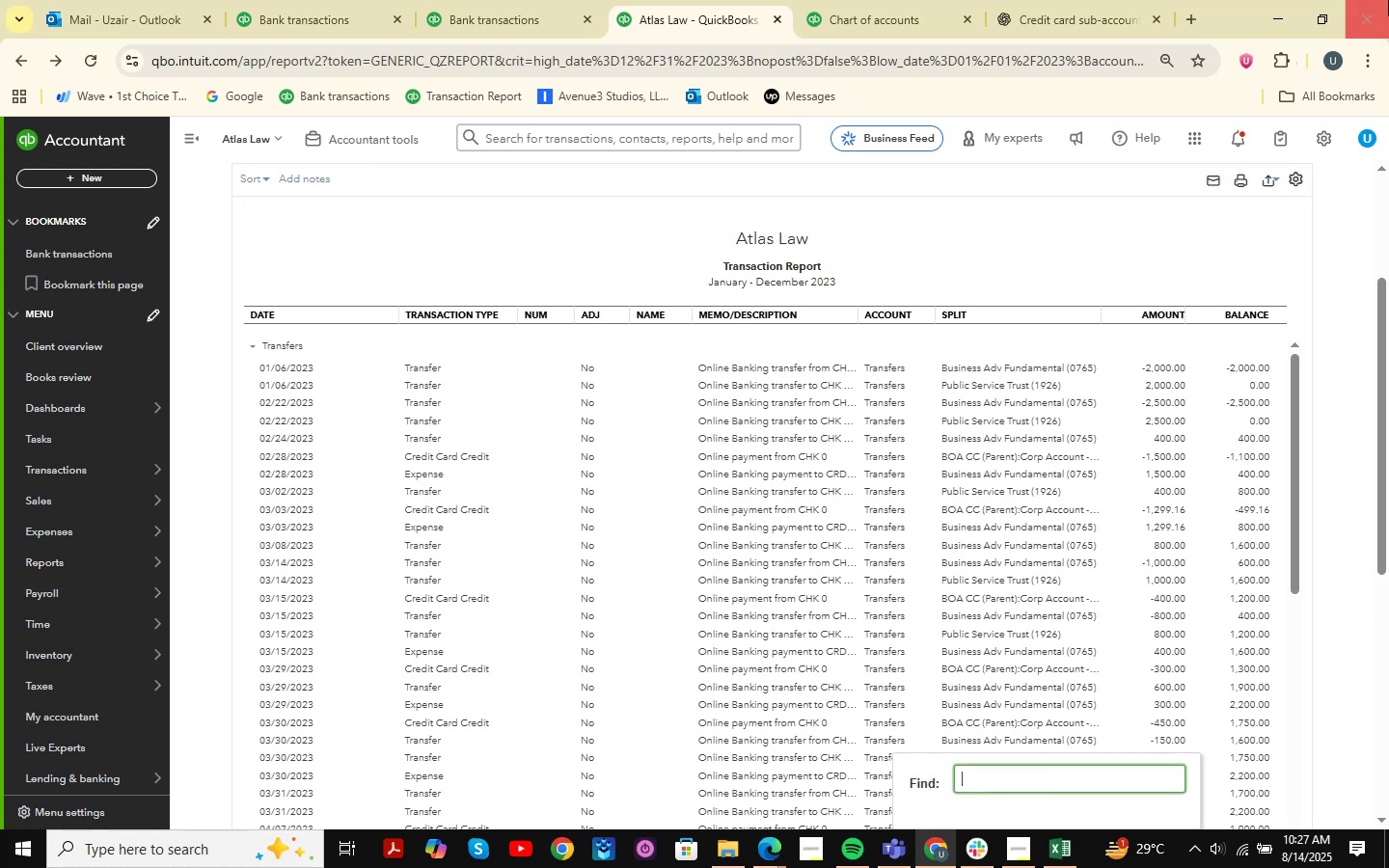 
key(Numpad2)
 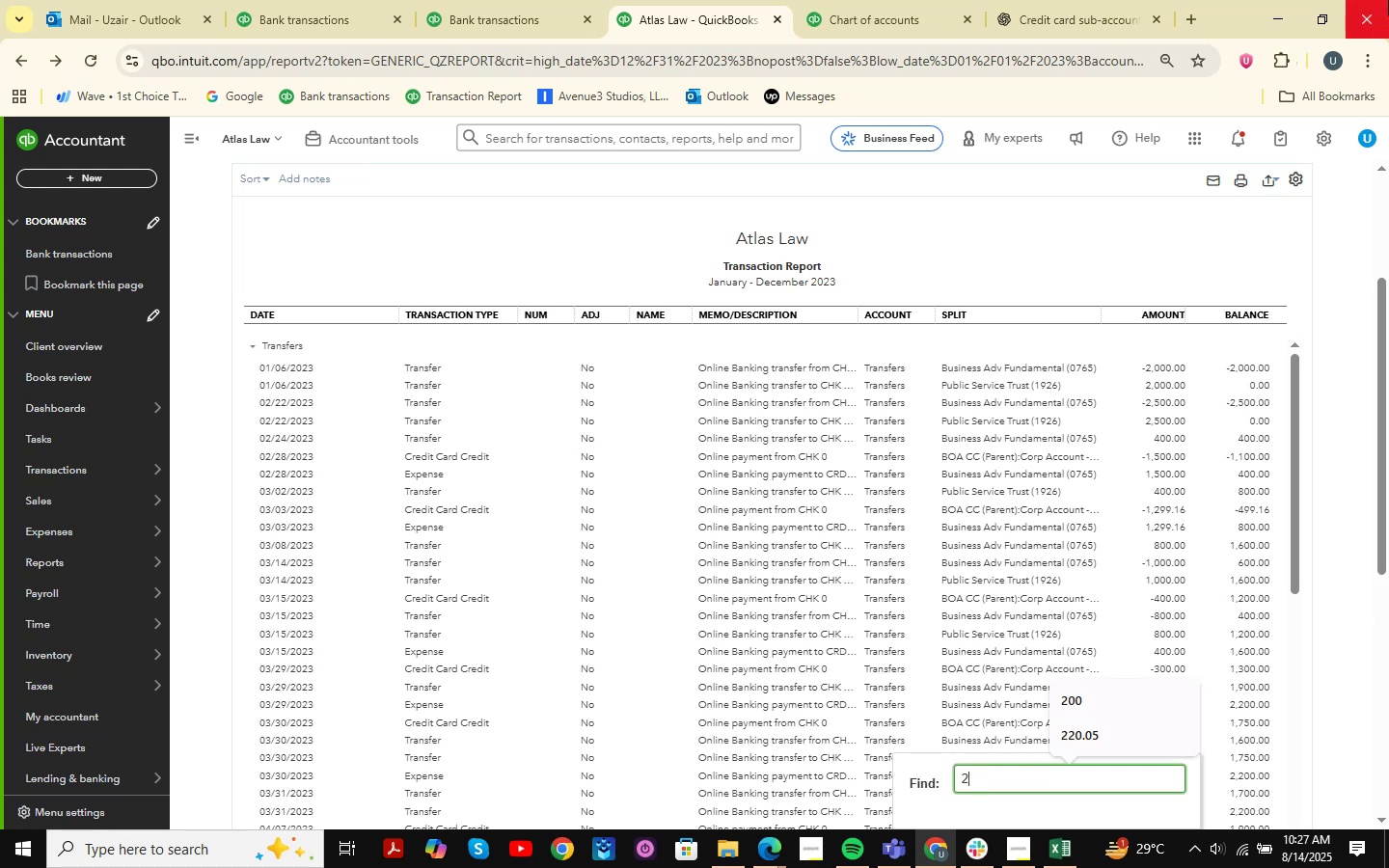 
key(Numpad0)
 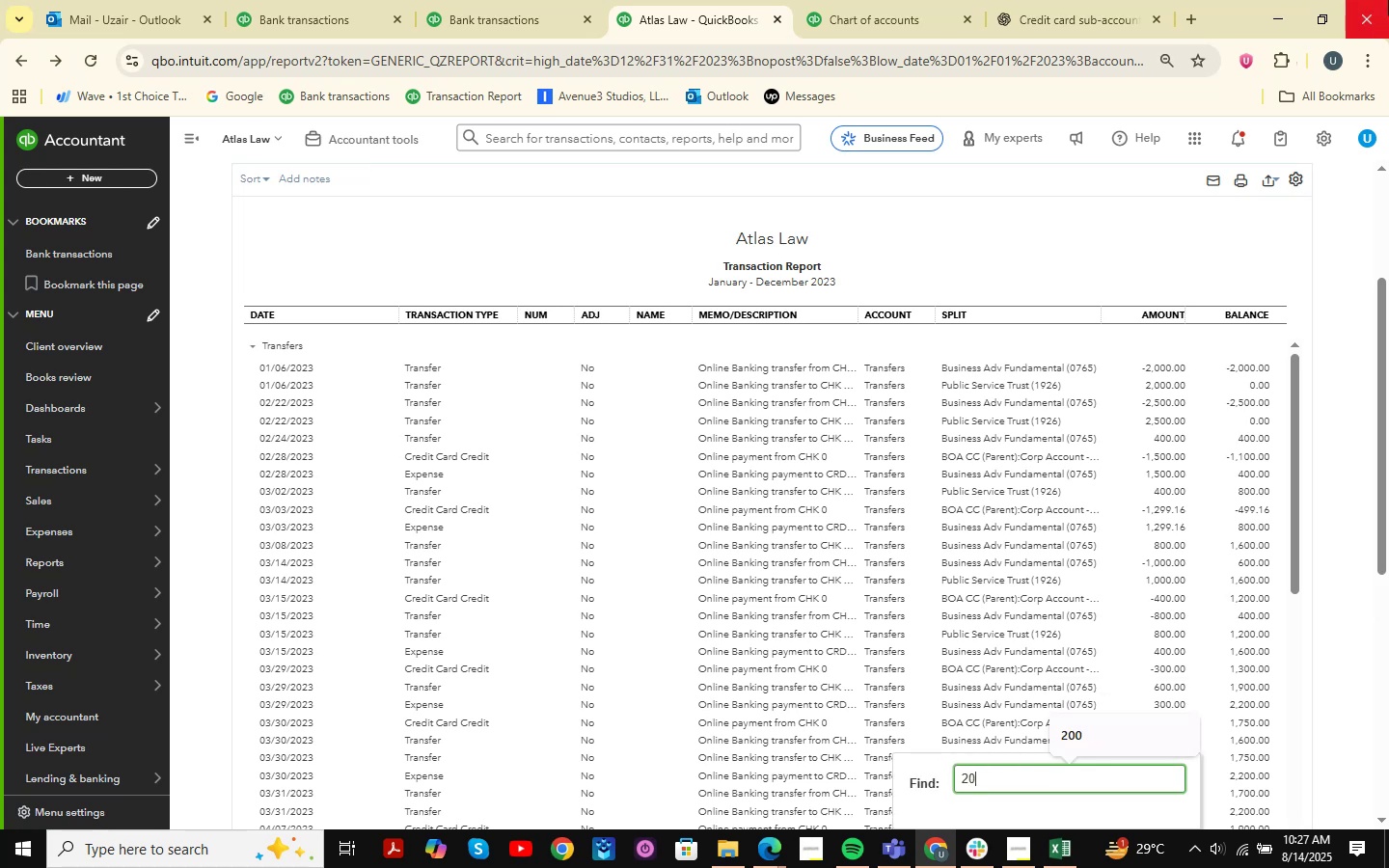 
key(Numpad0)
 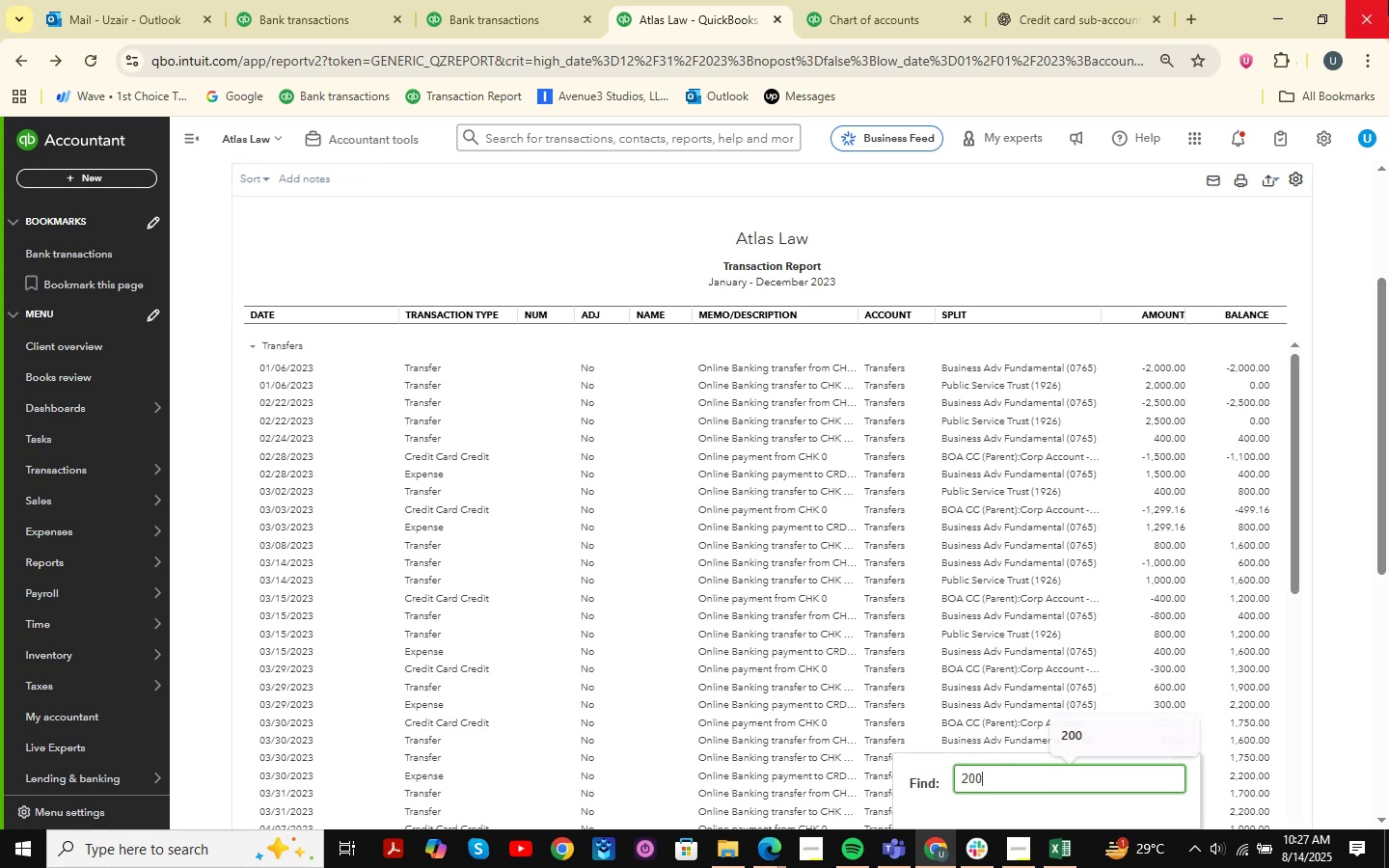 
key(NumpadEnter)
 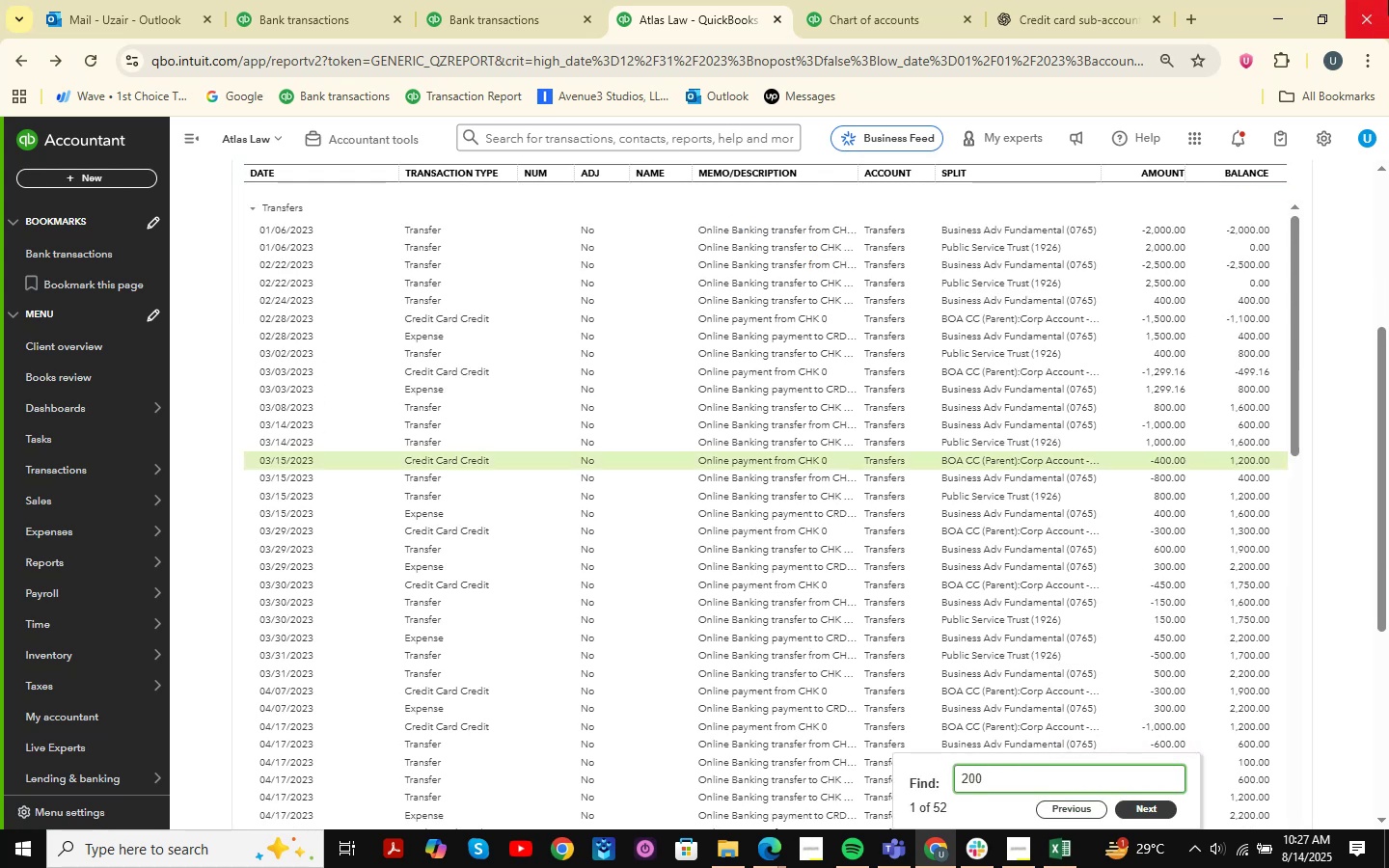 
key(NumpadEnter)
 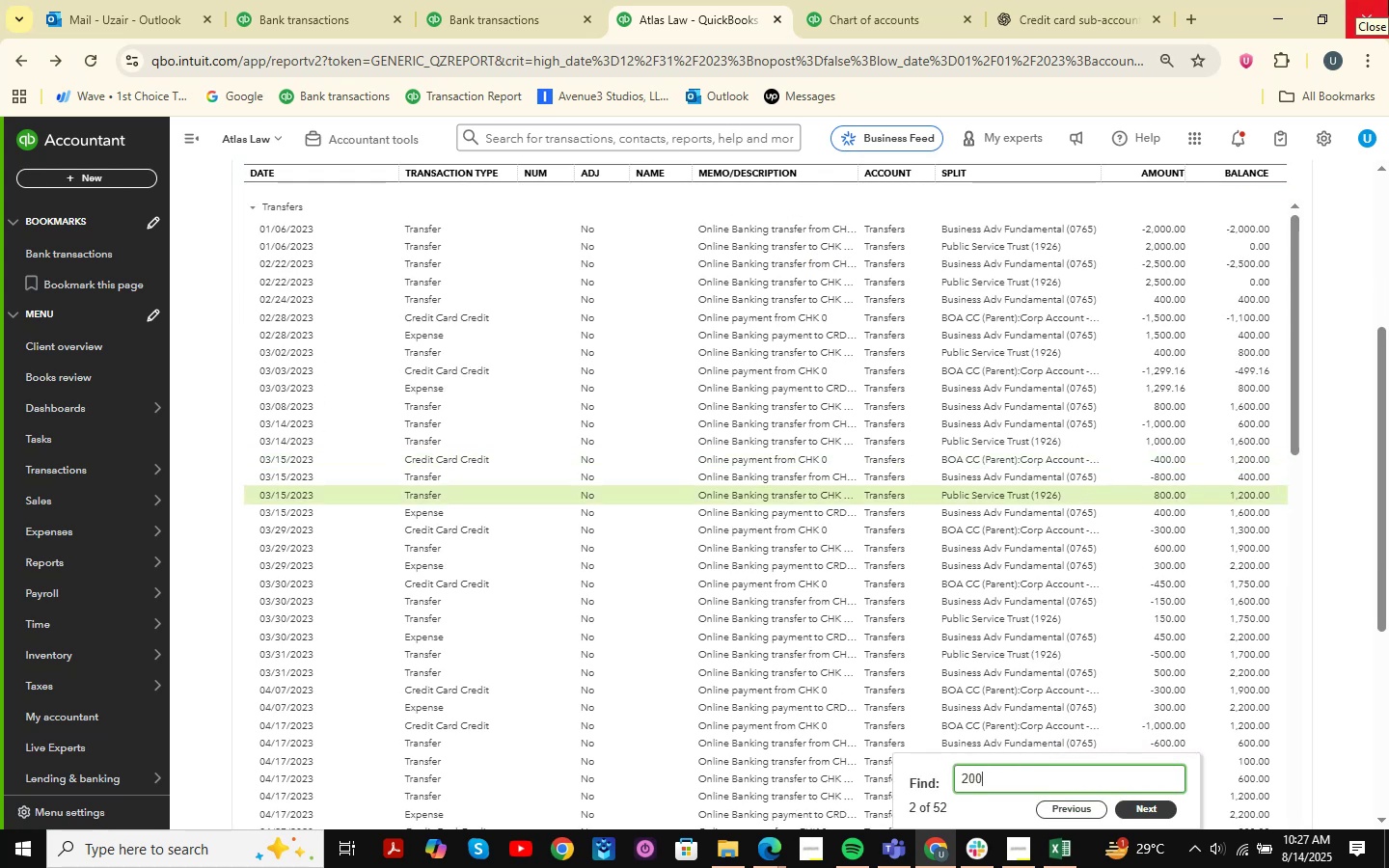 
key(NumpadEnter)
 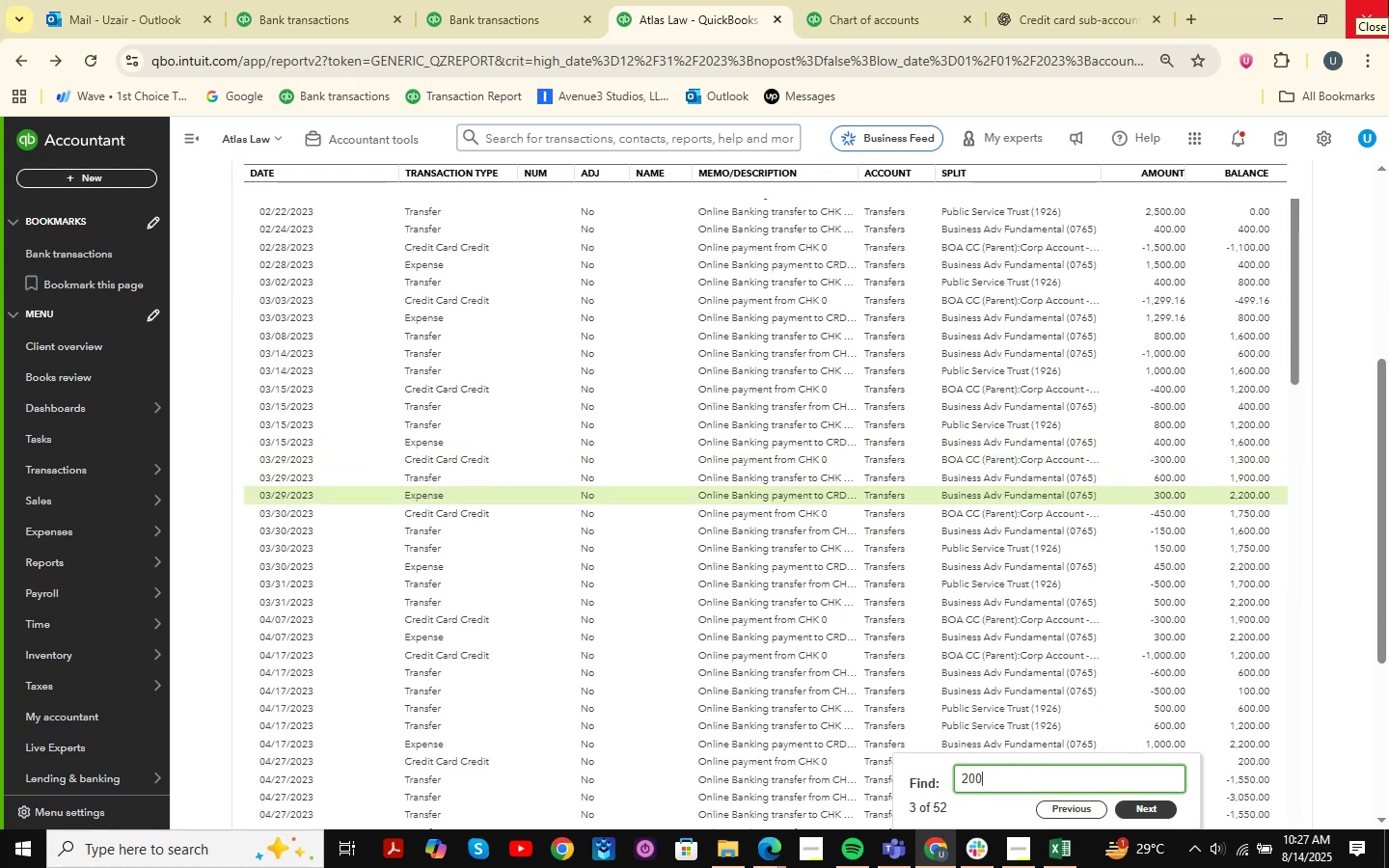 
key(NumpadEnter)
 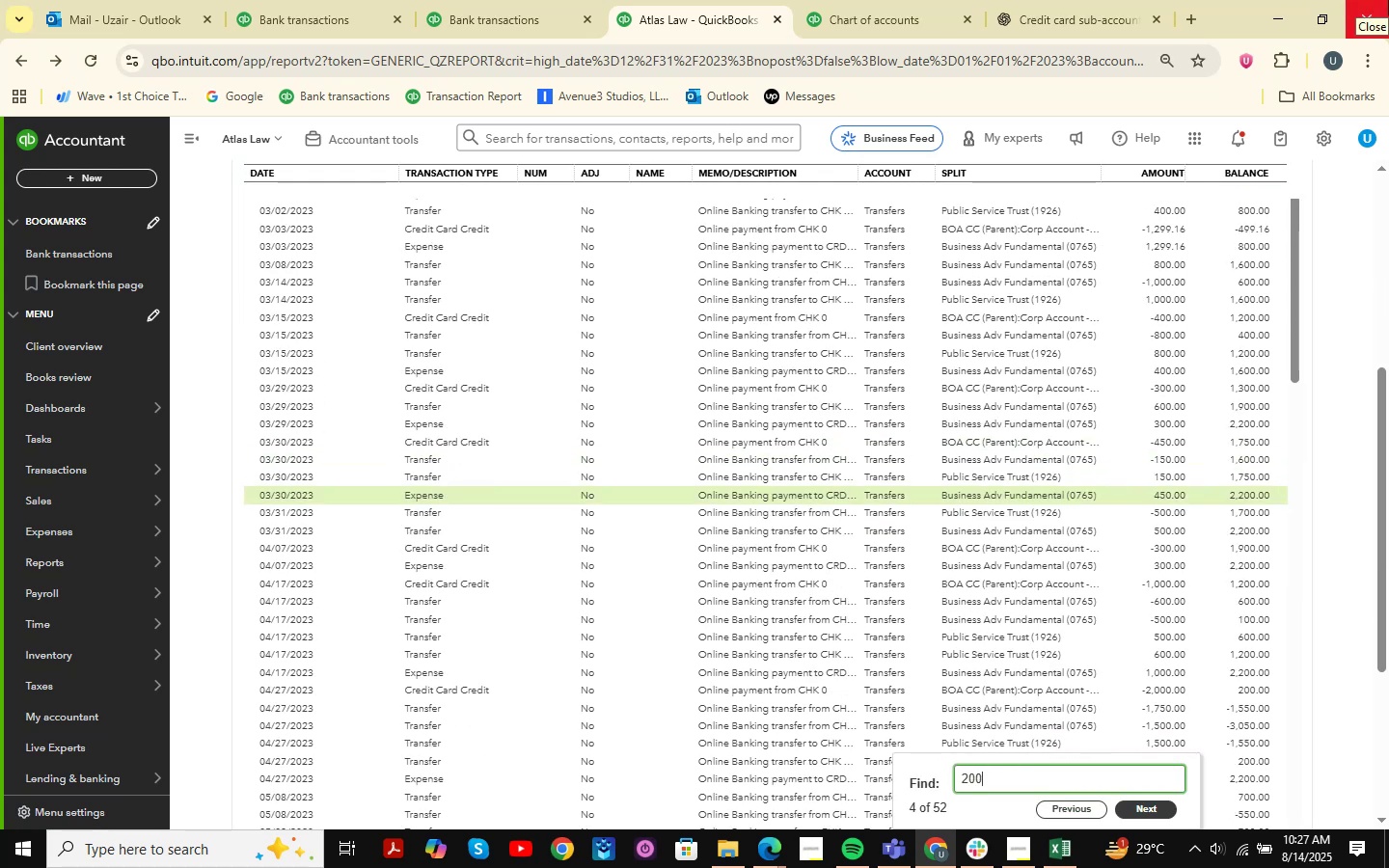 
key(NumpadEnter)
 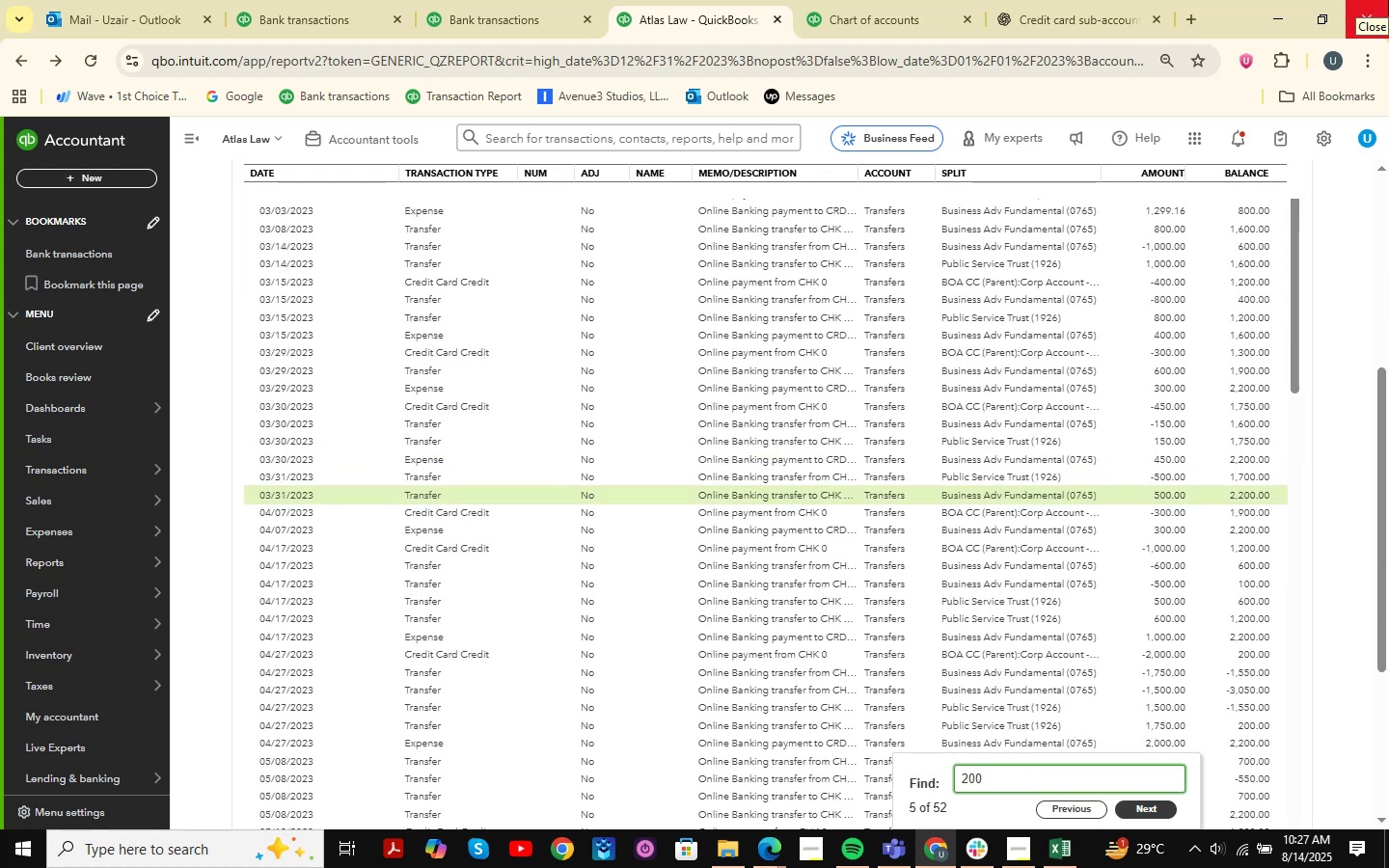 
key(NumpadEnter)
 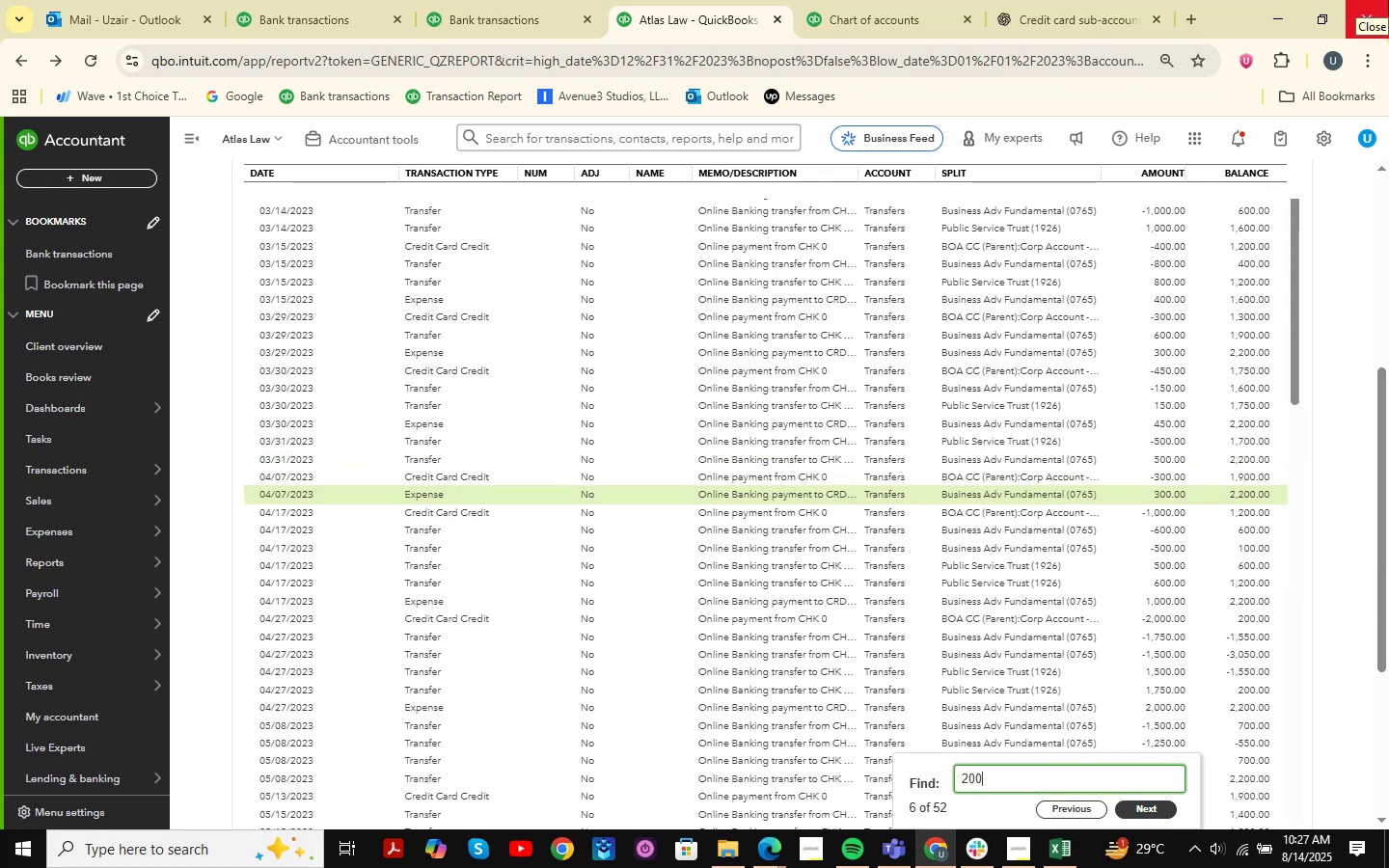 
key(NumpadEnter)
 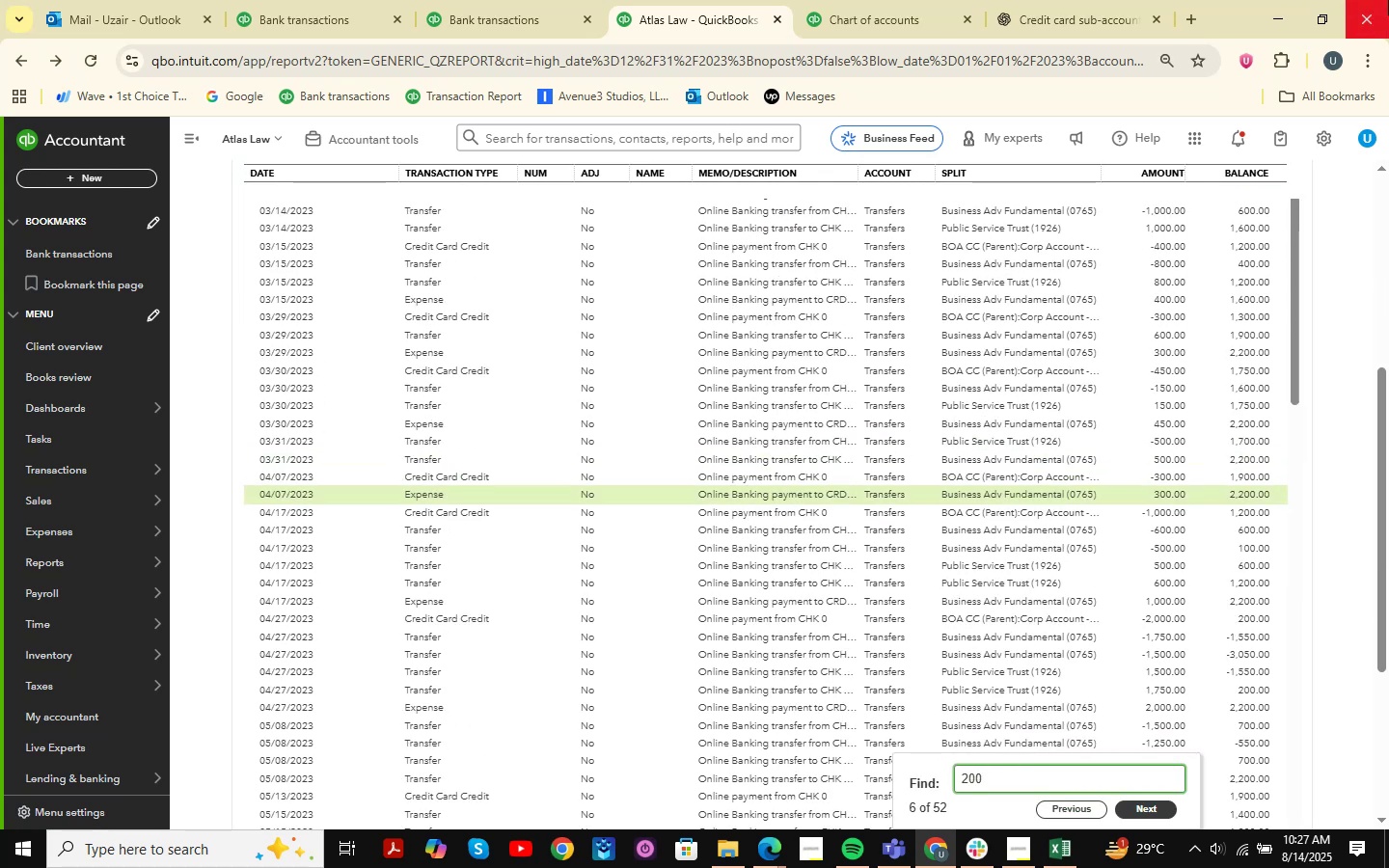 
key(NumpadEnter)
 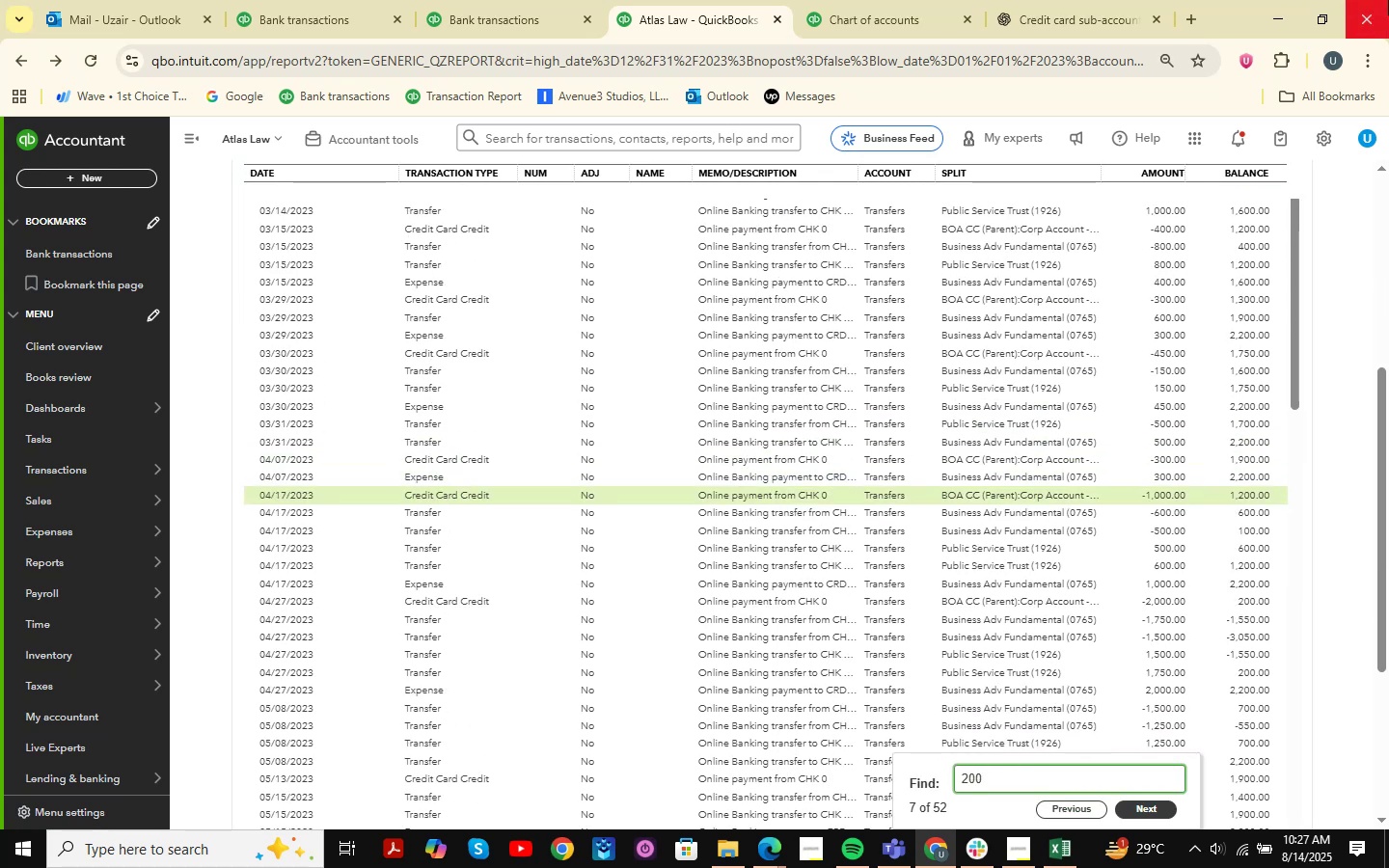 
key(NumpadEnter)
 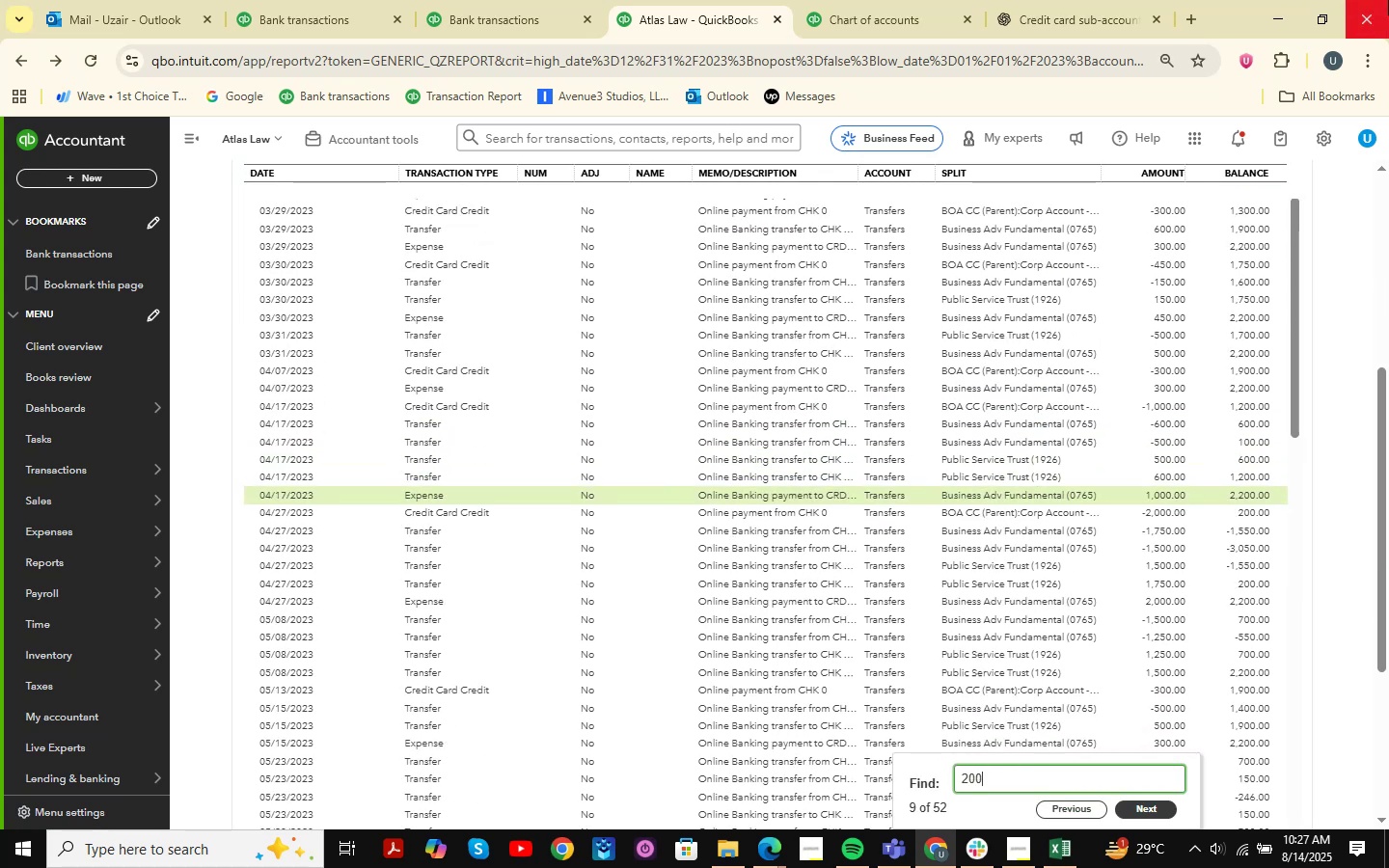 
key(NumpadEnter)
 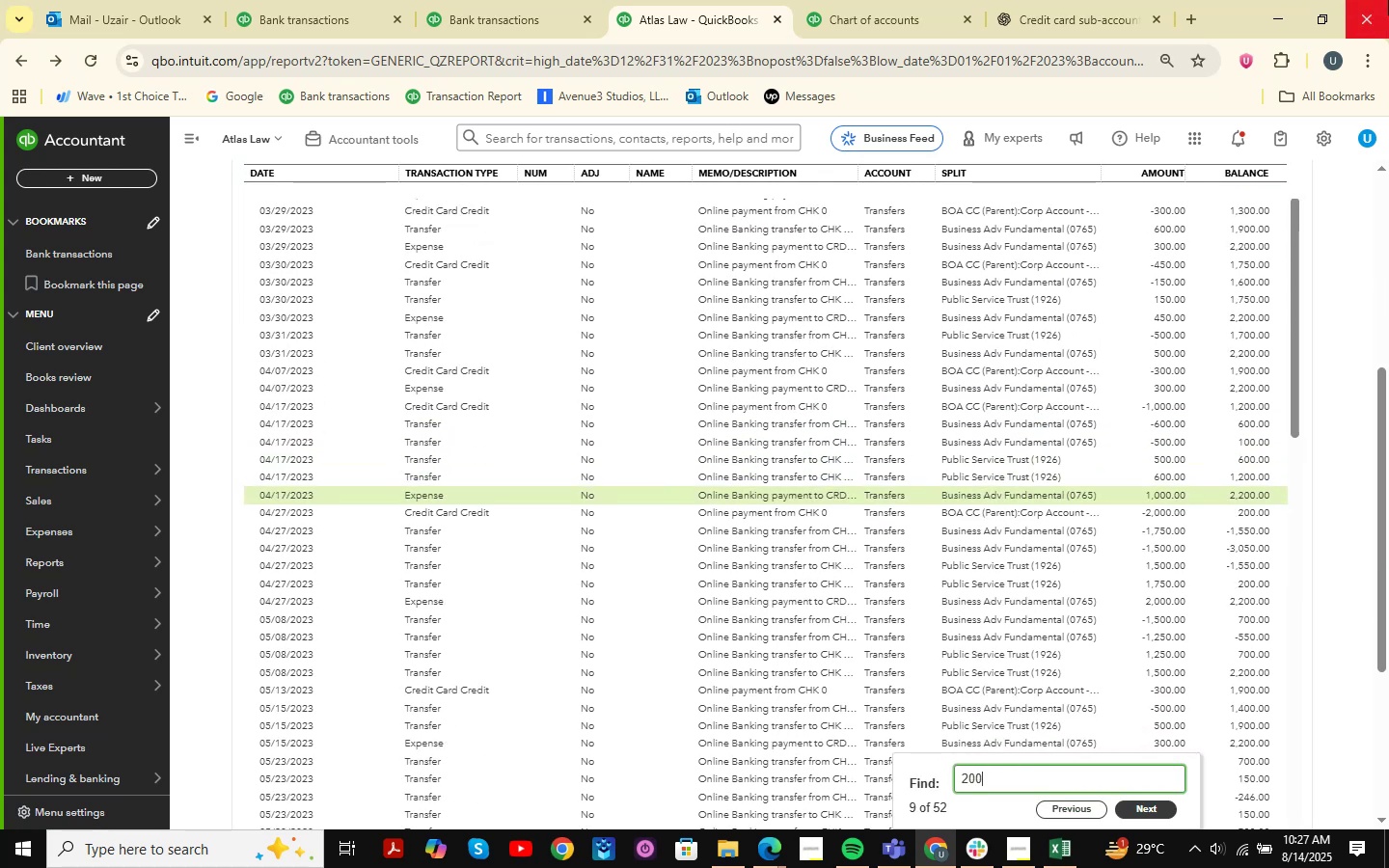 
key(NumpadEnter)
 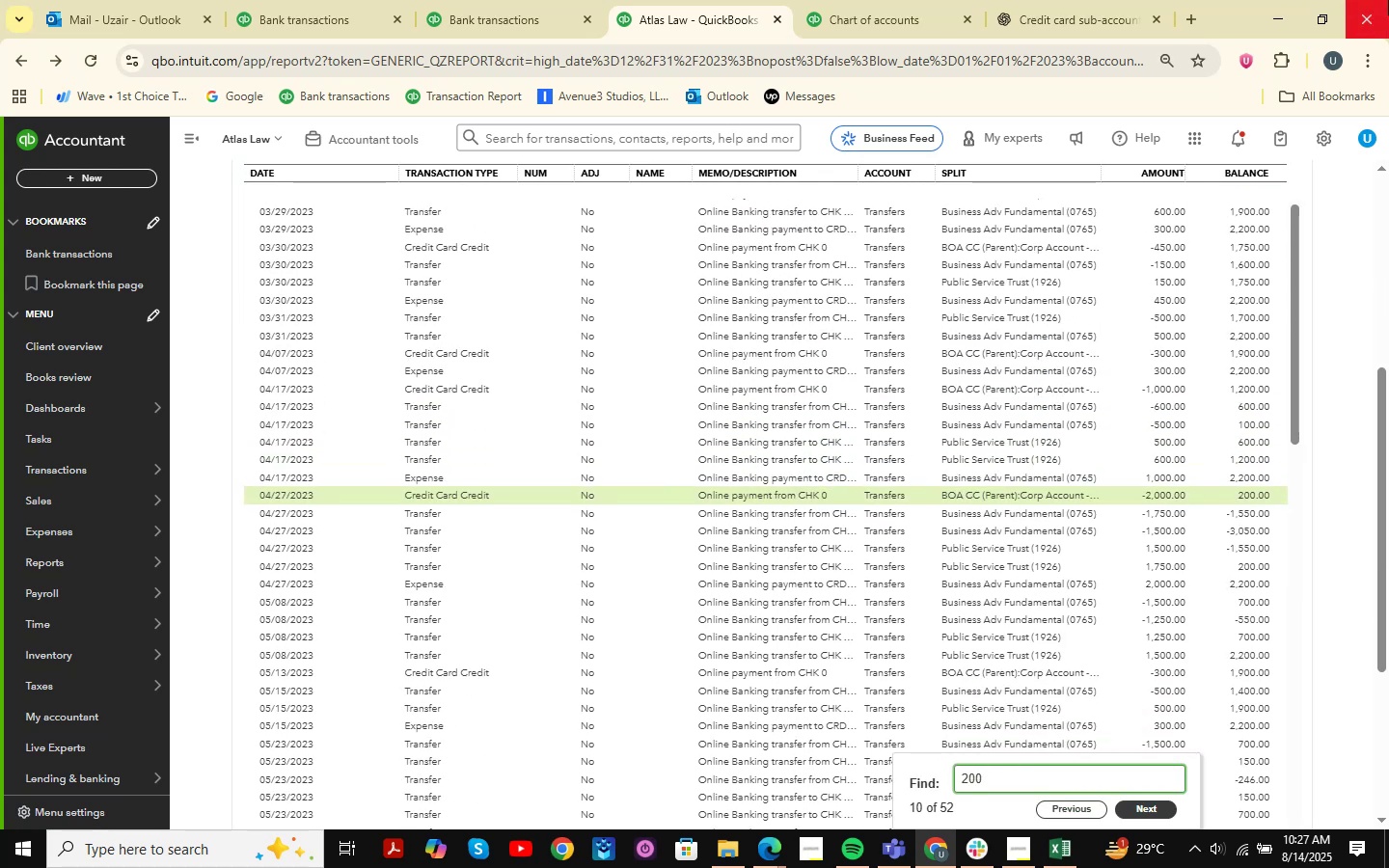 
key(NumpadEnter)
 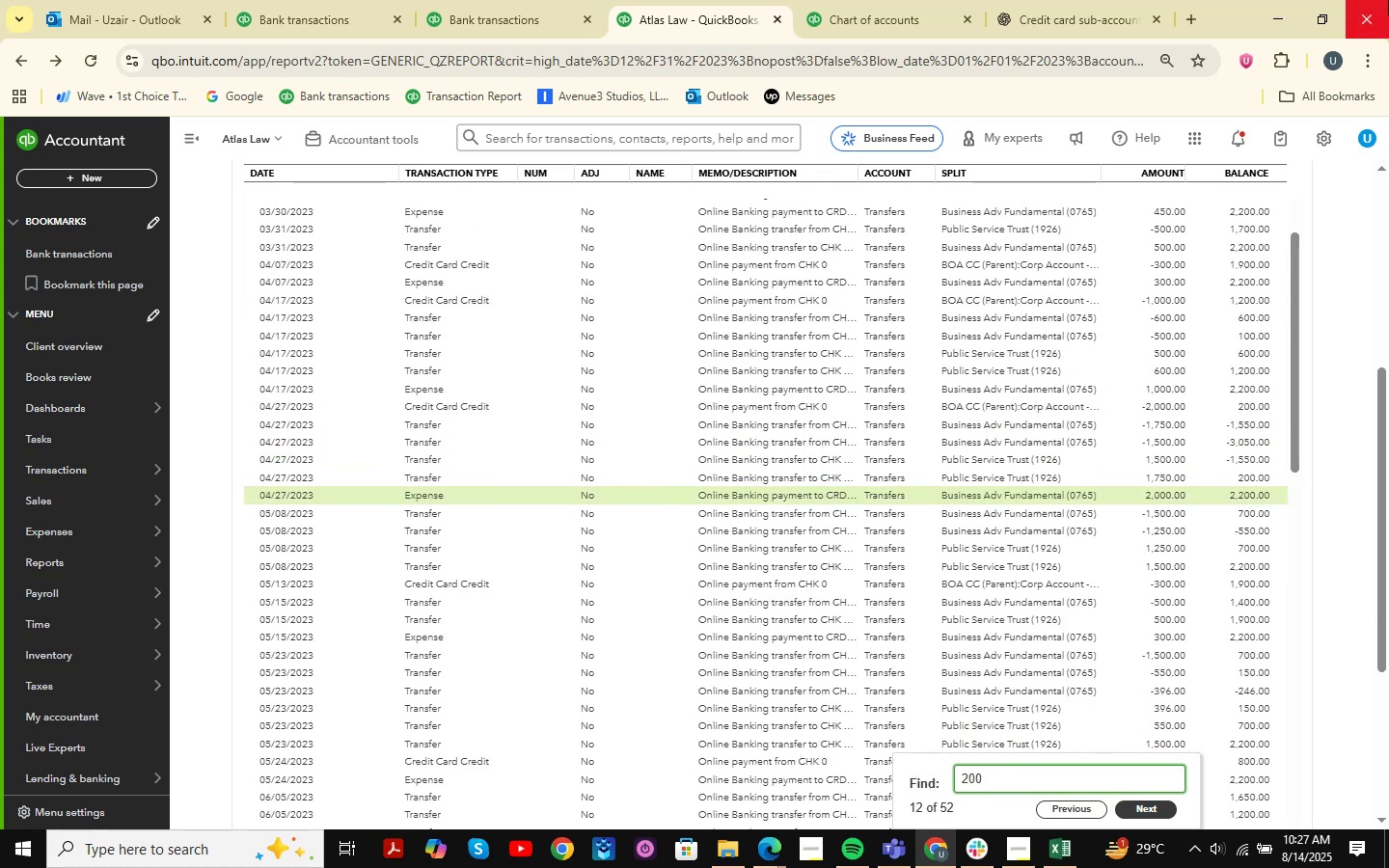 
key(NumpadEnter)
 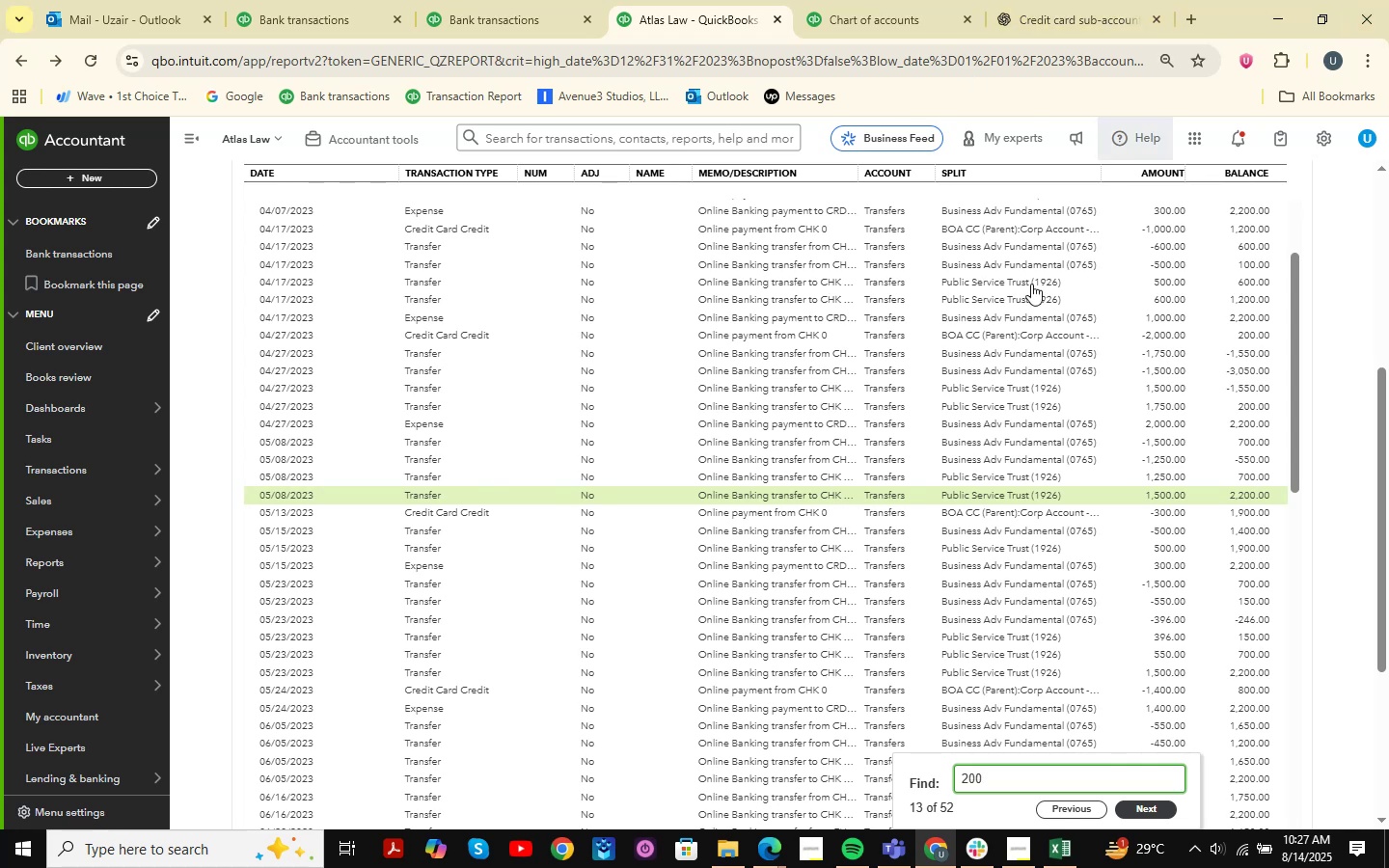 
double_click([1070, 812])
 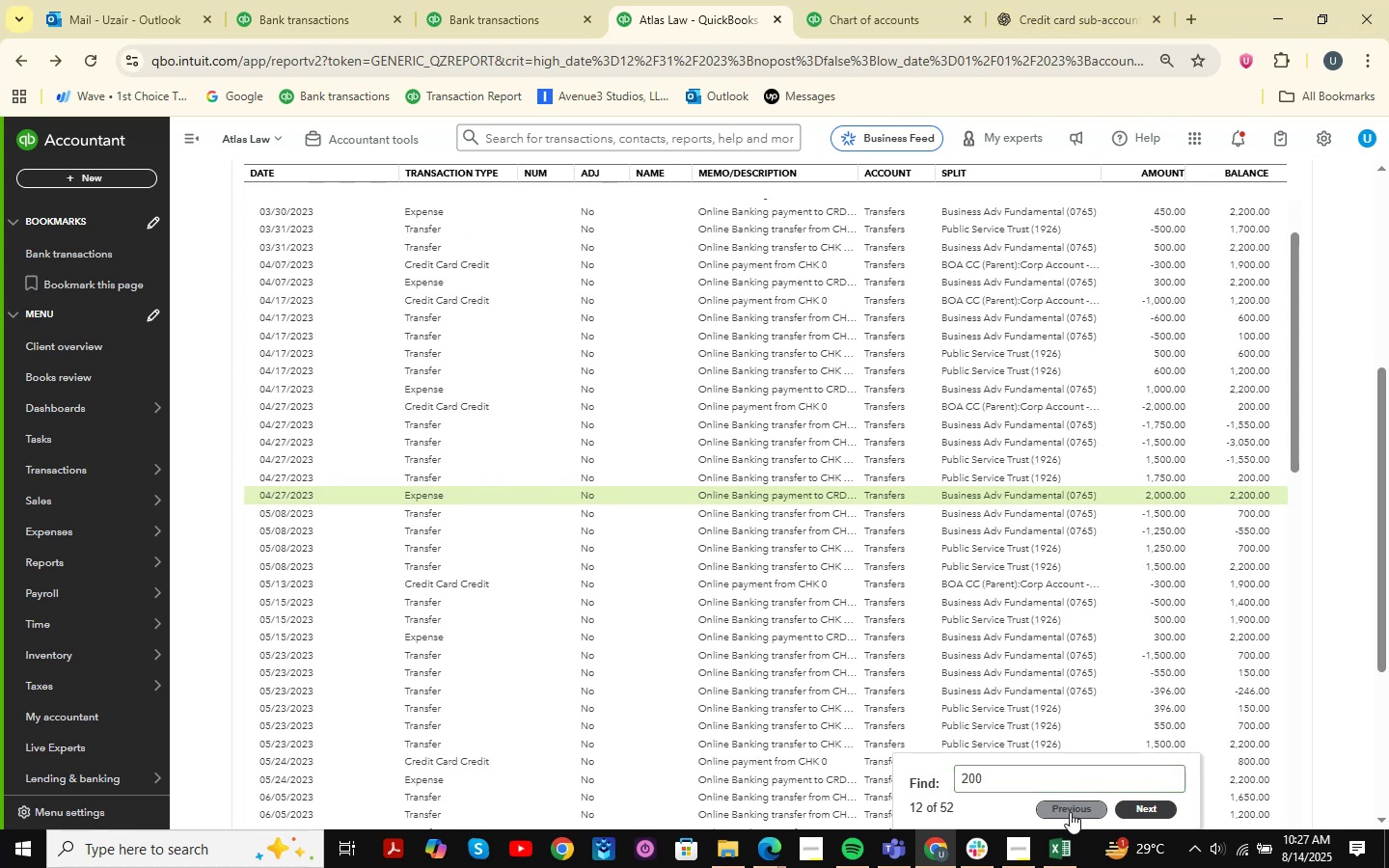 
triple_click([1070, 812])
 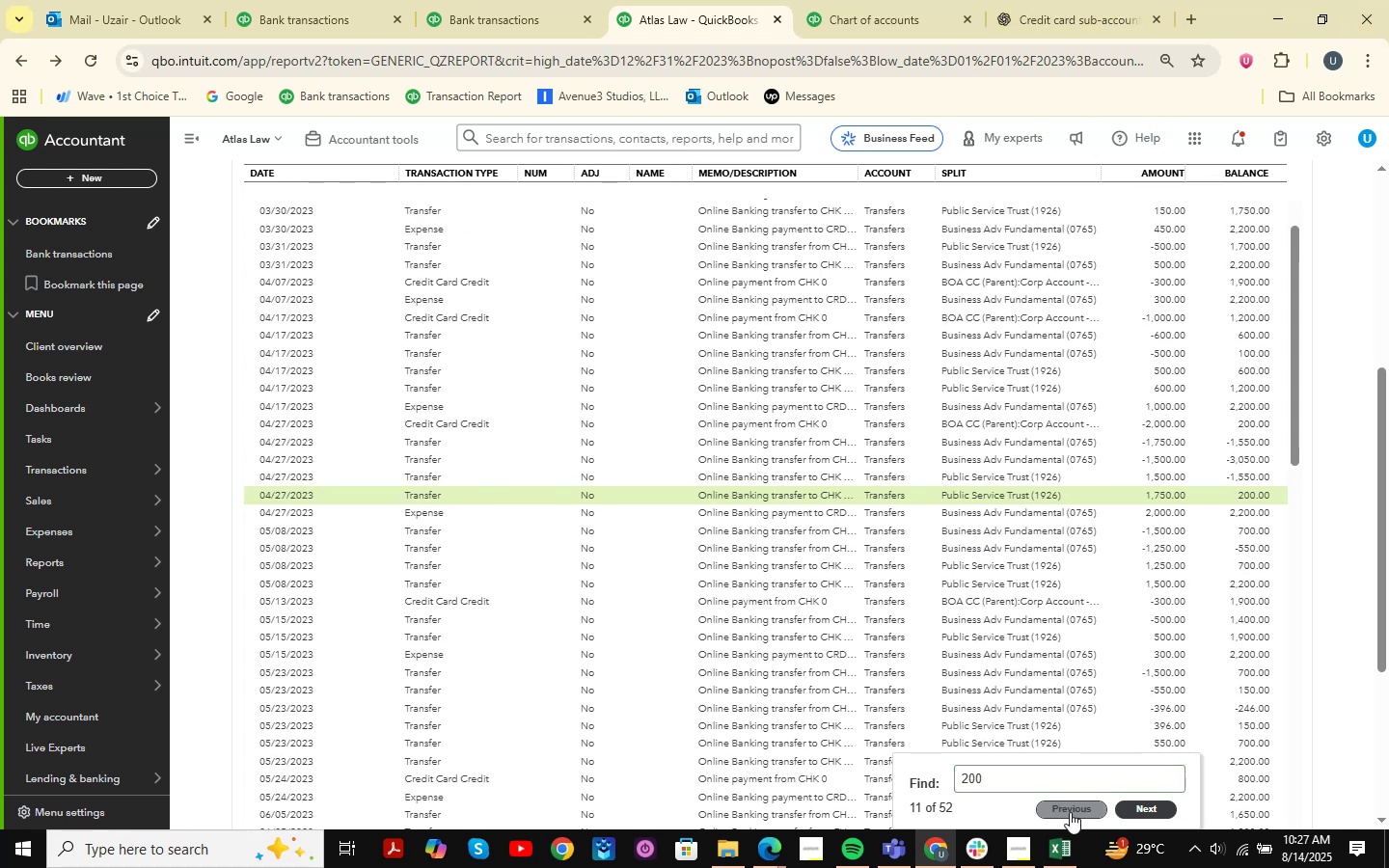 
triple_click([1070, 812])
 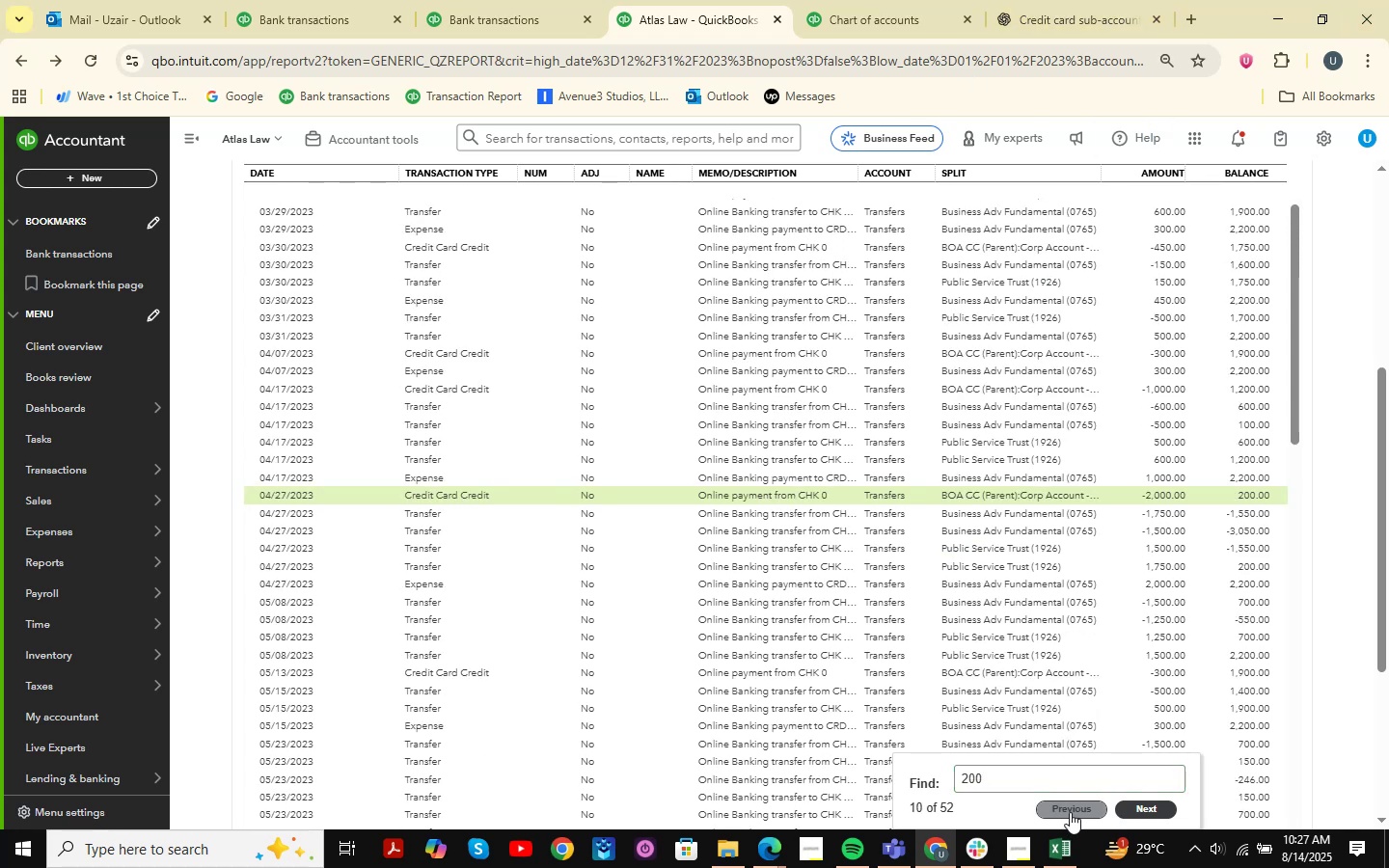 
triple_click([1070, 812])
 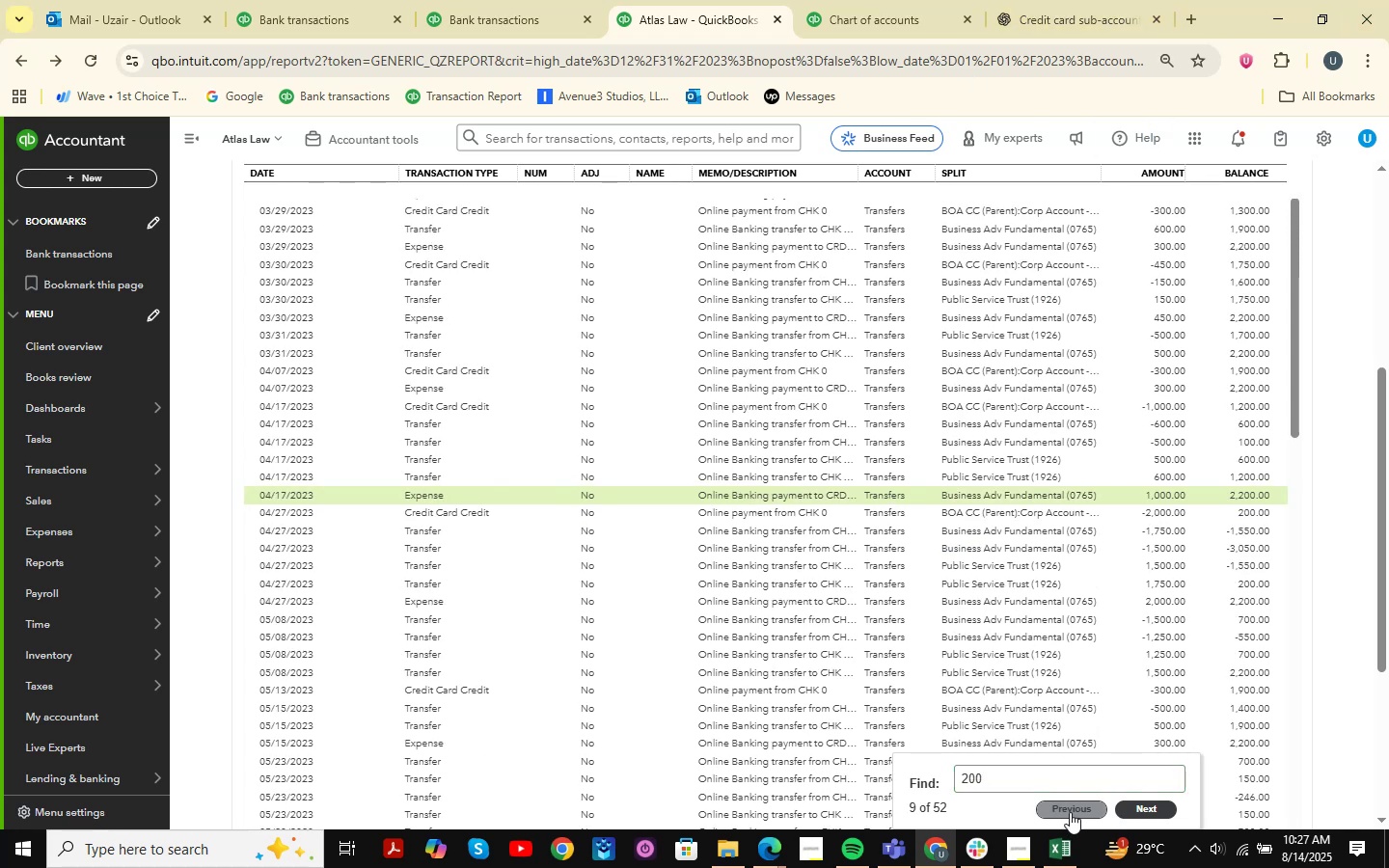 
triple_click([1070, 812])
 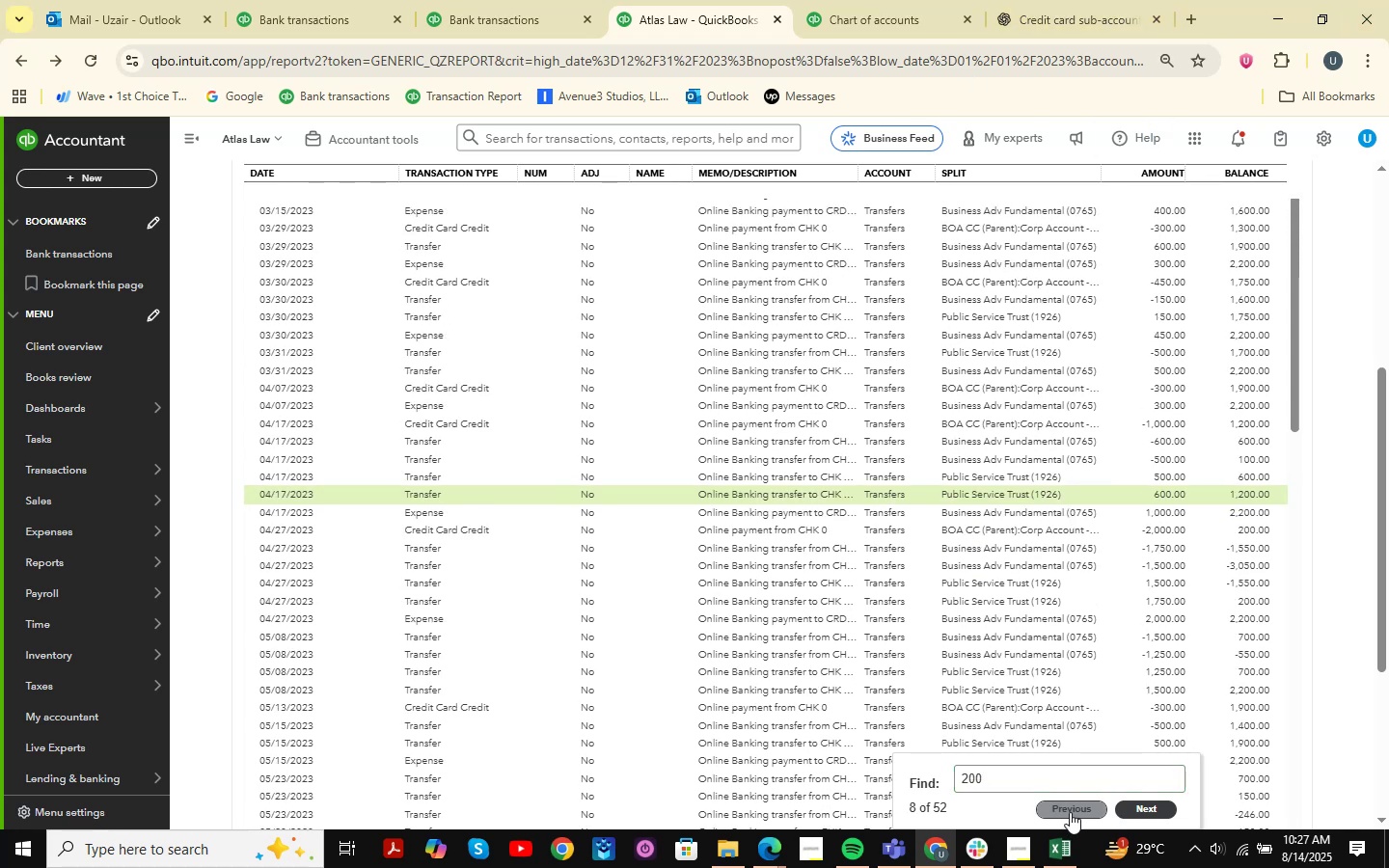 
triple_click([1070, 812])
 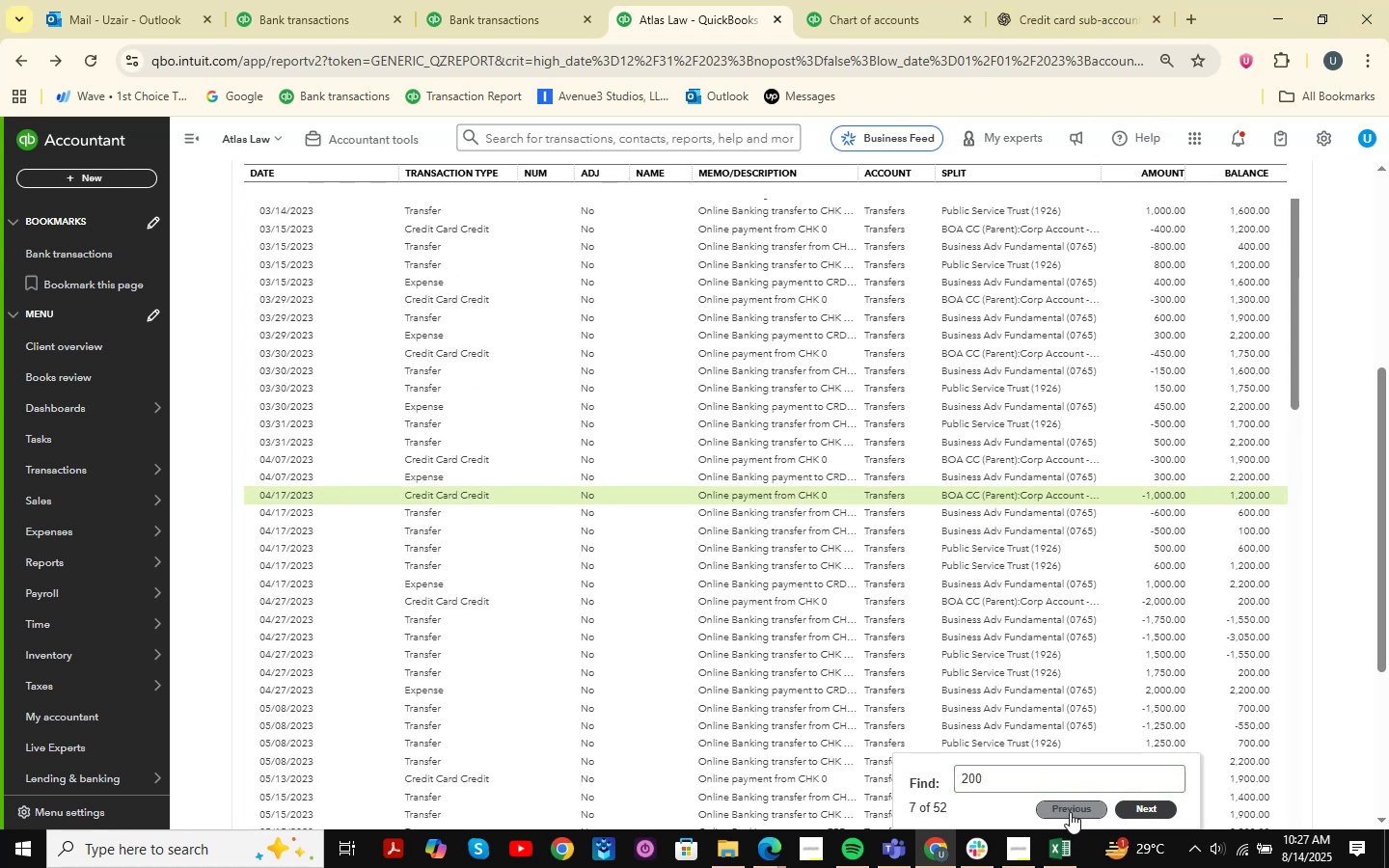 
triple_click([1070, 812])
 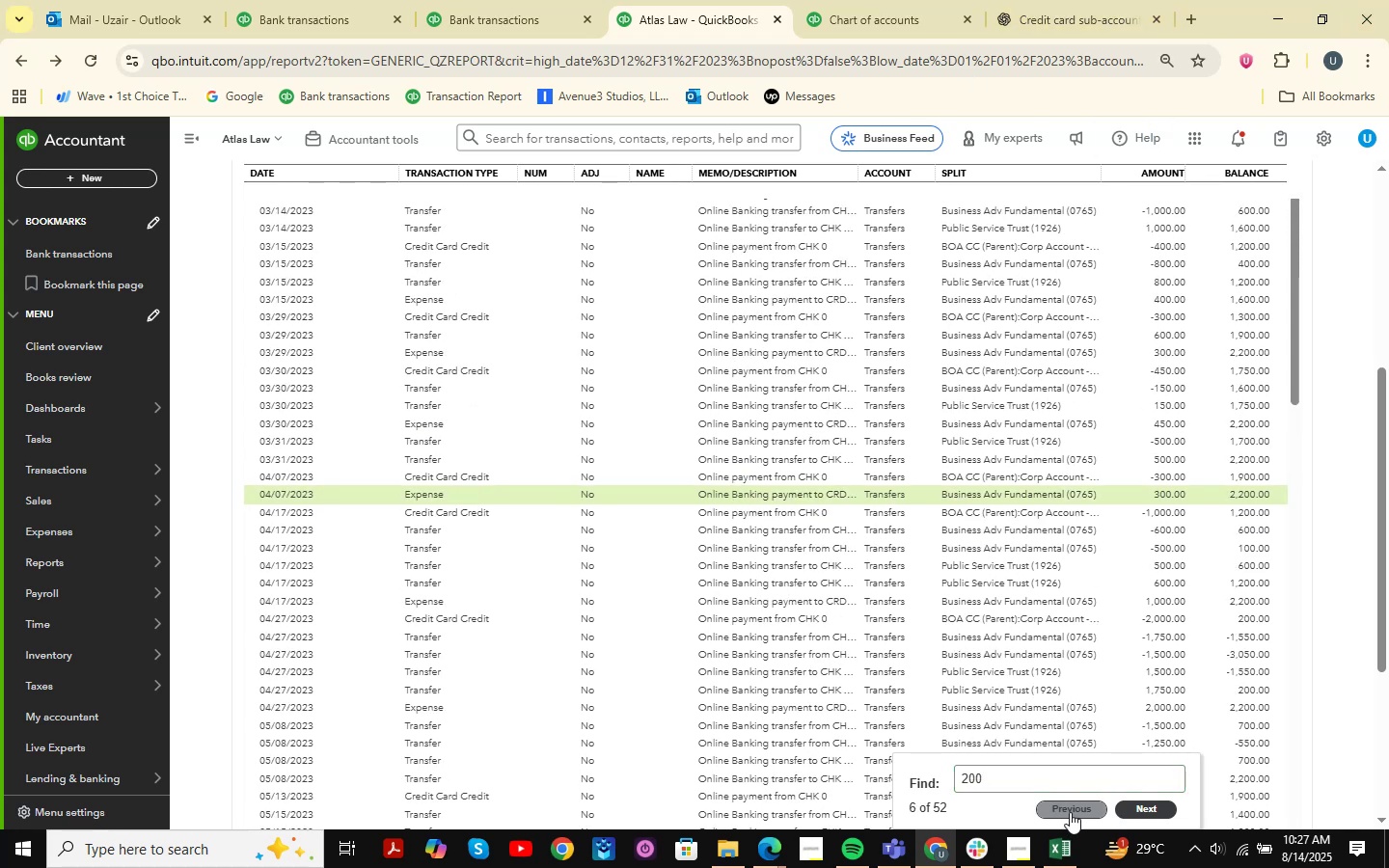 
triple_click([1070, 812])
 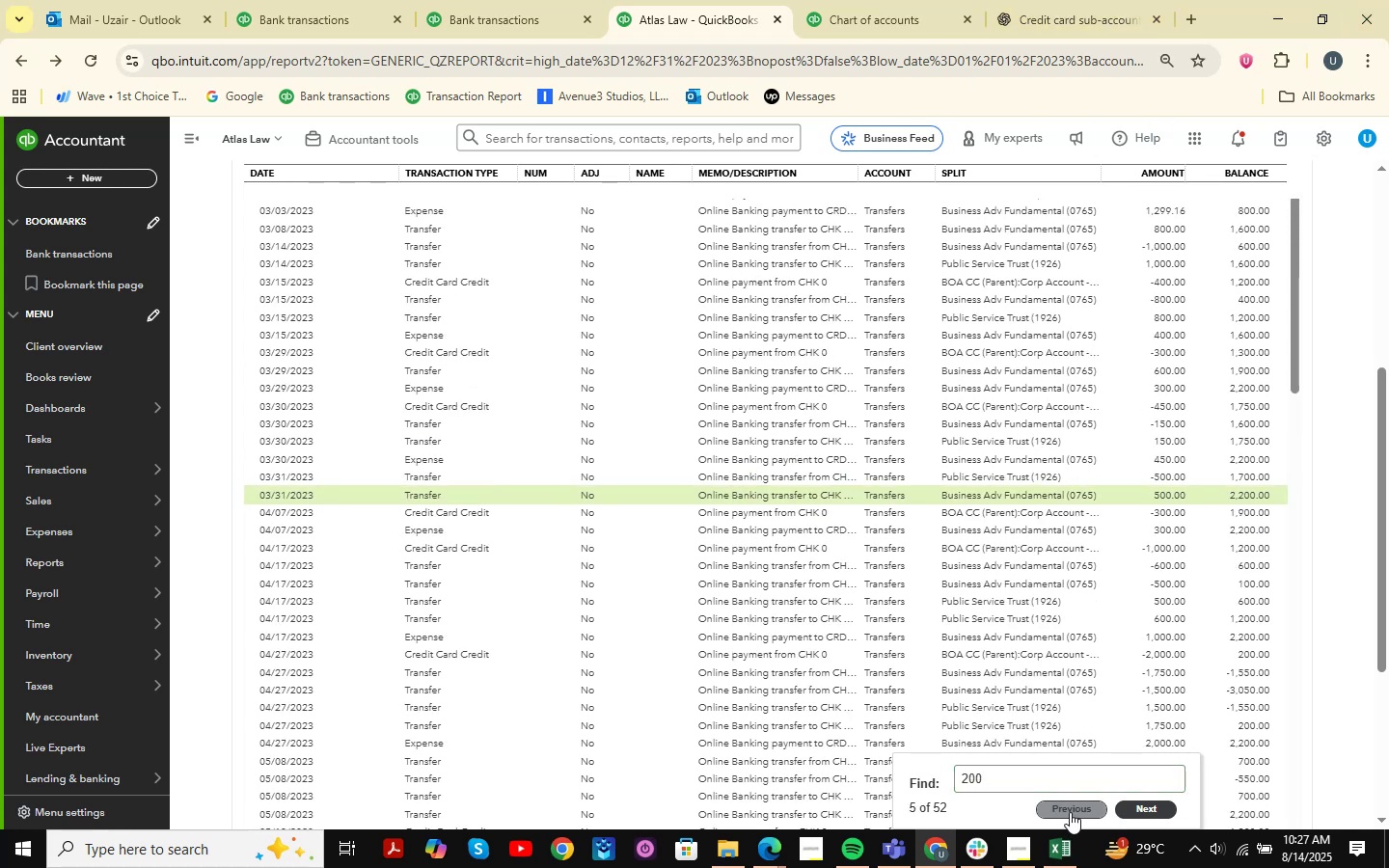 
triple_click([1070, 812])
 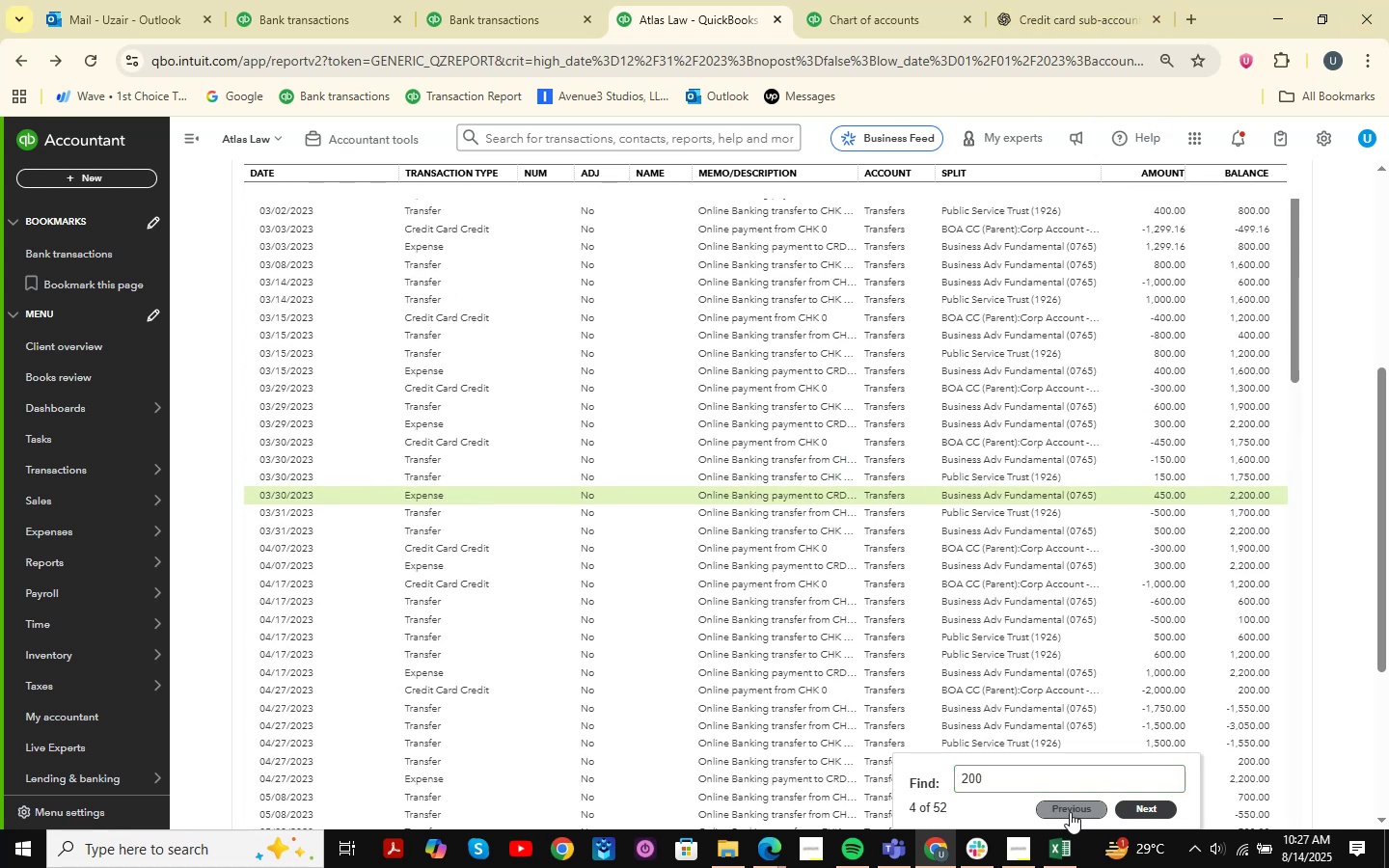 
triple_click([1070, 812])
 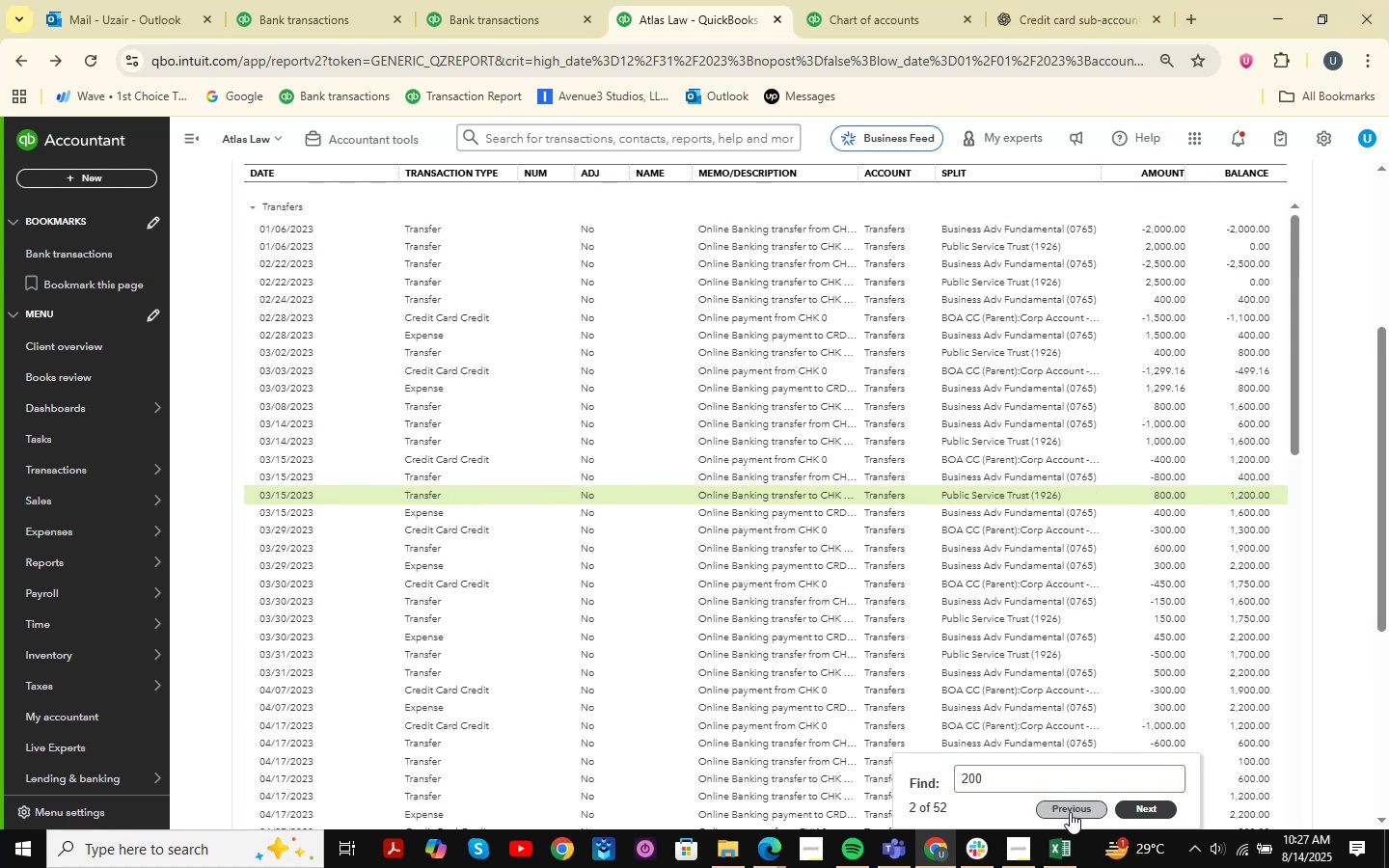 
triple_click([1070, 812])
 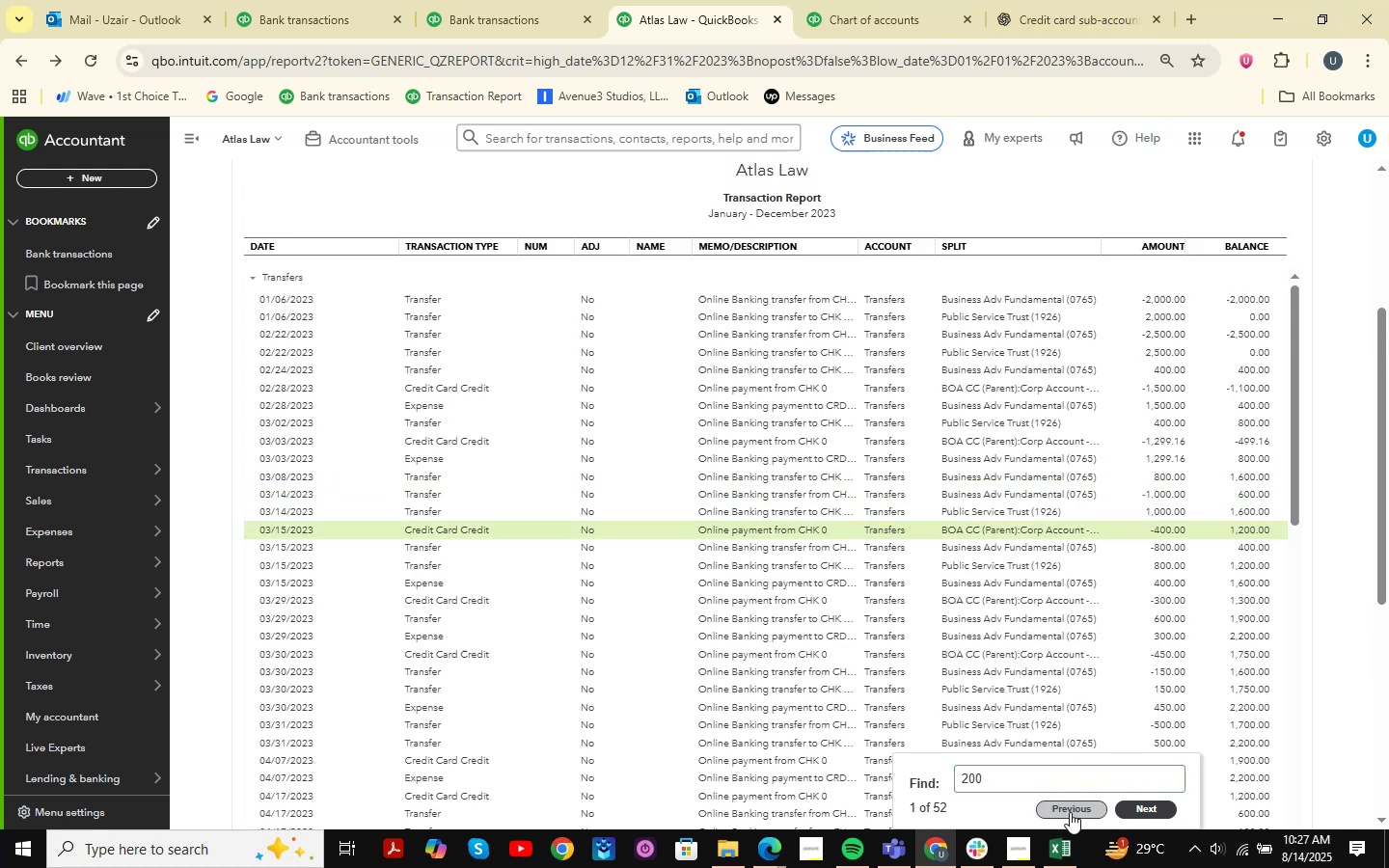 
triple_click([1070, 812])
 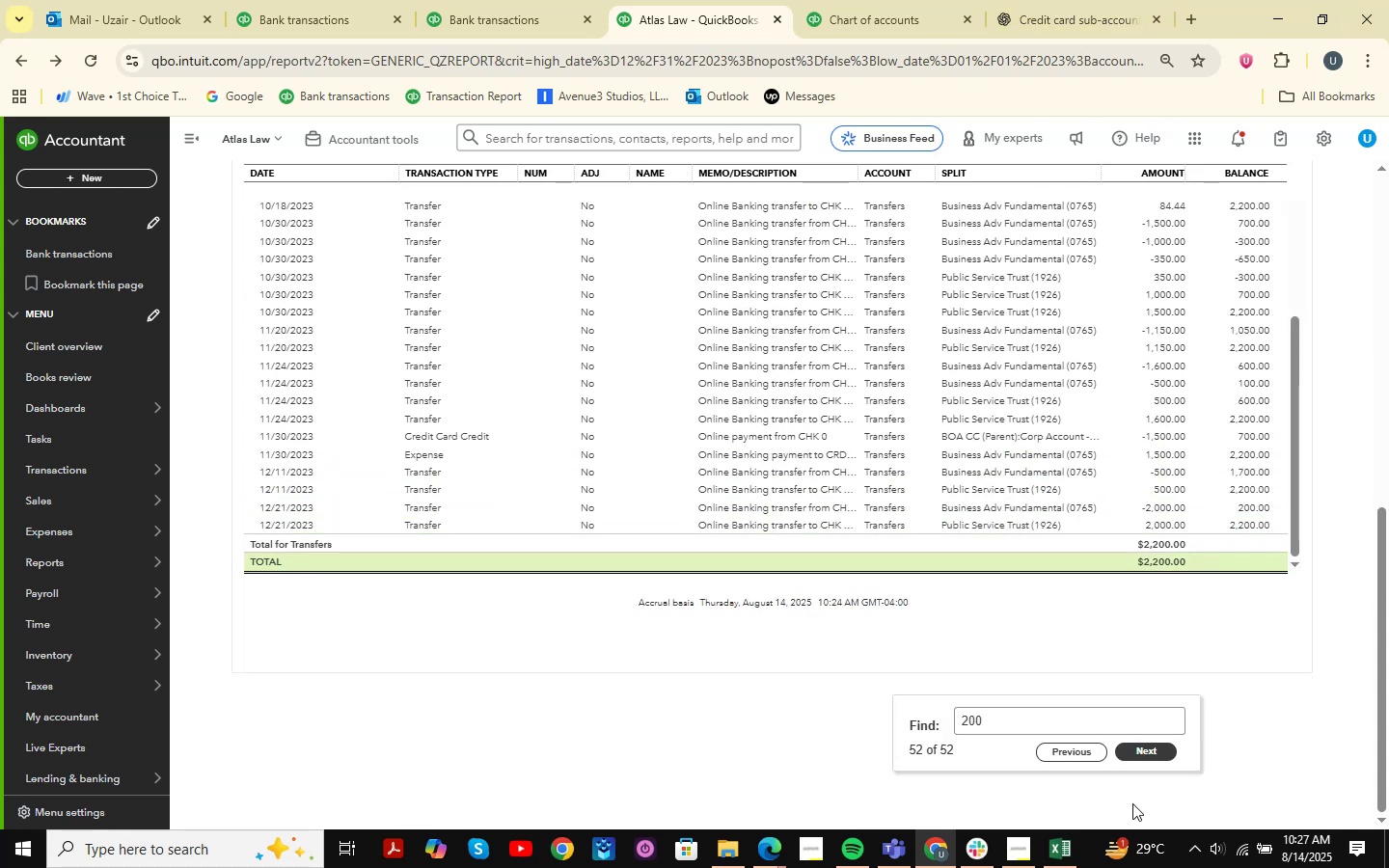 
left_click([1163, 752])
 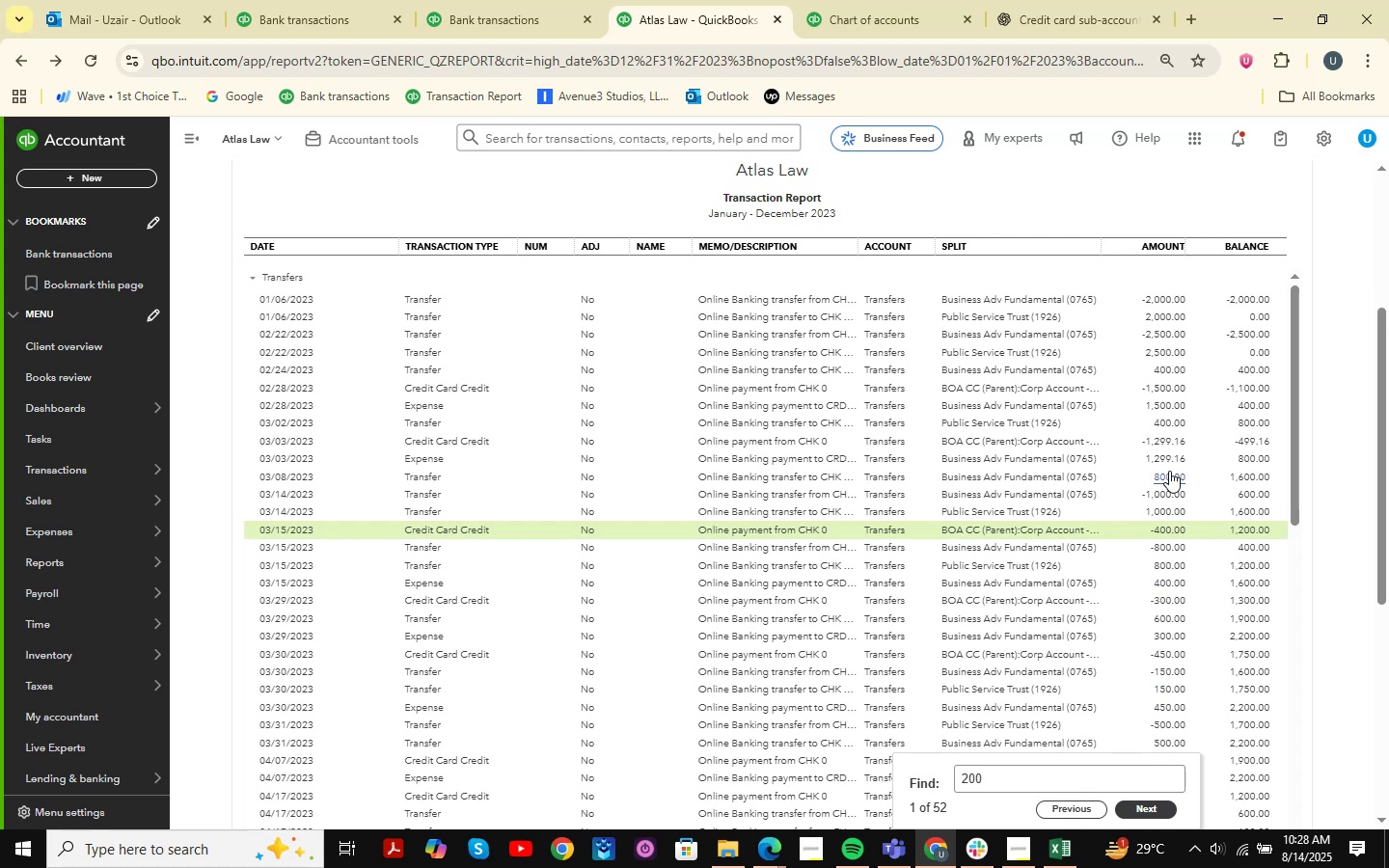 
wait(27.14)
 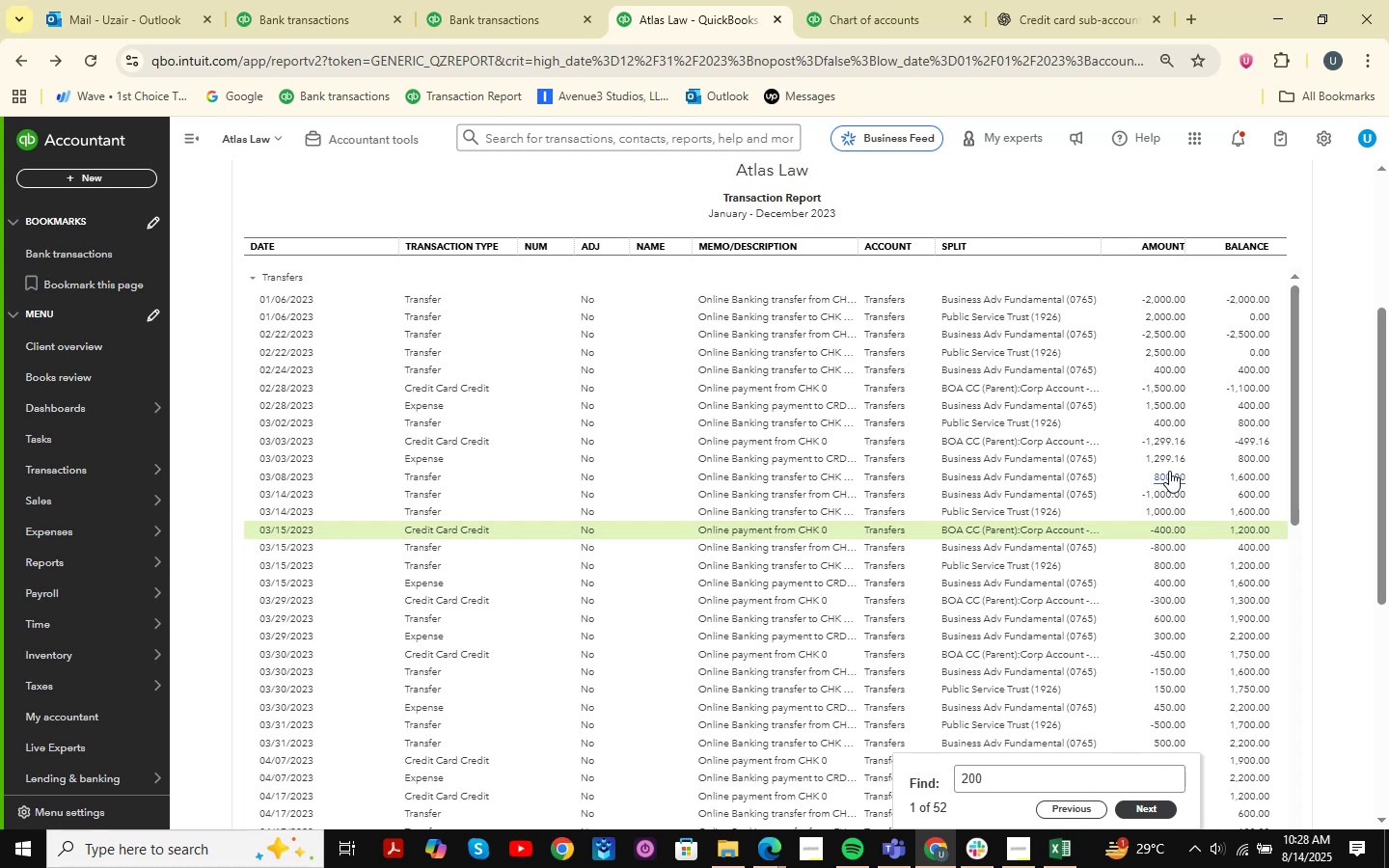 
left_click([1169, 471])
 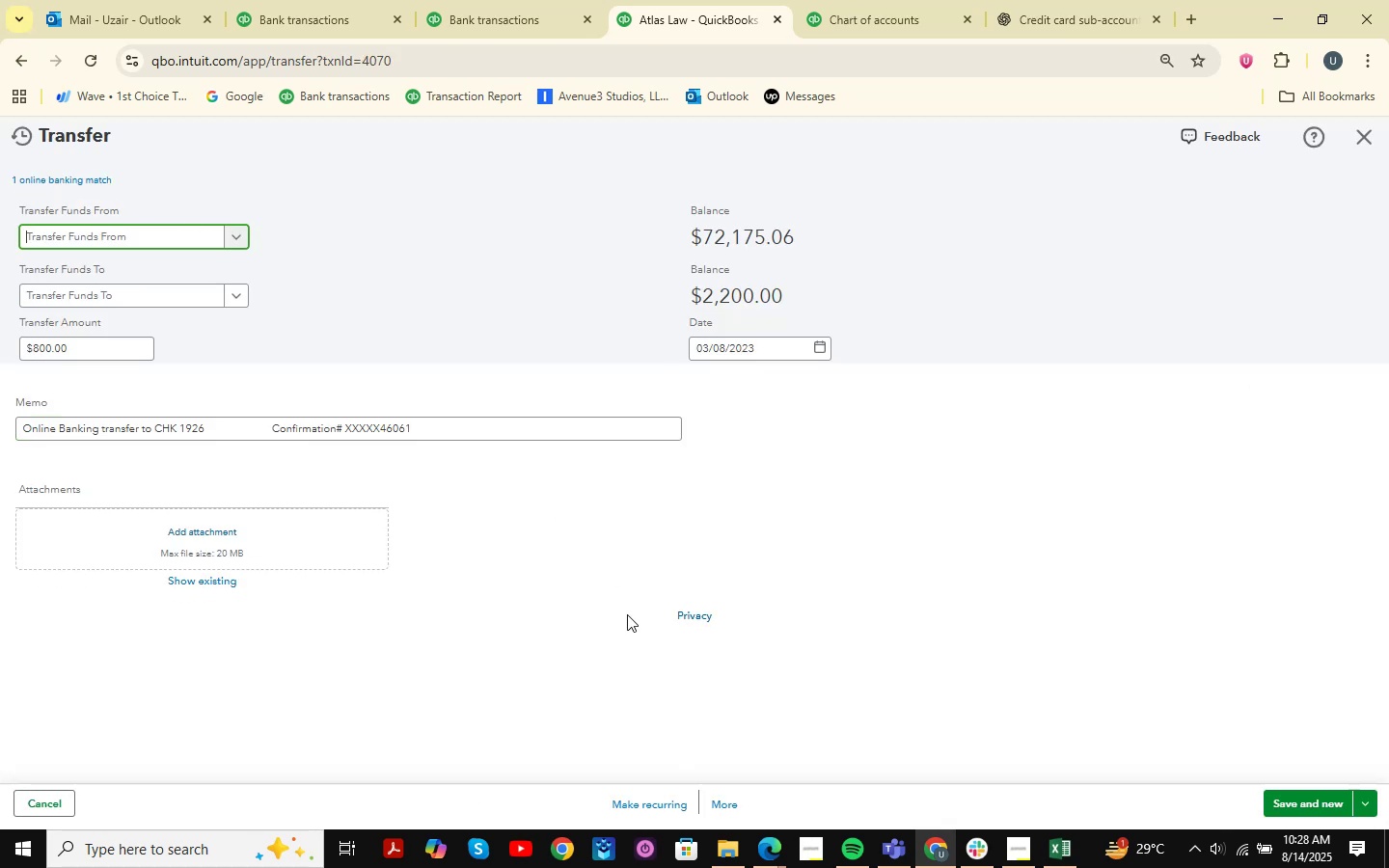 
double_click([729, 800])
 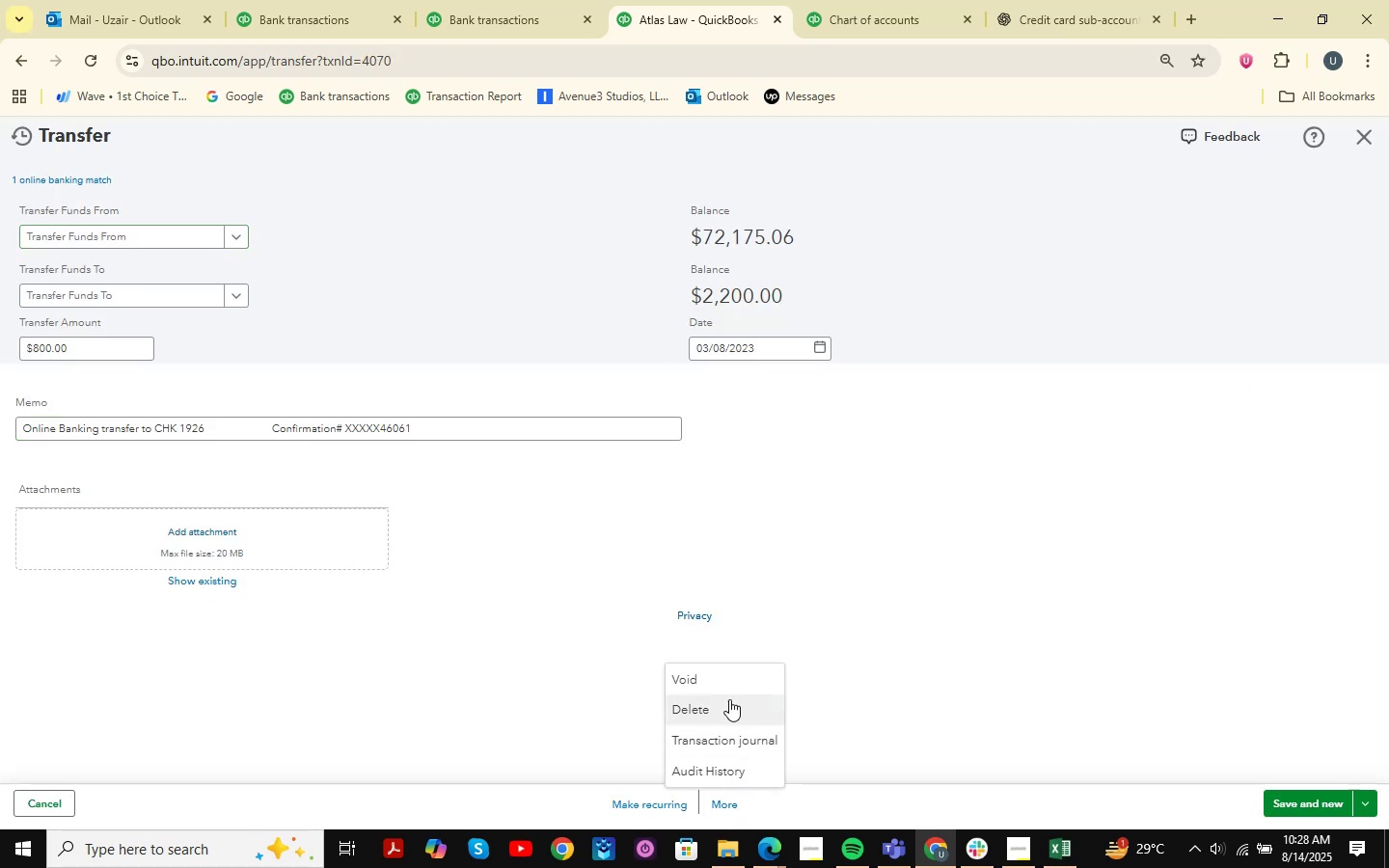 
left_click([729, 699])
 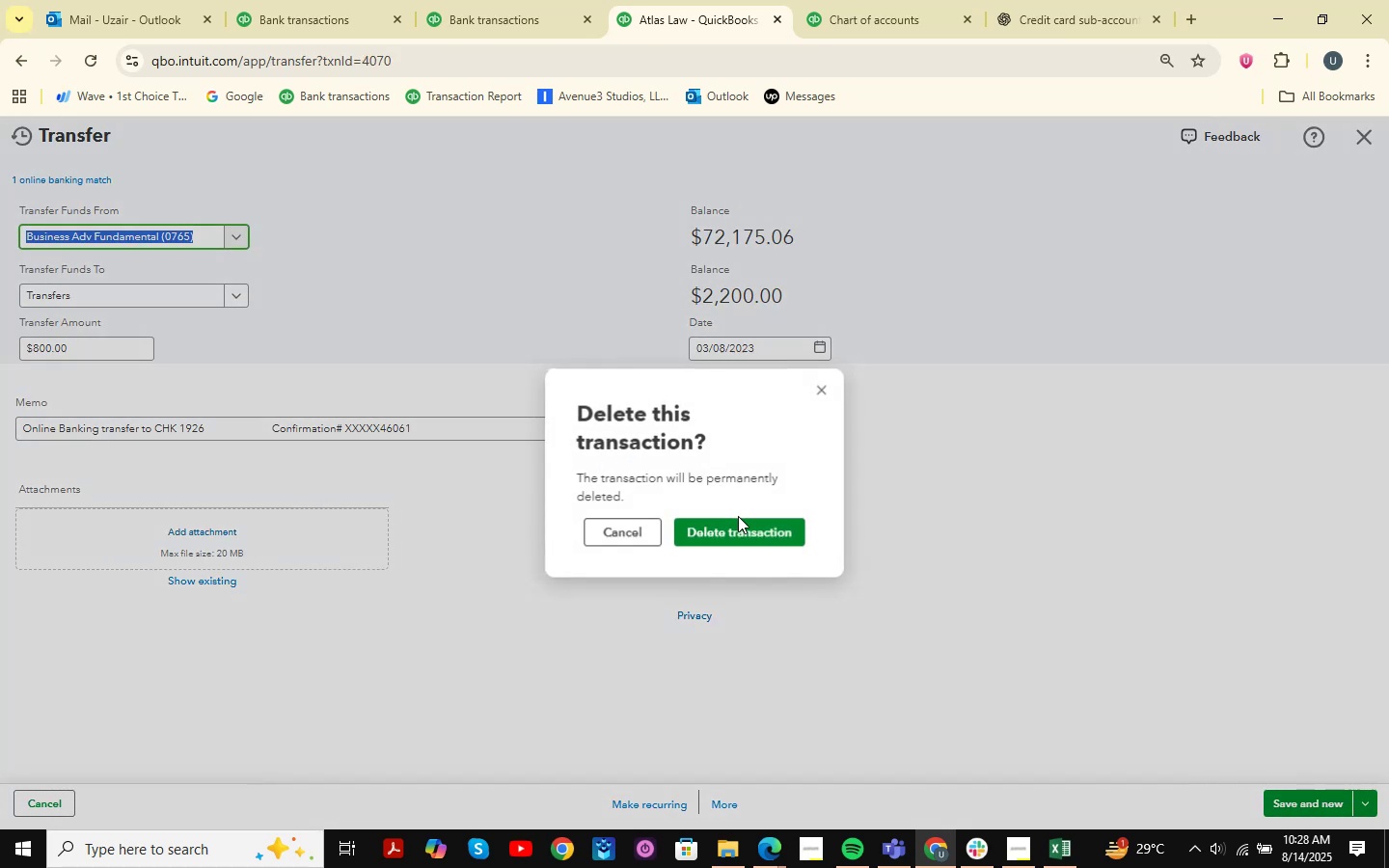 
left_click([765, 527])
 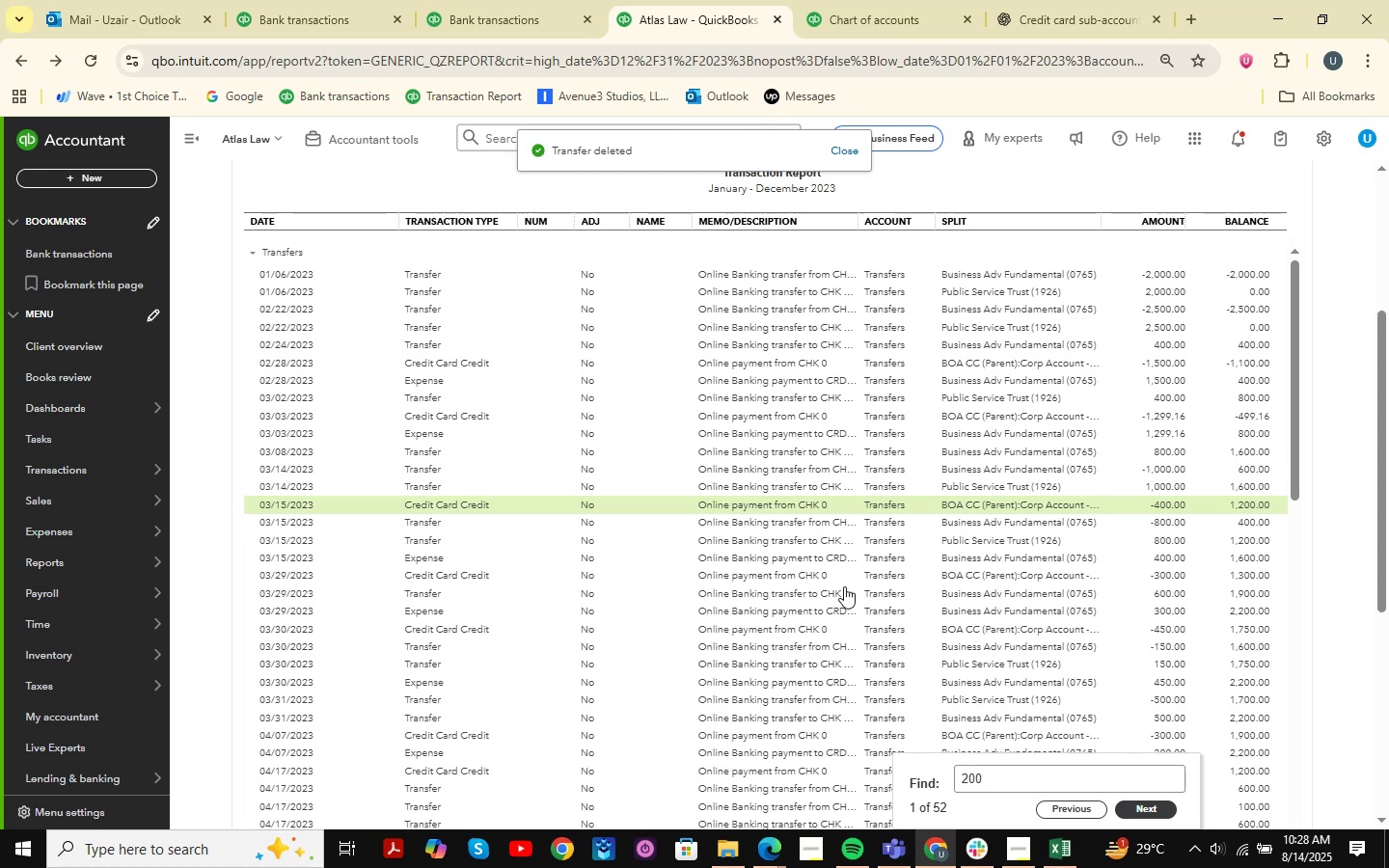 
scroll: coordinate [1010, 377], scroll_direction: up, amount: 5.0
 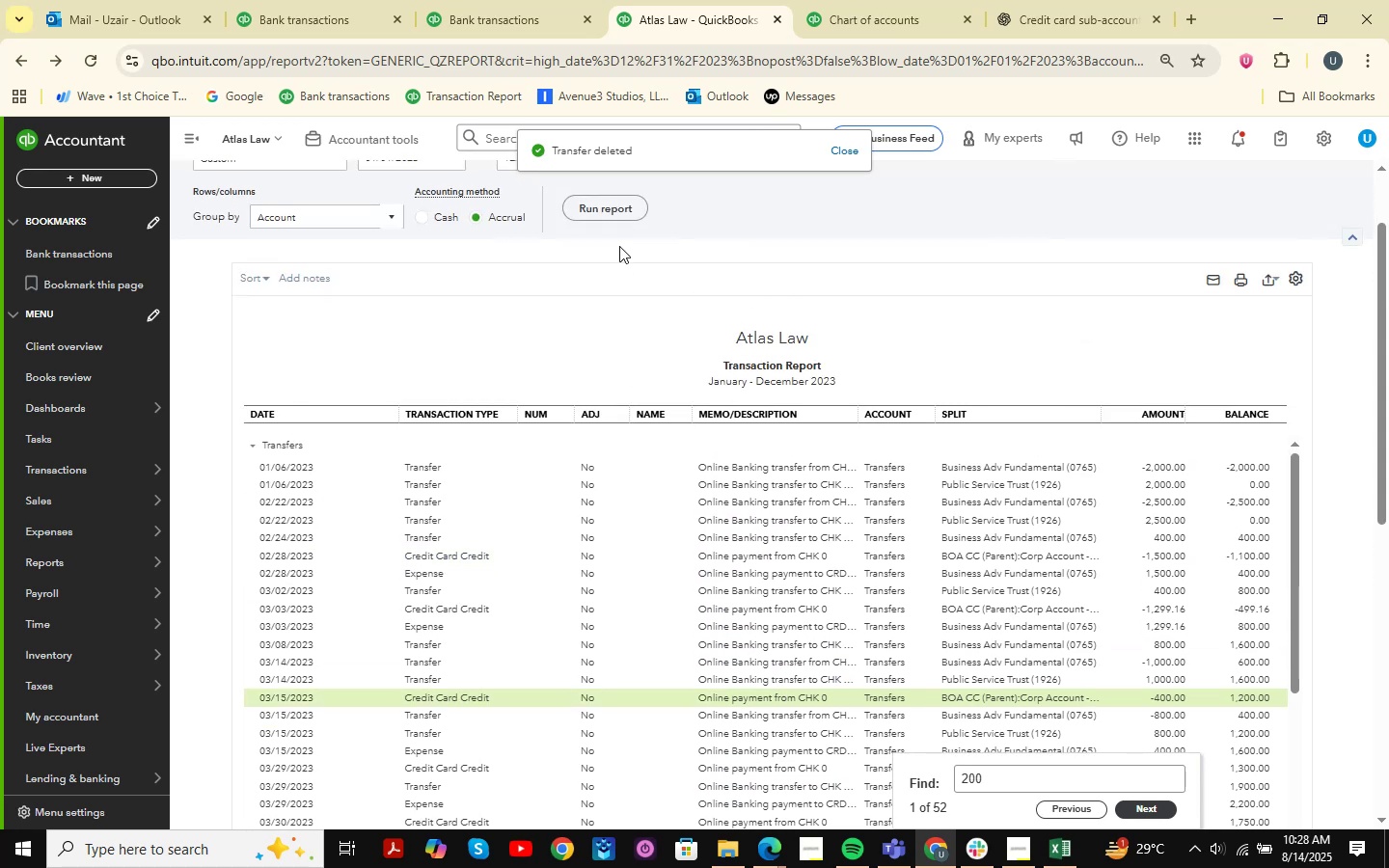 
left_click([619, 218])
 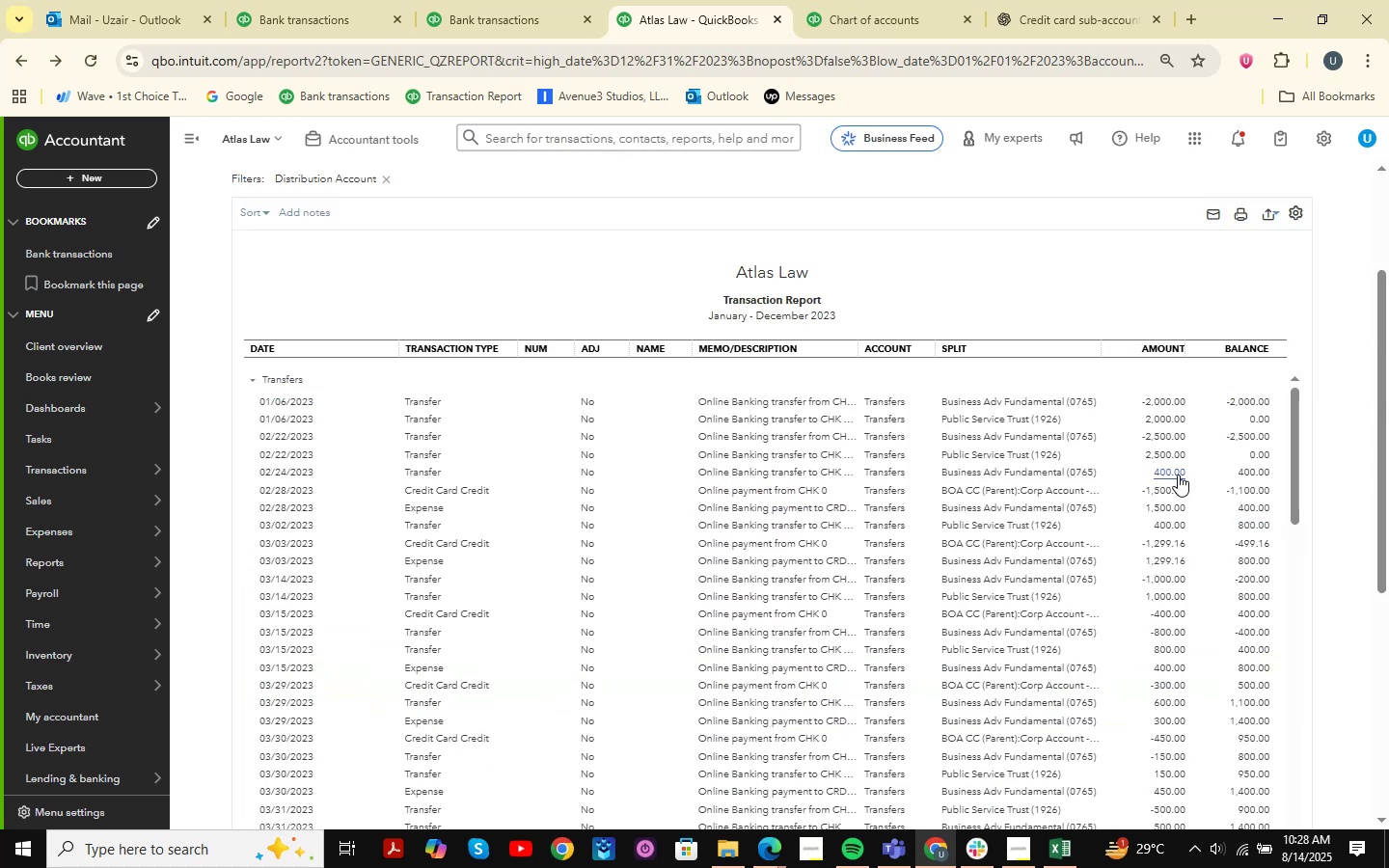 
wait(6.08)
 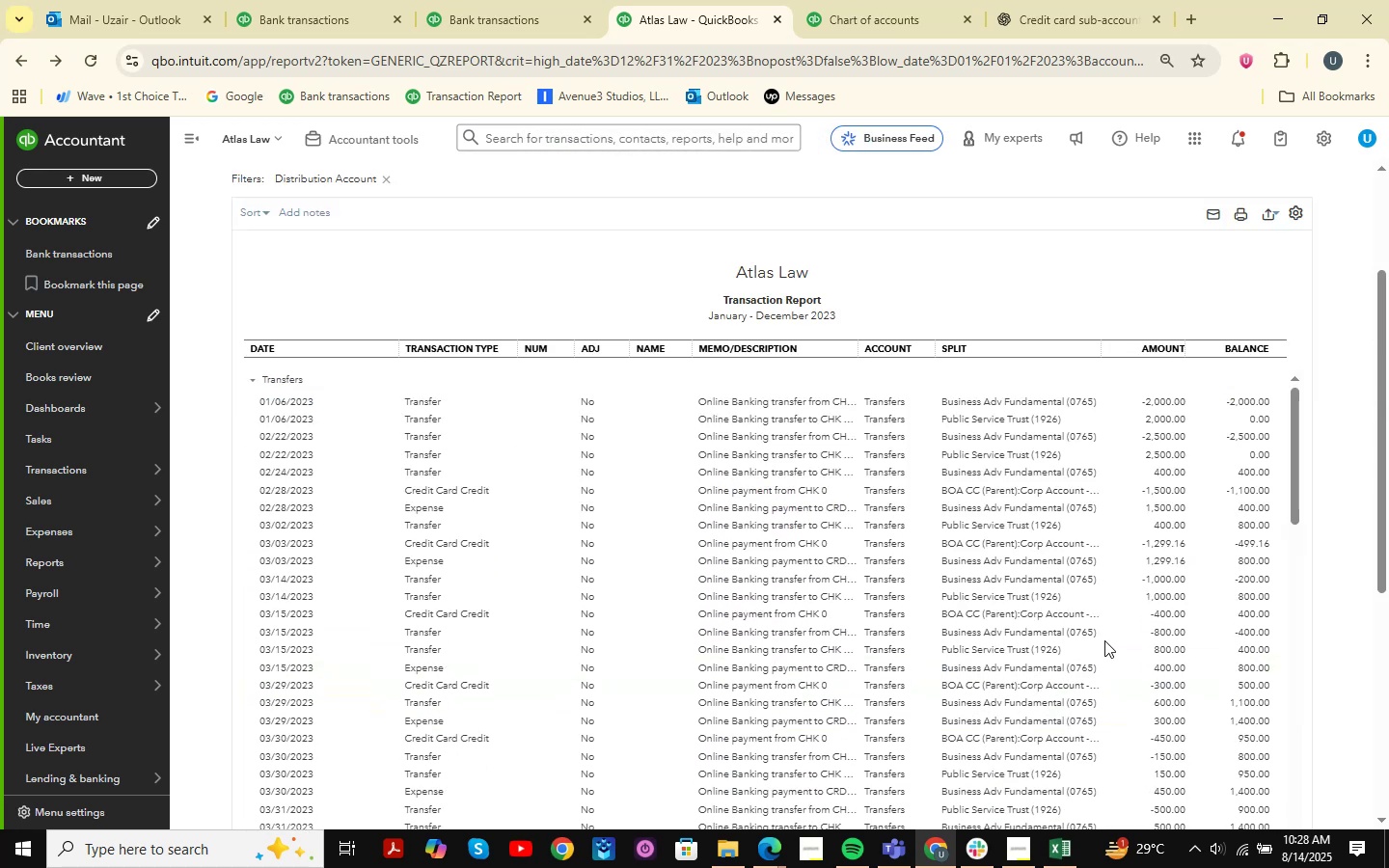 
left_click([1178, 475])
 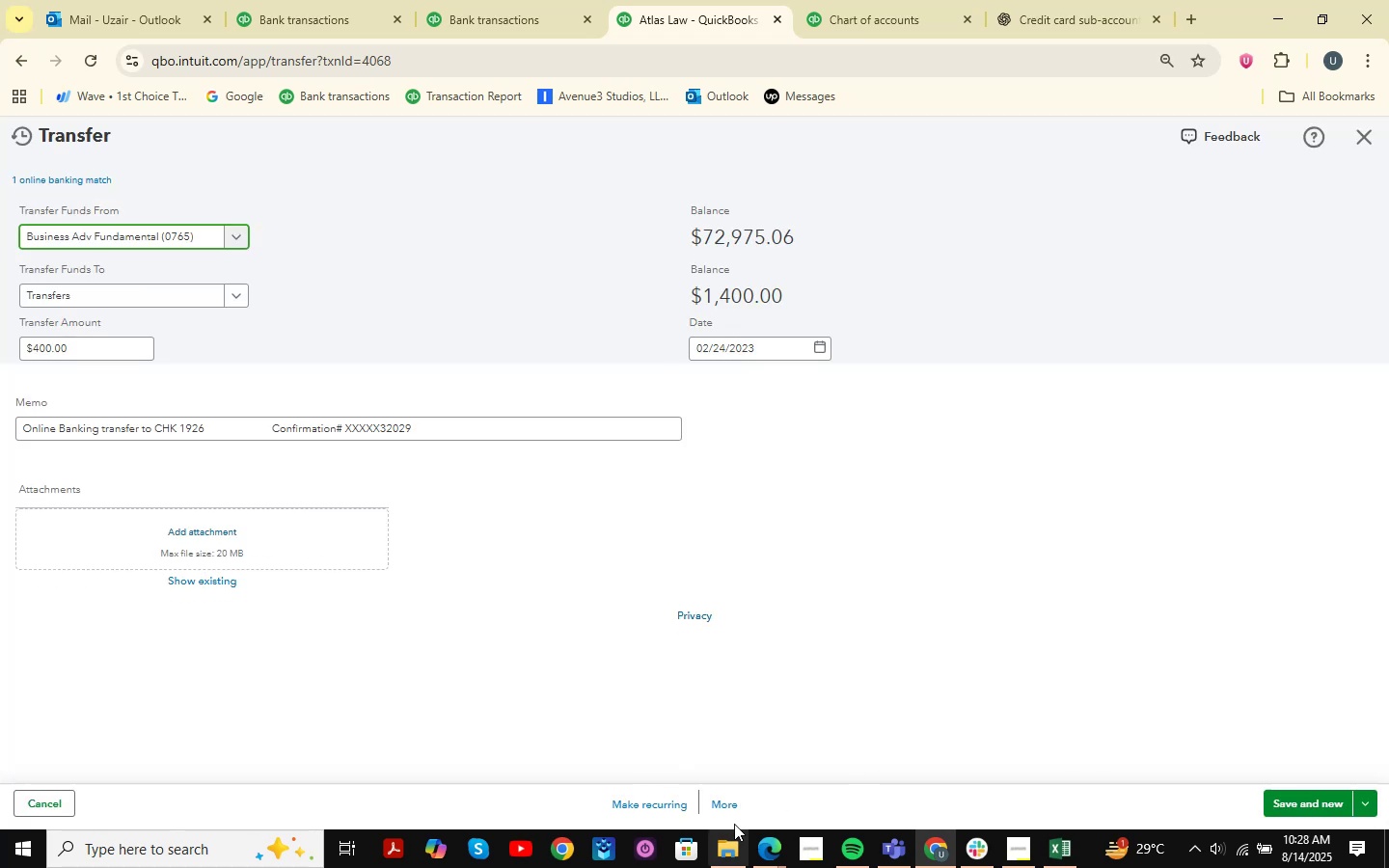 
left_click([731, 807])
 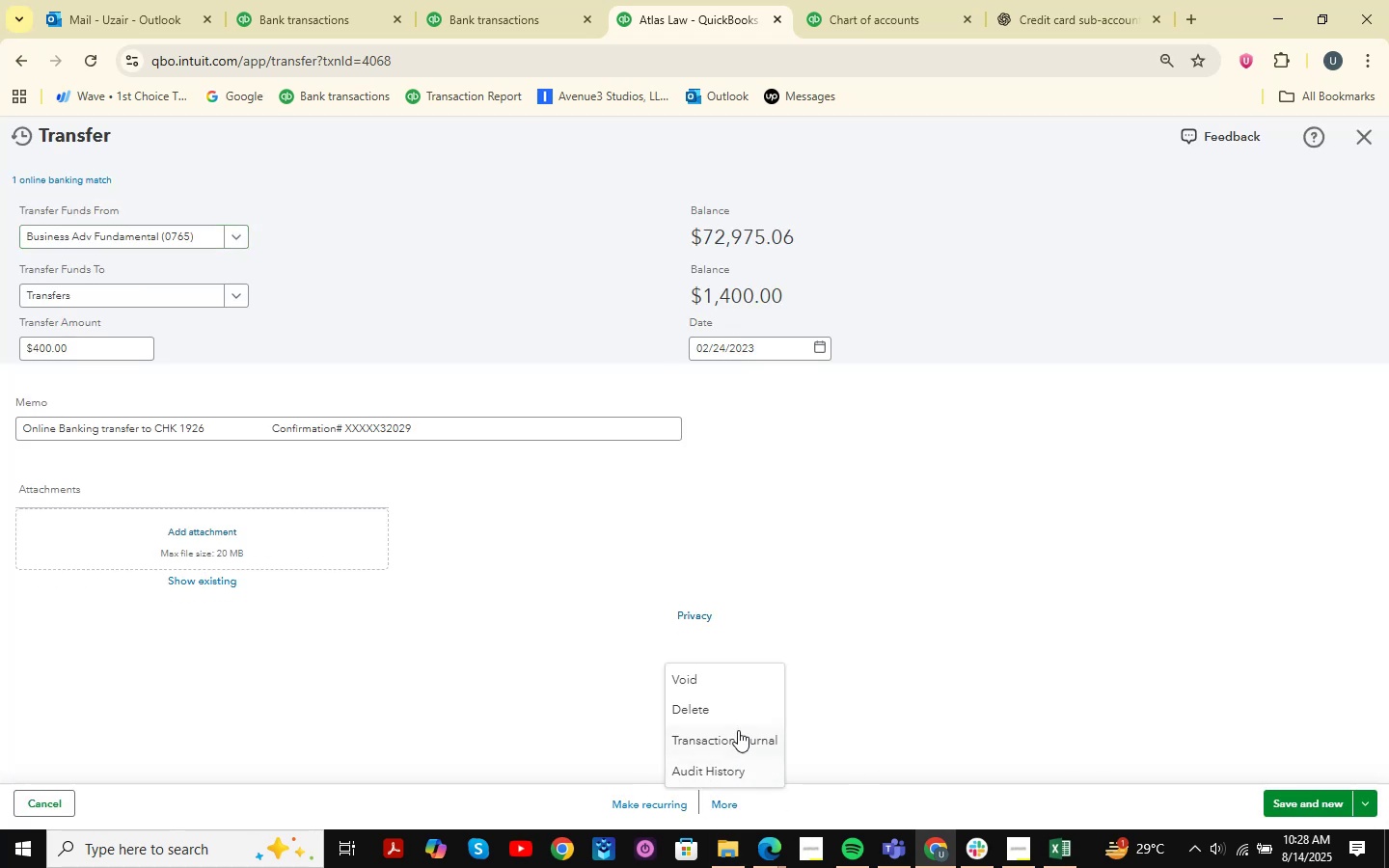 
left_click([744, 709])
 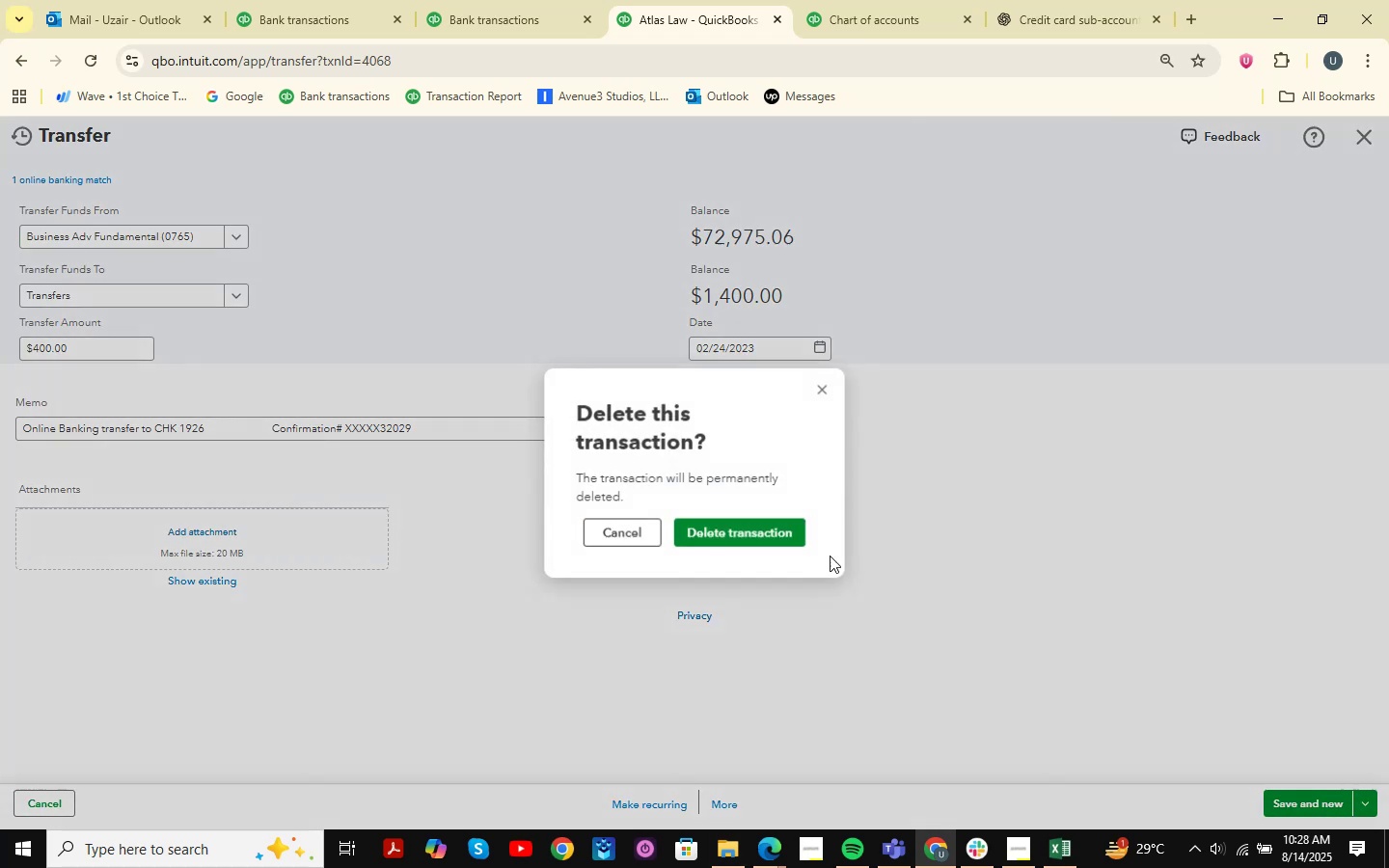 
left_click([774, 534])
 